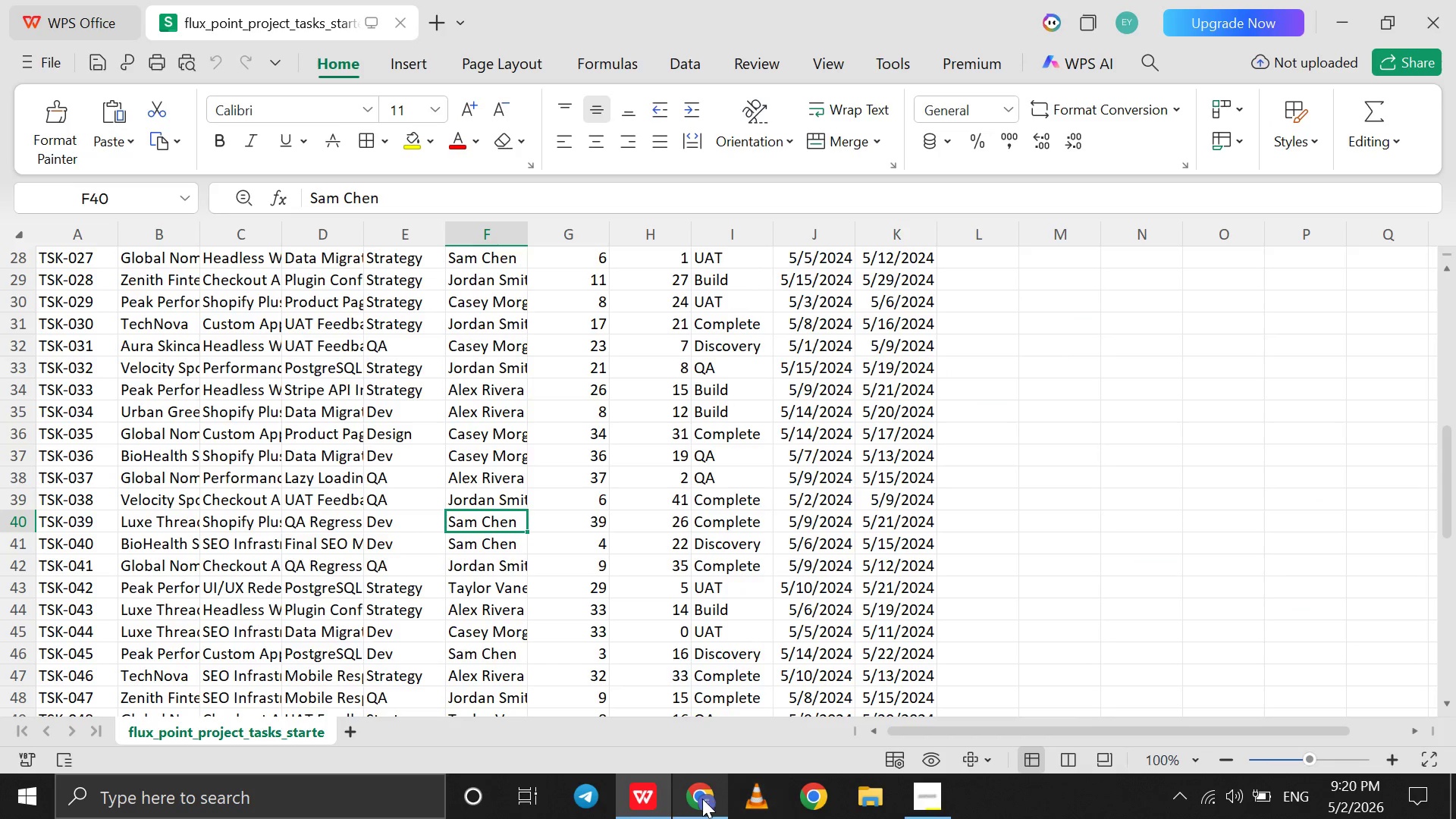 
left_click([700, 799])
 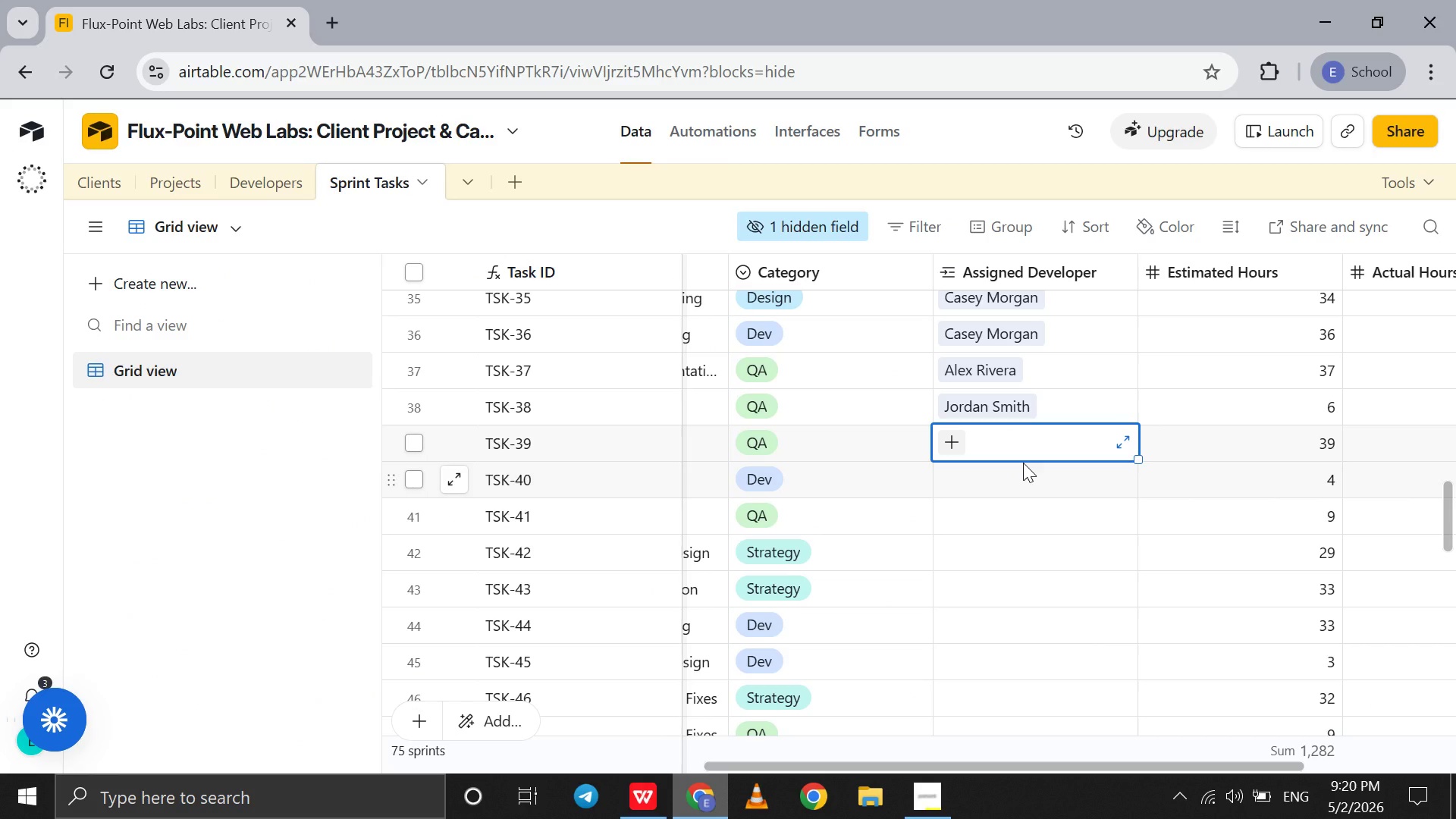 
key(S)
 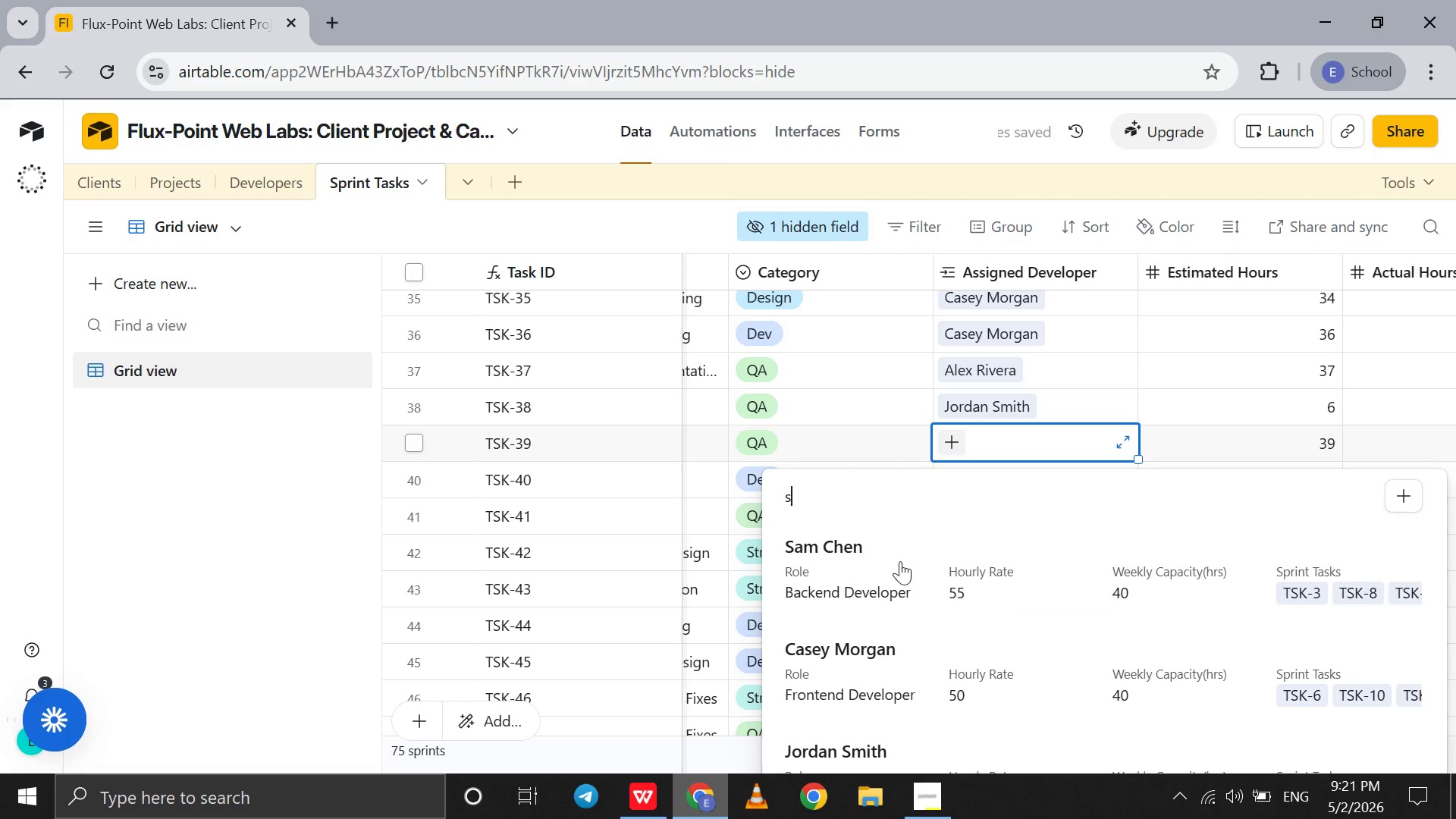 
left_click([898, 566])
 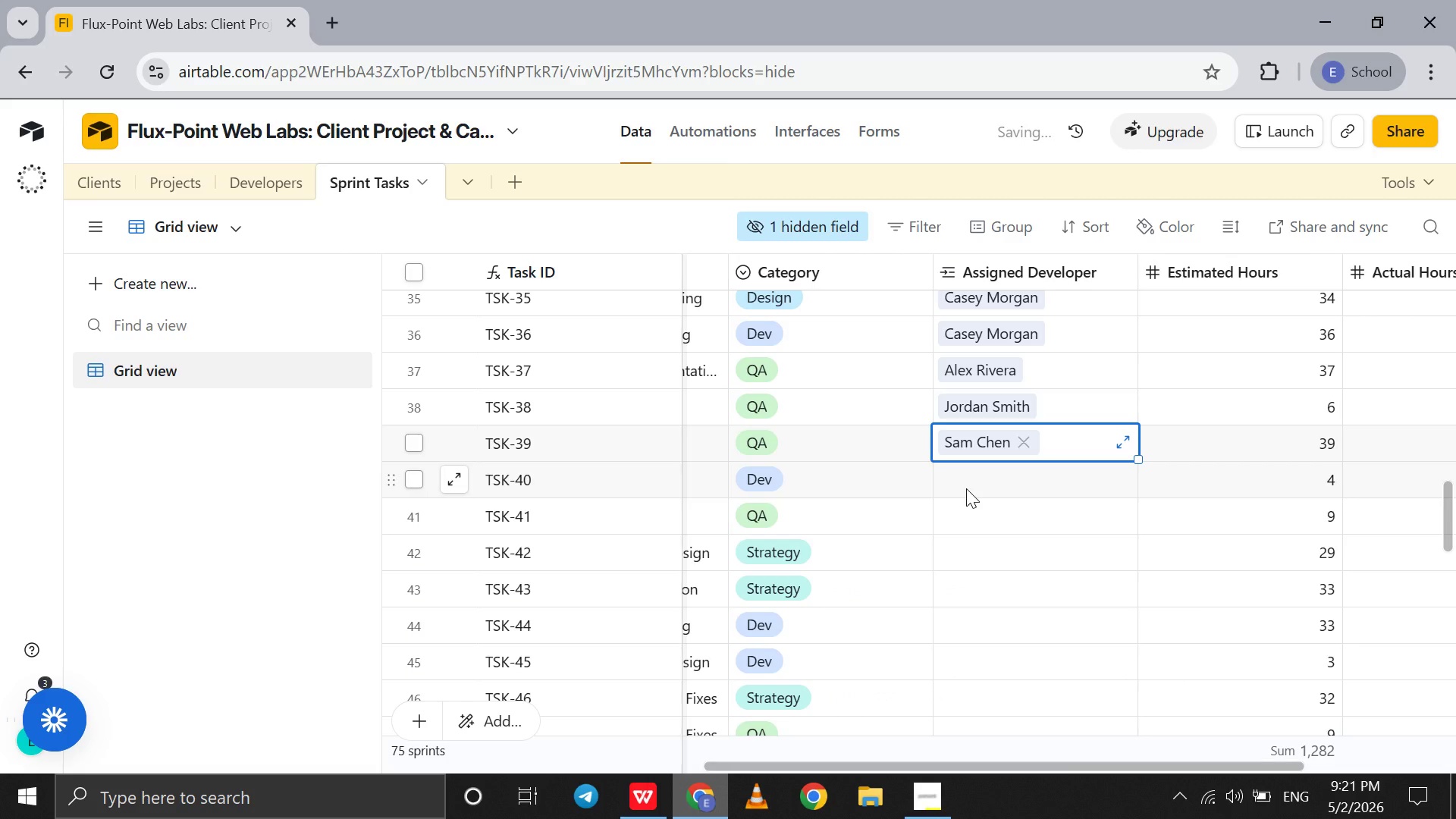 
left_click([966, 488])
 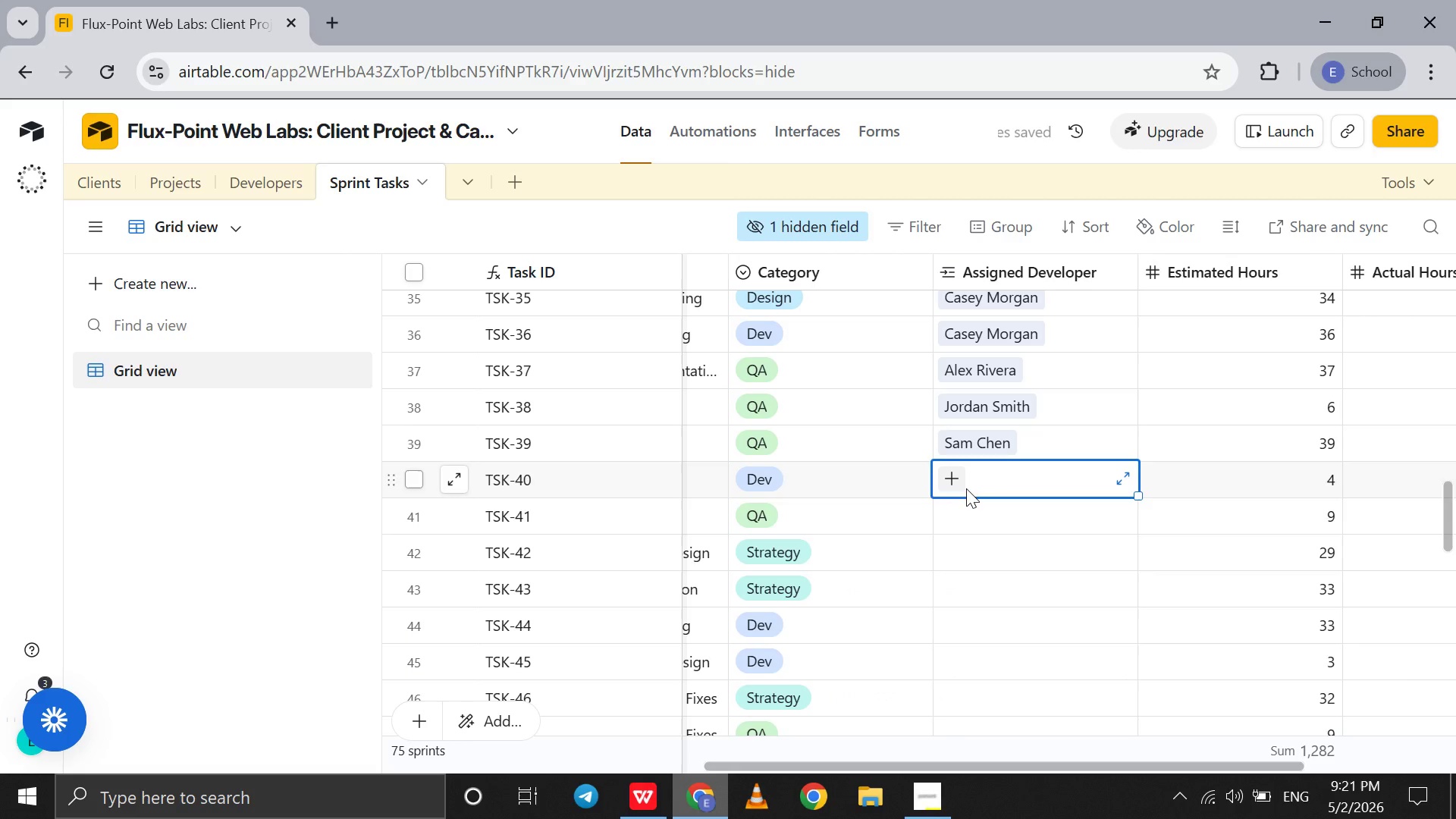 
key(S)
 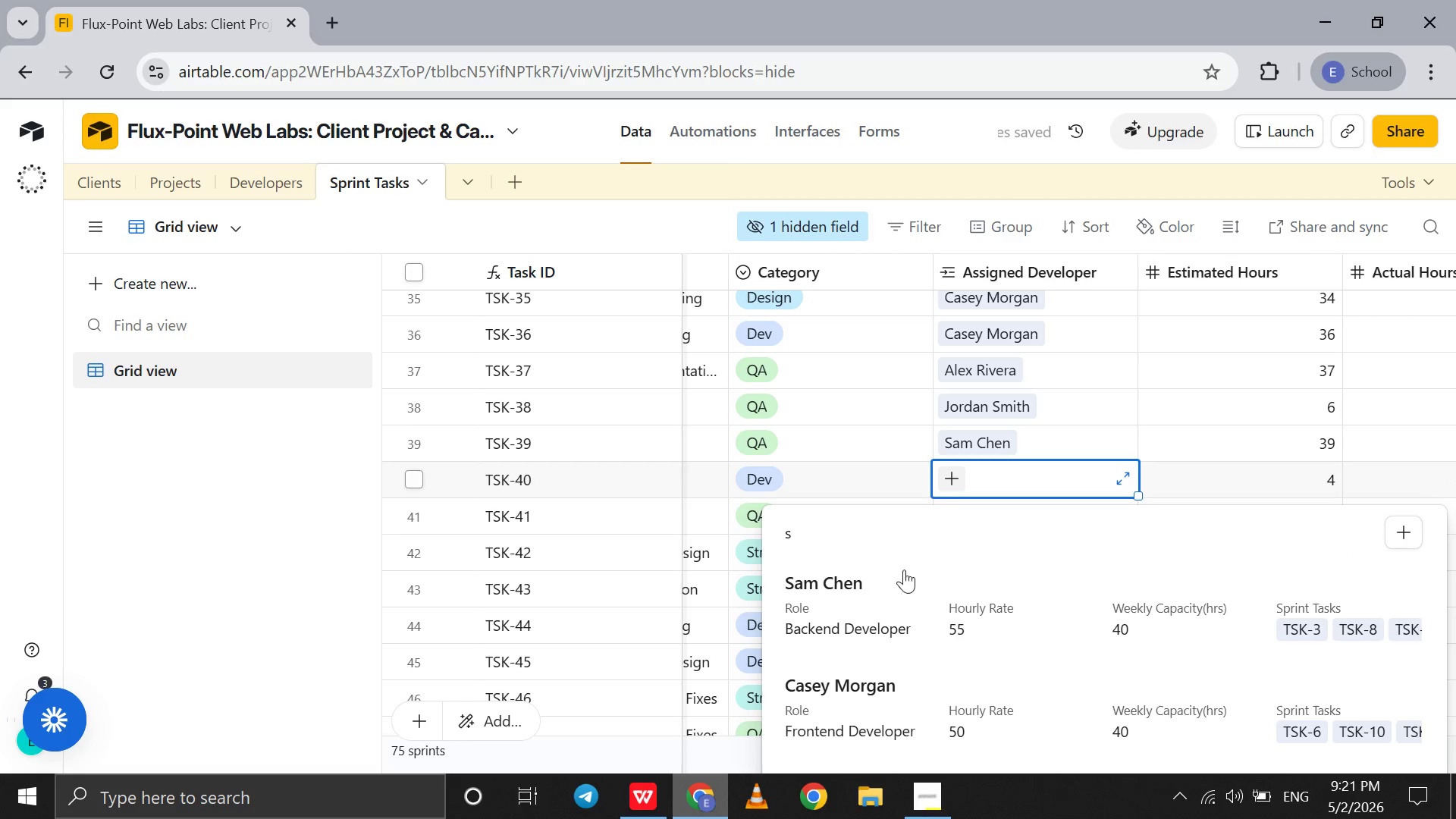 
left_click([874, 623])
 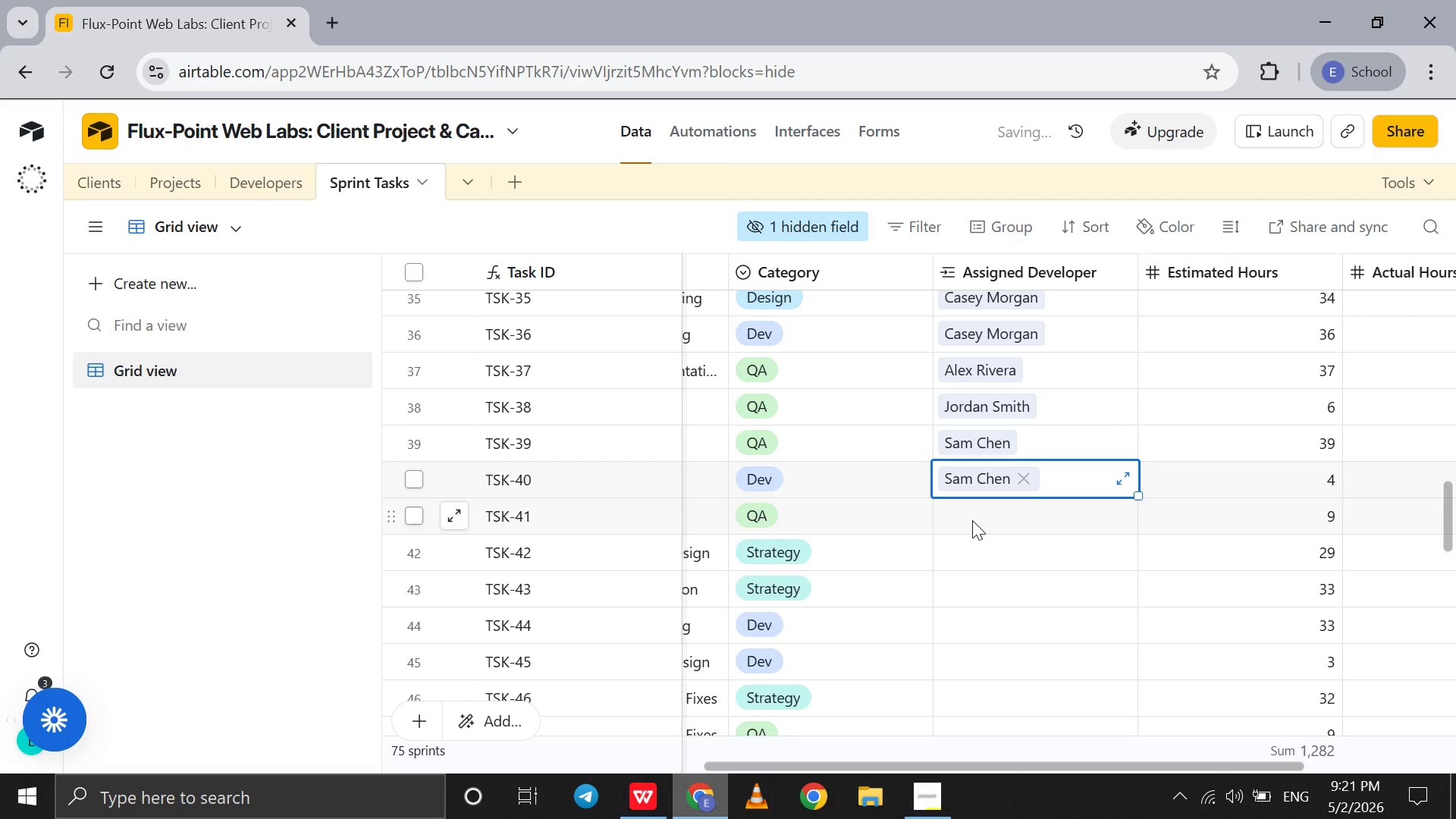 
left_click([972, 520])
 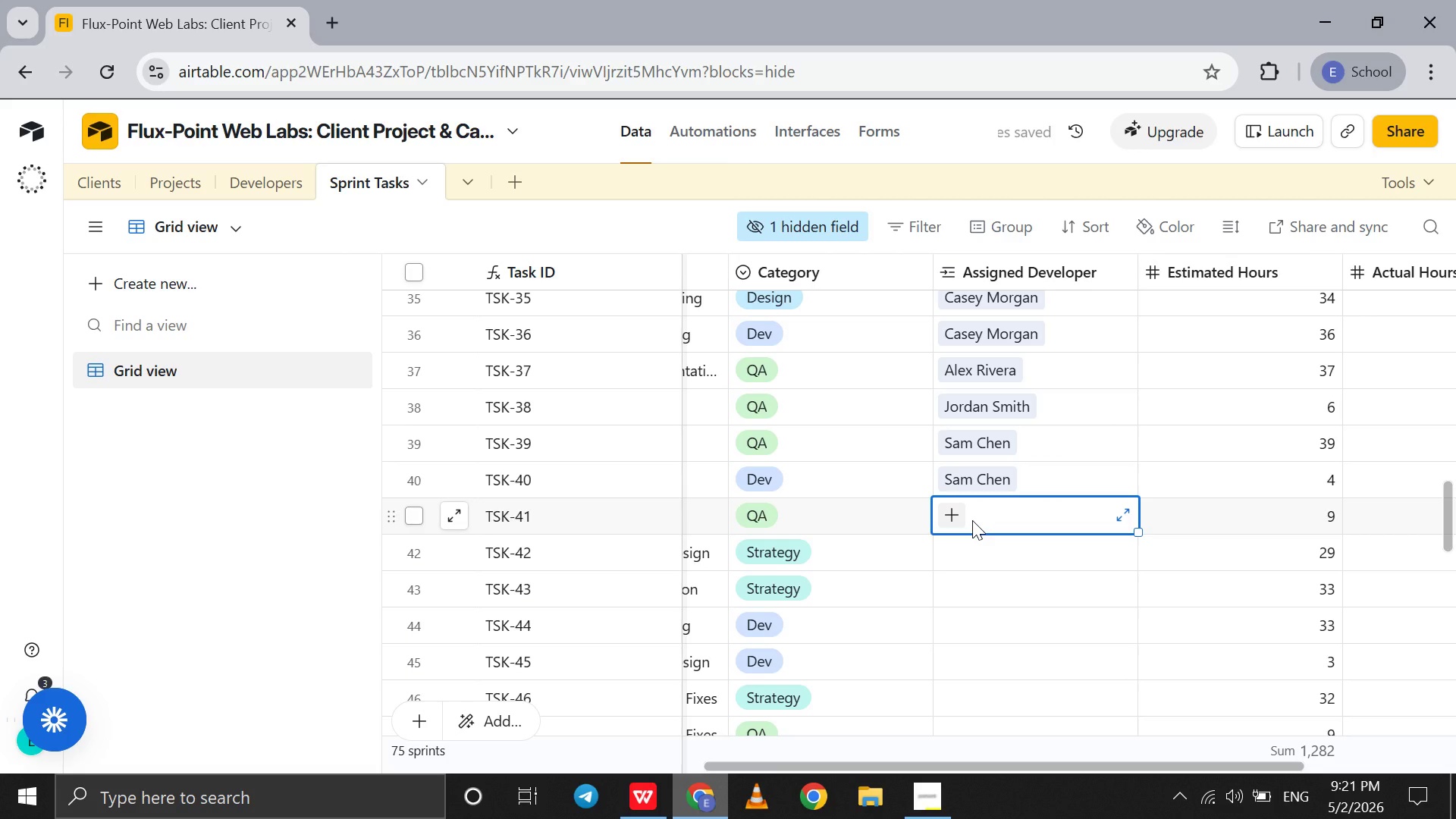 
key(J)
 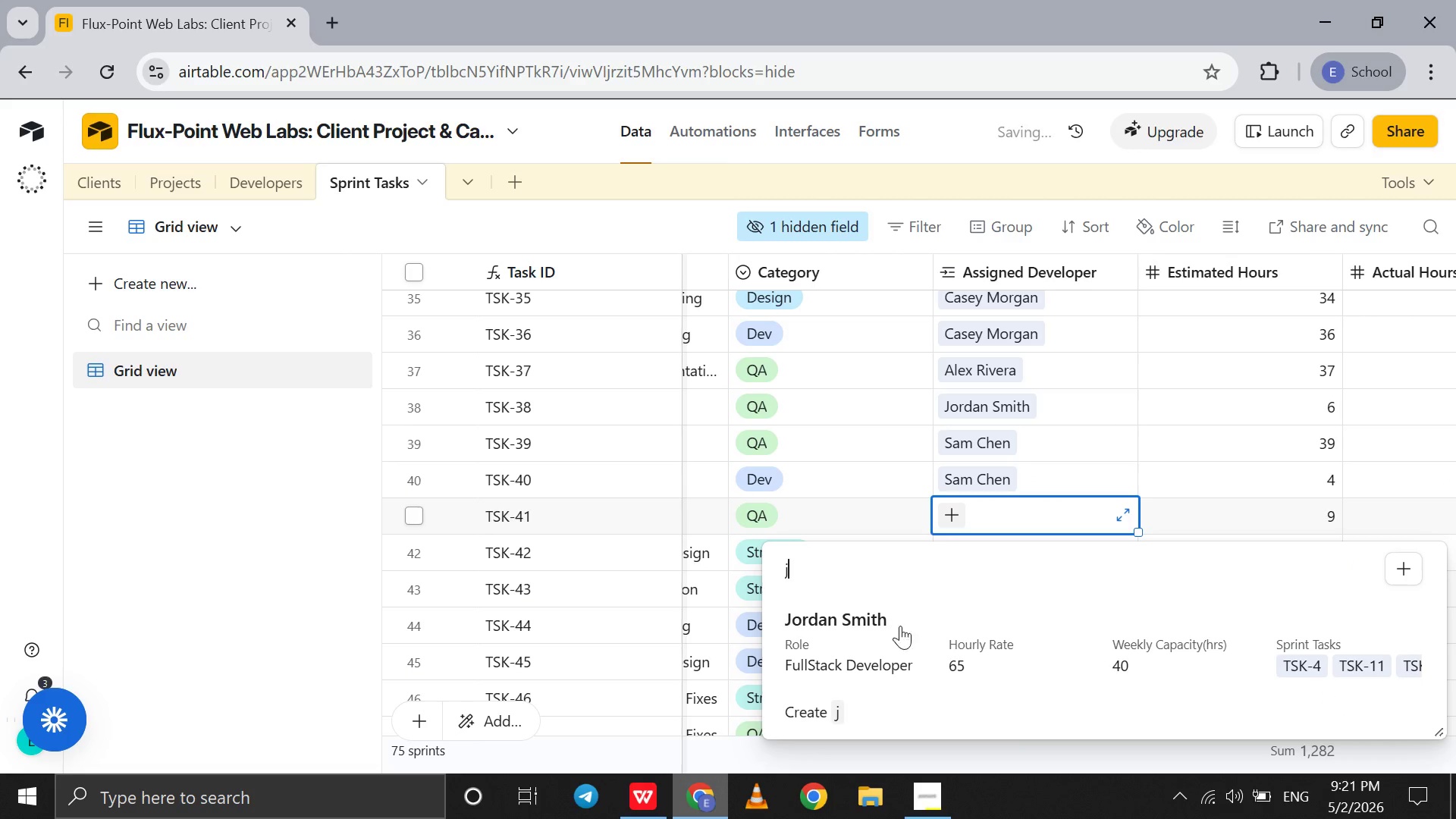 
left_click([890, 651])
 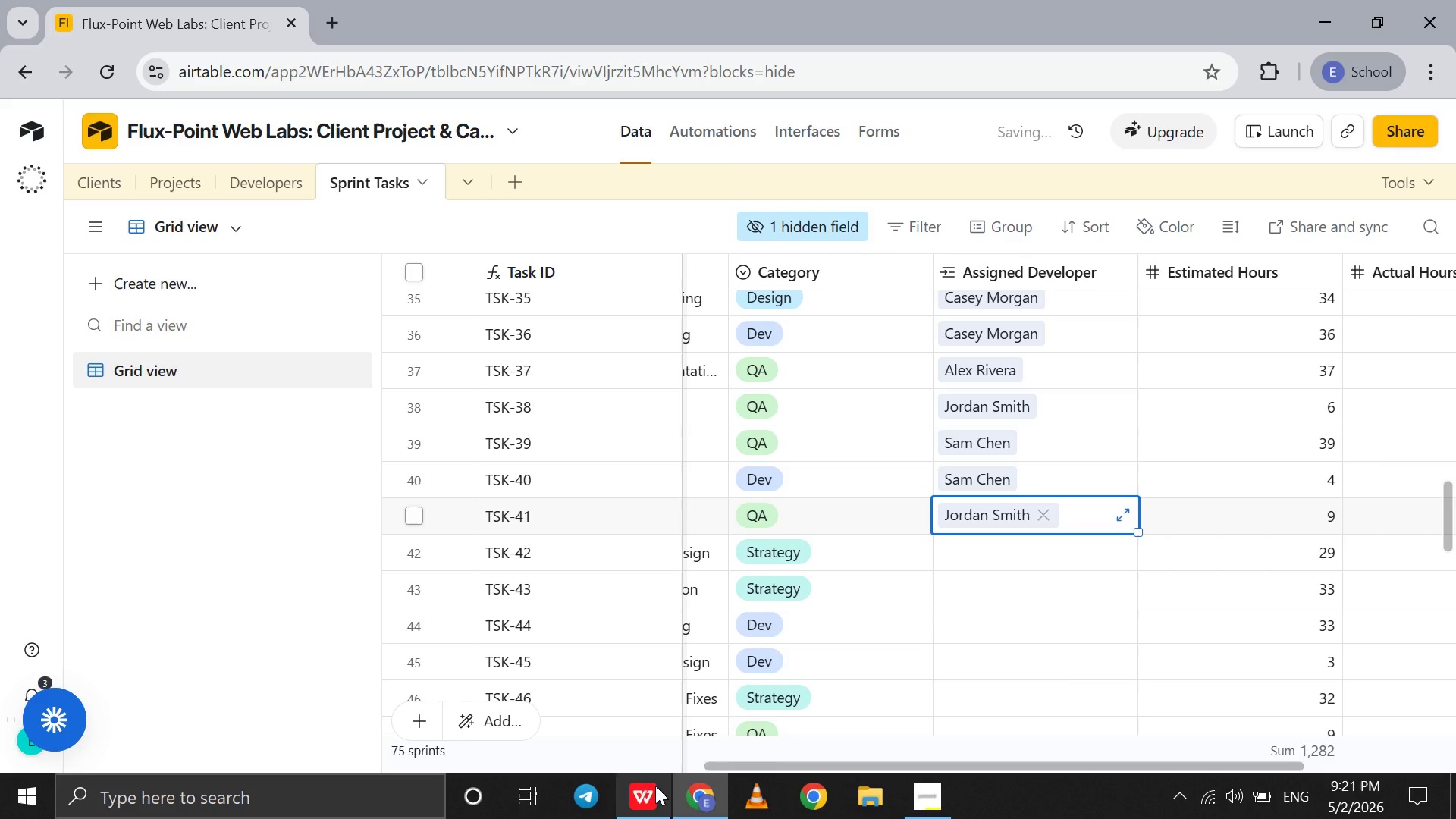 
left_click([650, 789])
 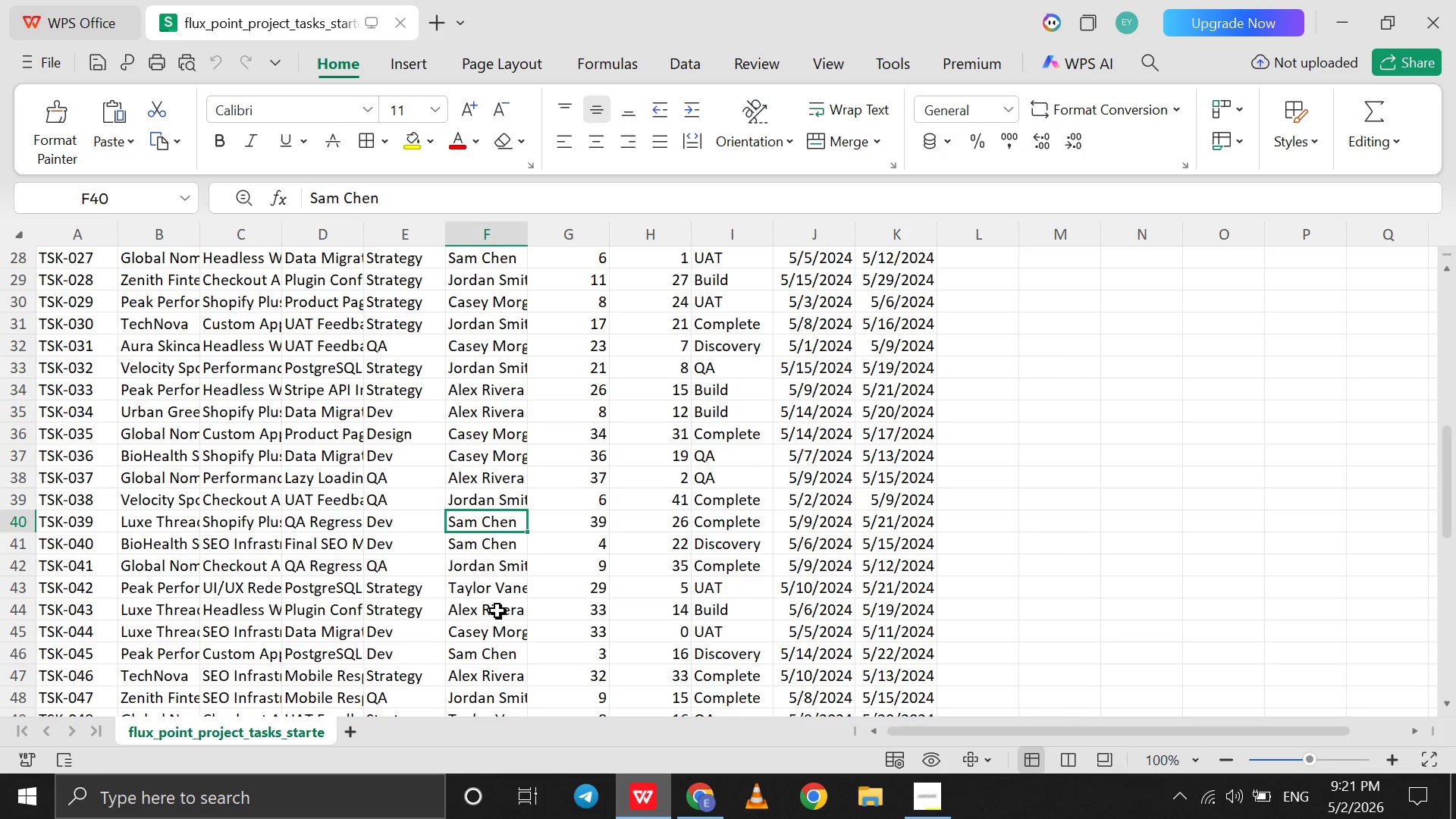 
left_click([514, 594])
 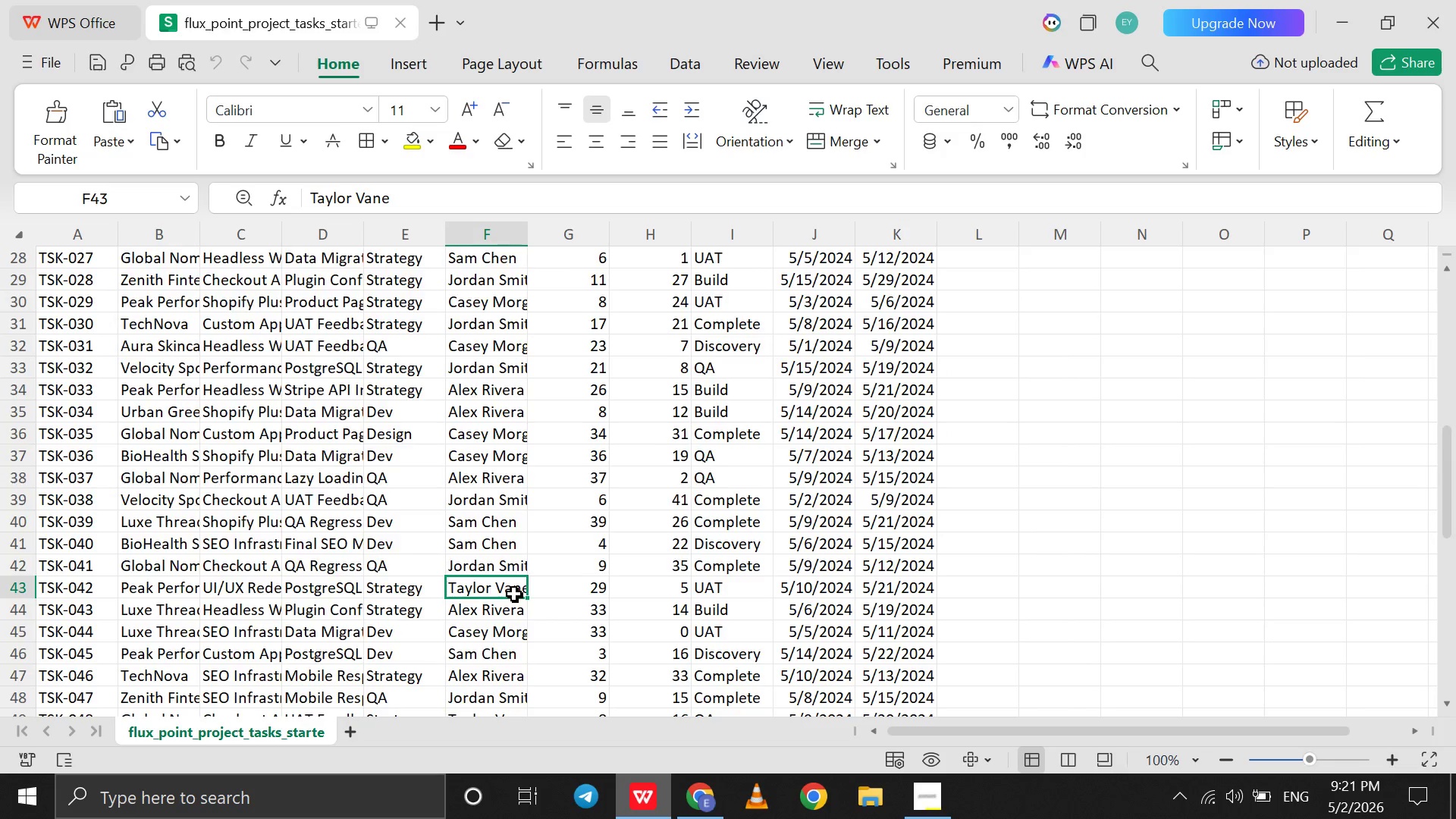 
scroll: coordinate [514, 594], scroll_direction: down, amount: 2.0
 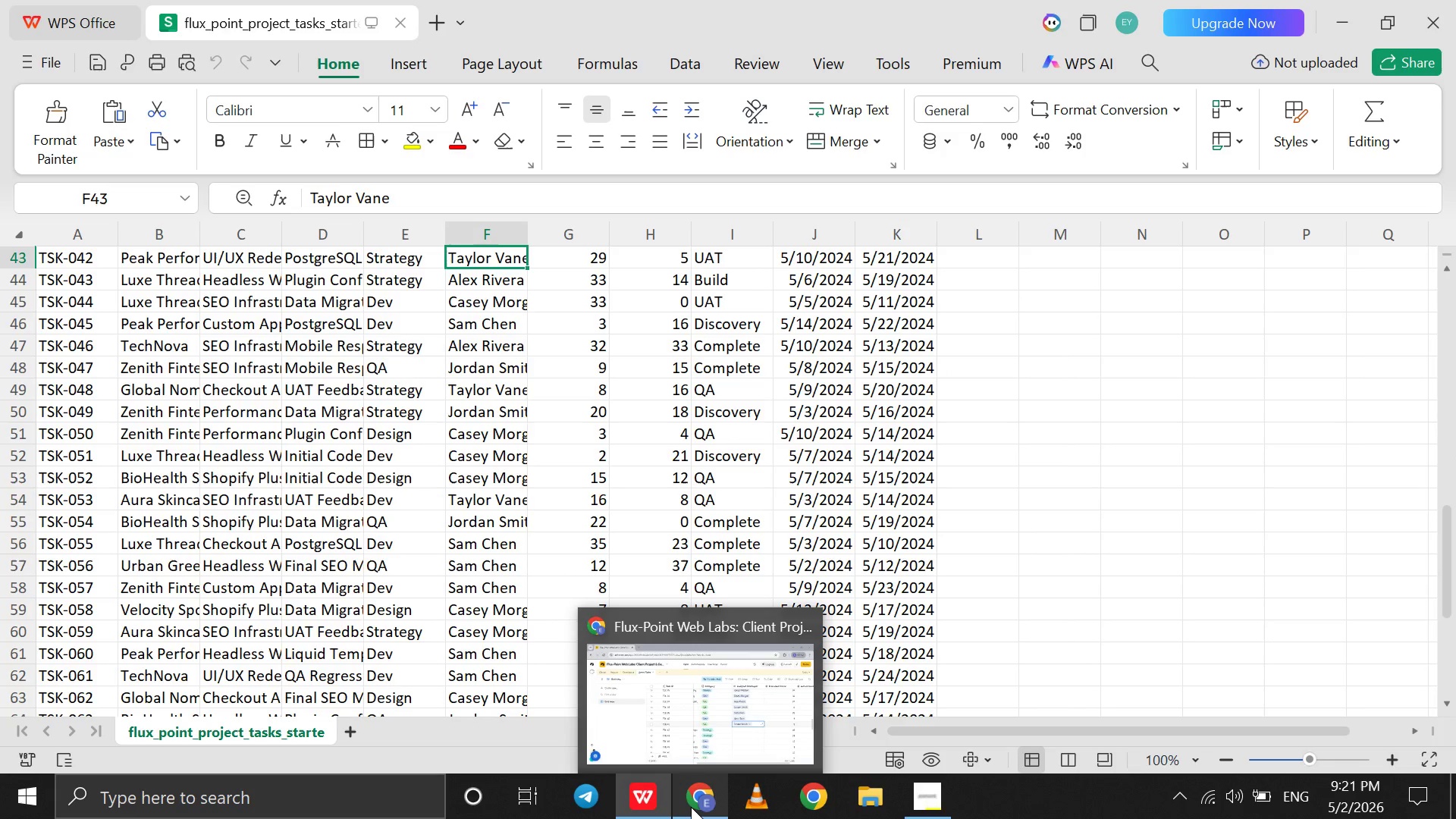 
left_click([691, 807])
 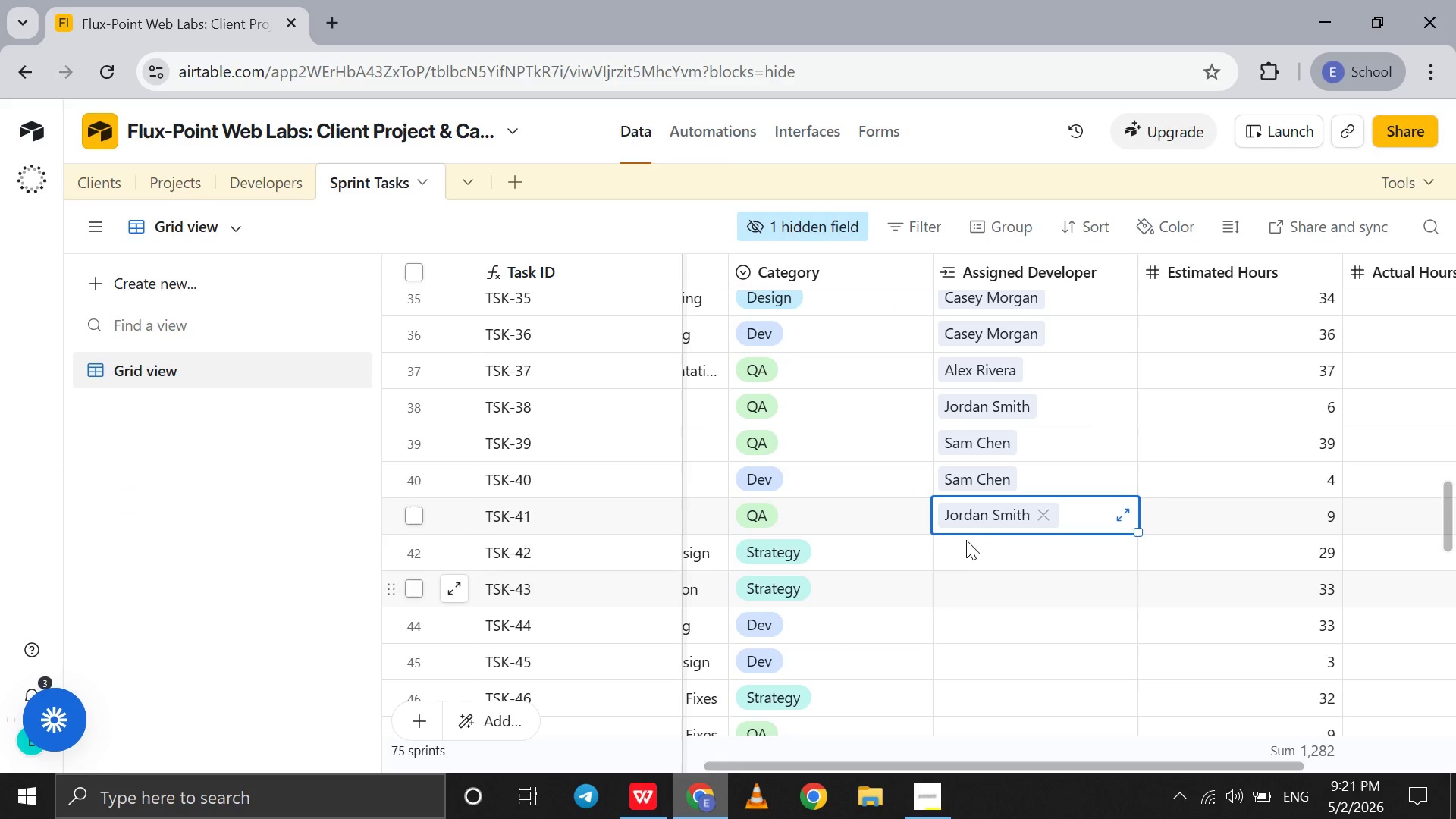 
left_click([969, 537])
 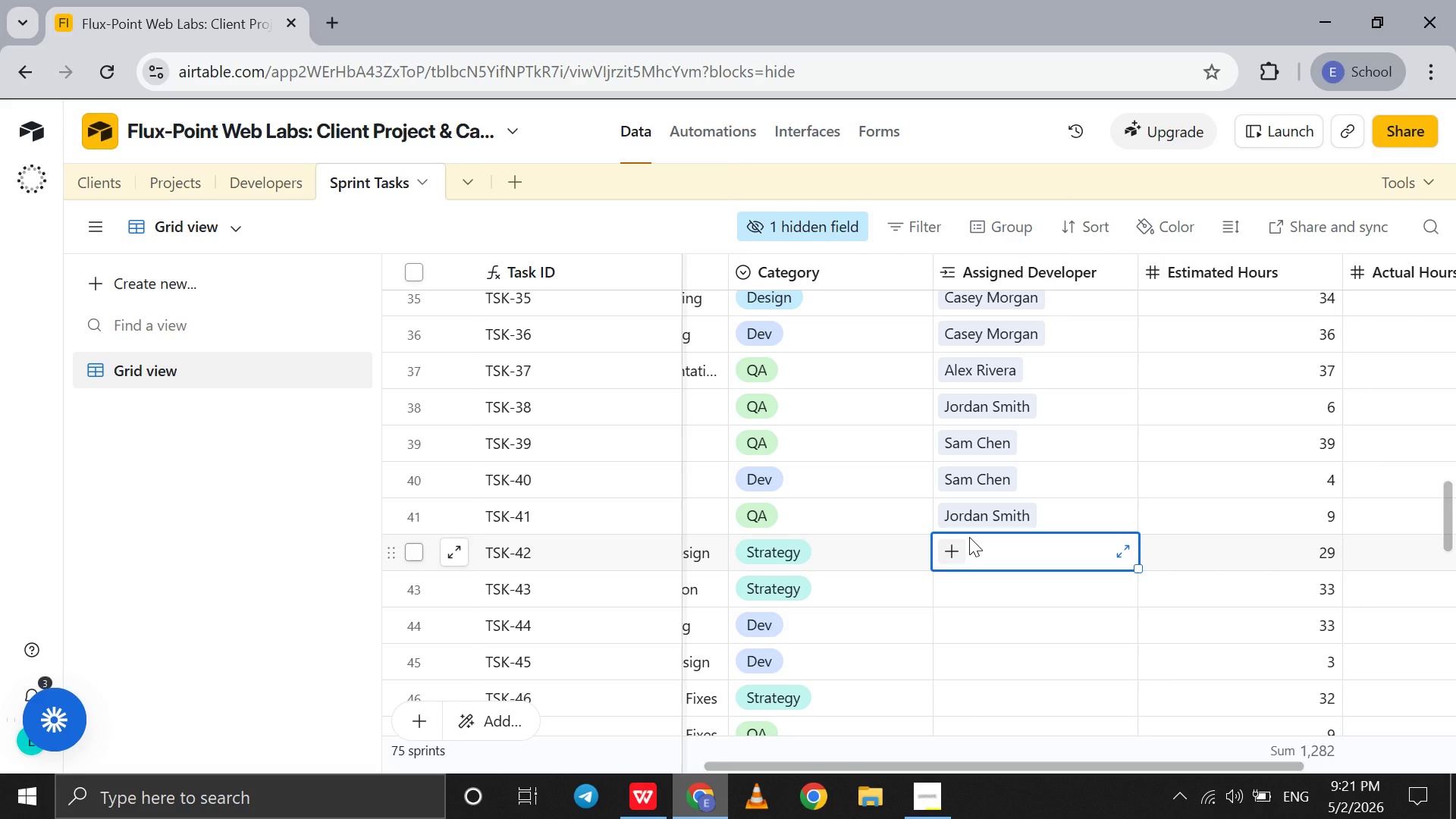 
key(T)
 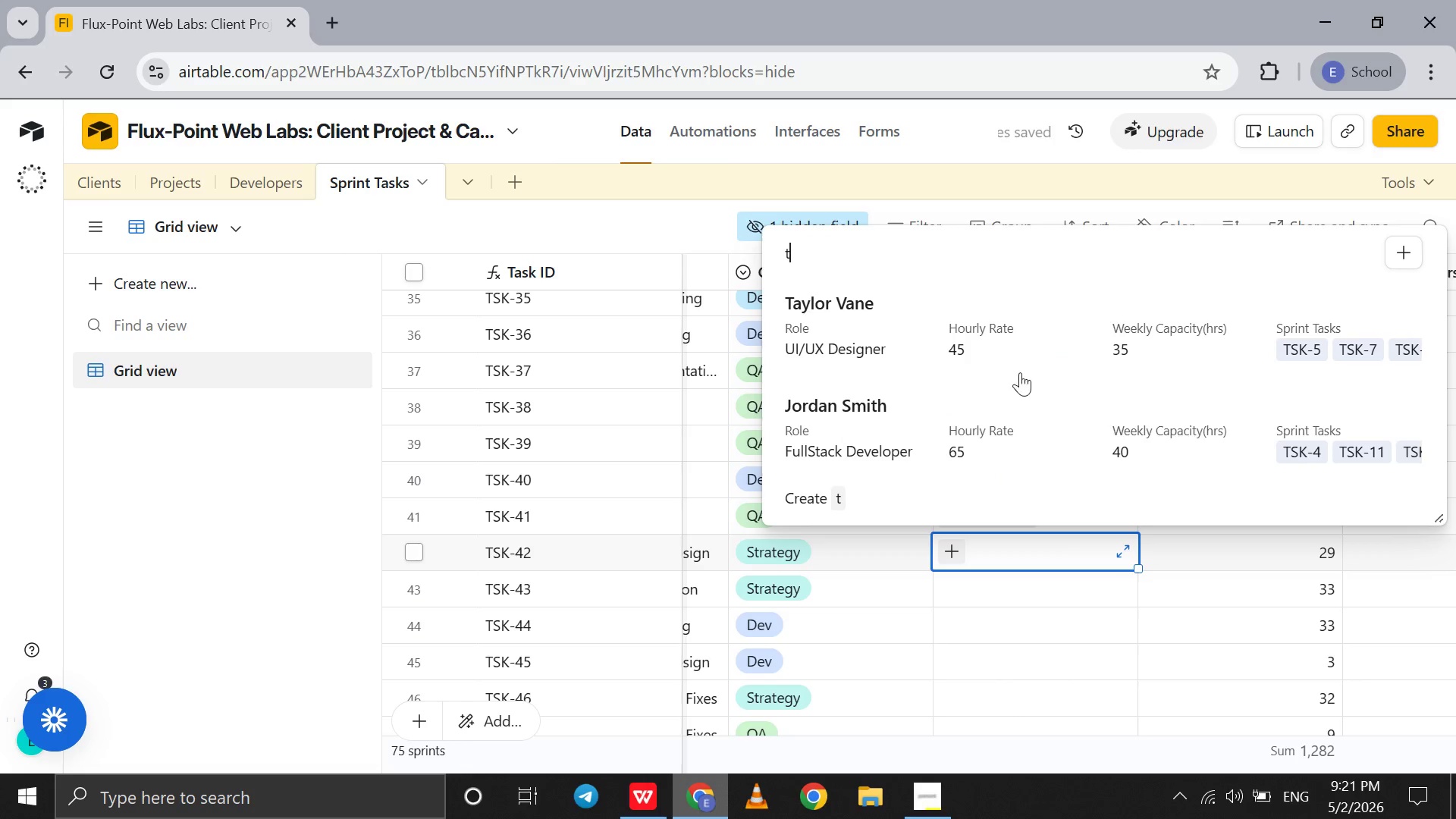 
left_click([1040, 344])
 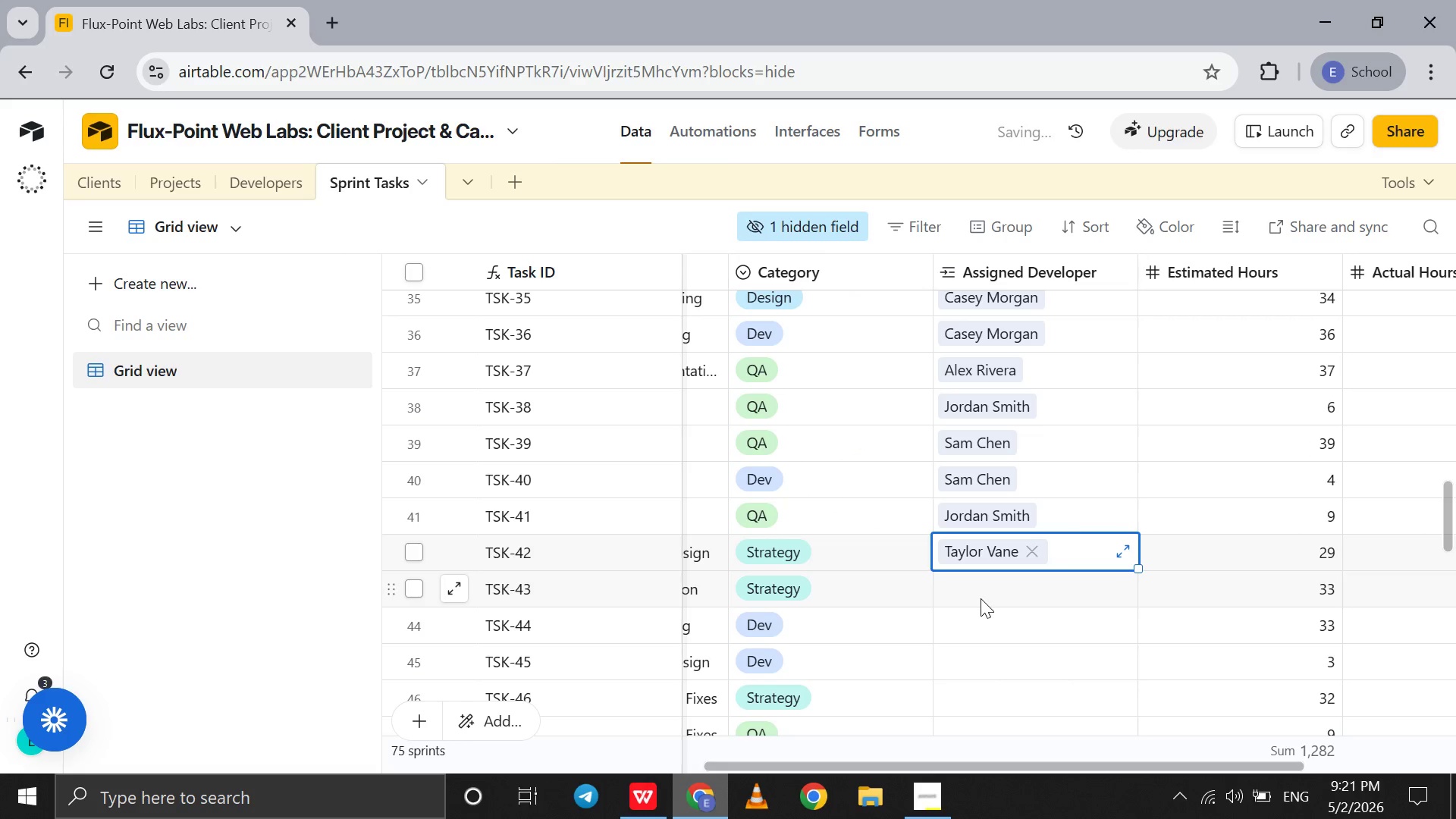 
left_click([981, 598])
 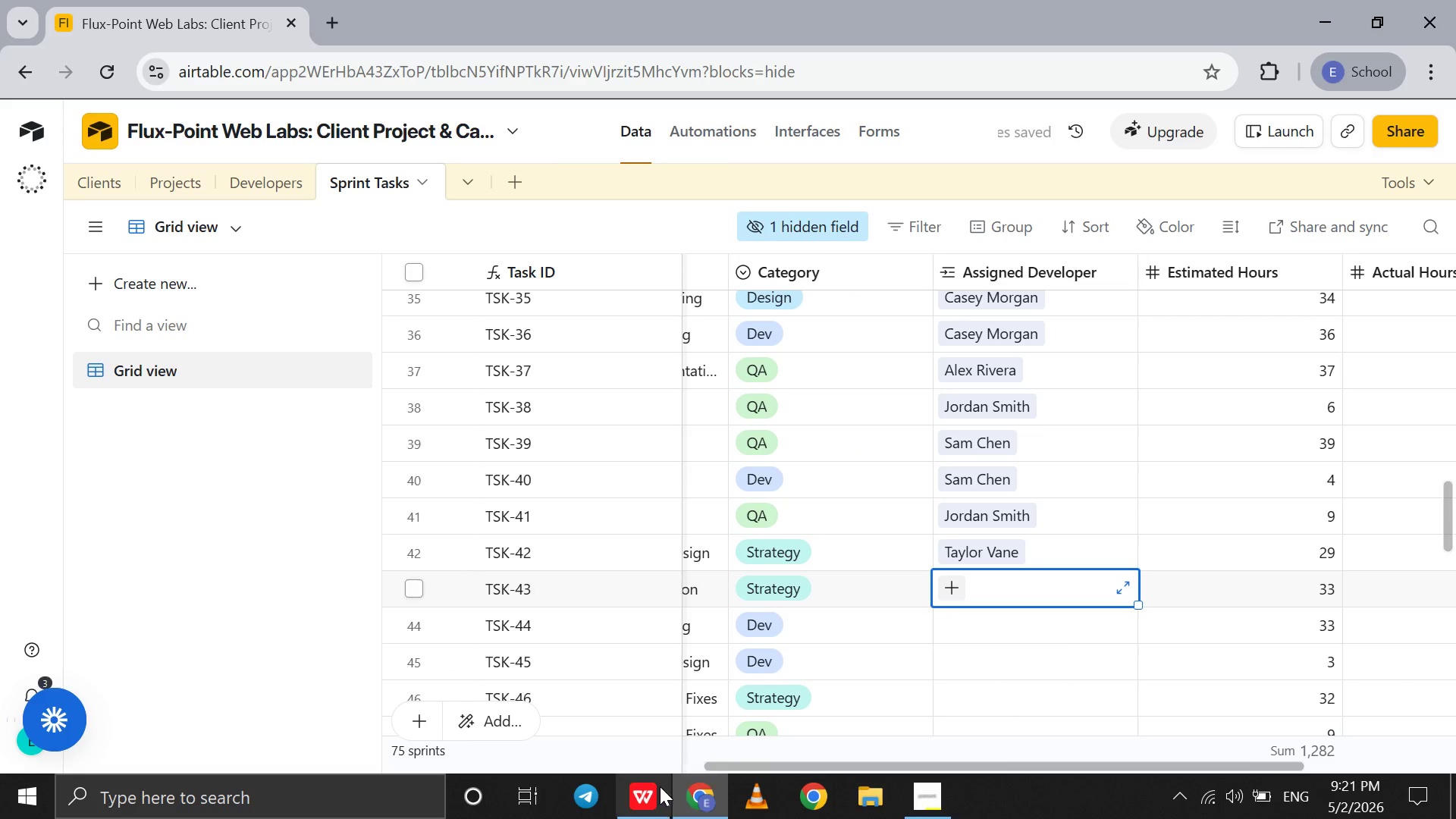 
left_click([659, 793])
 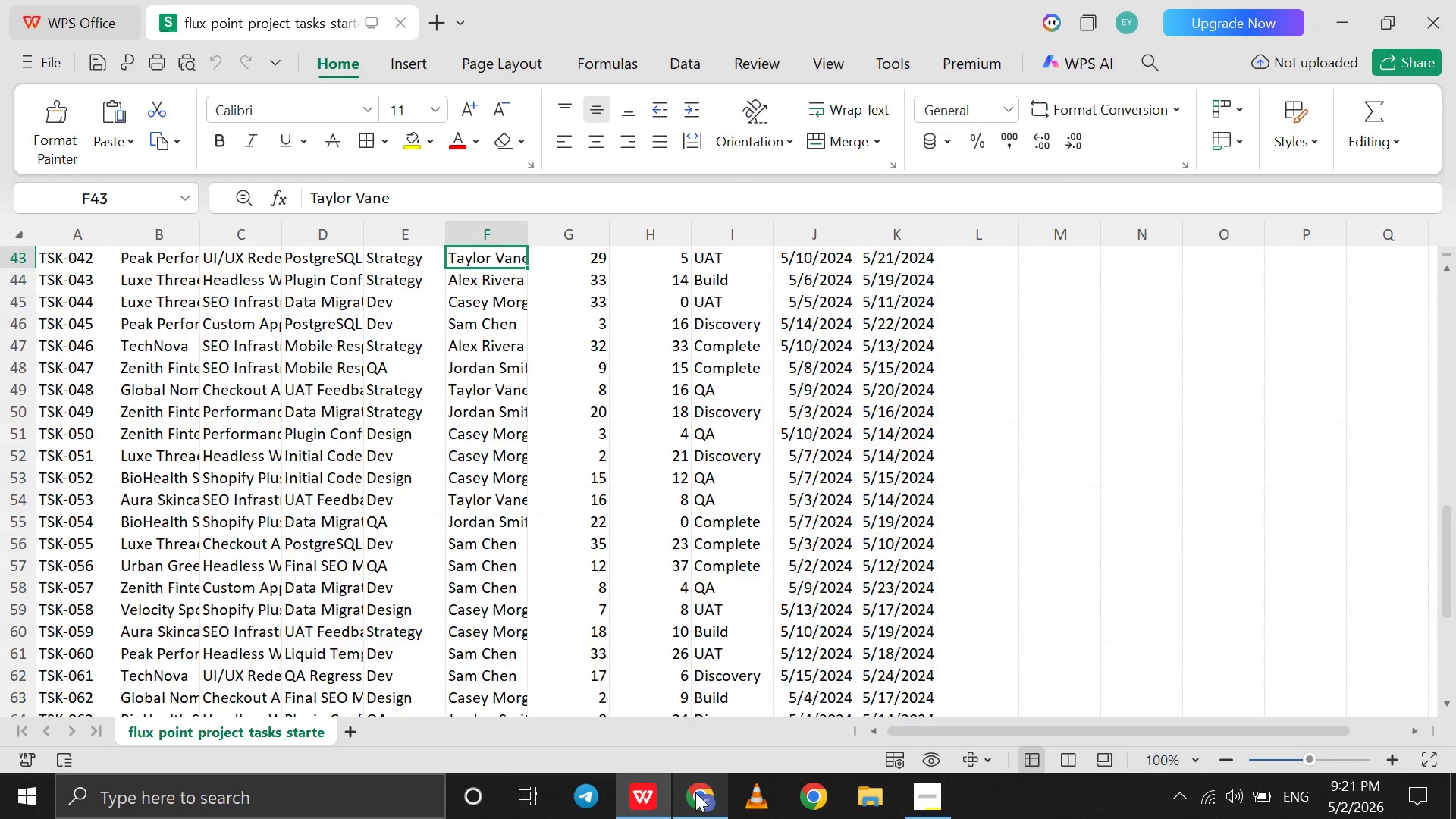 
wait(5.8)
 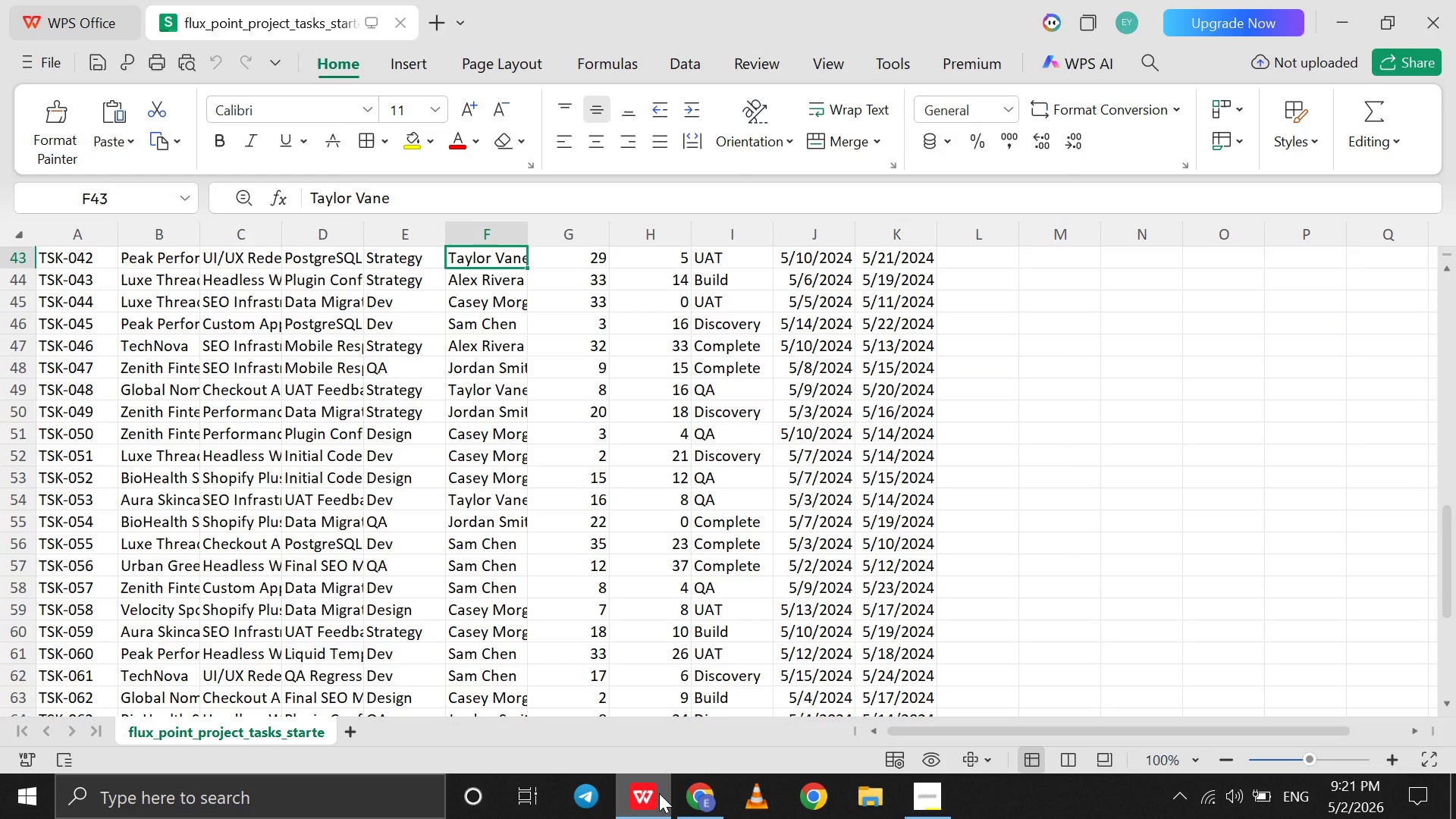 
left_click([695, 792])
 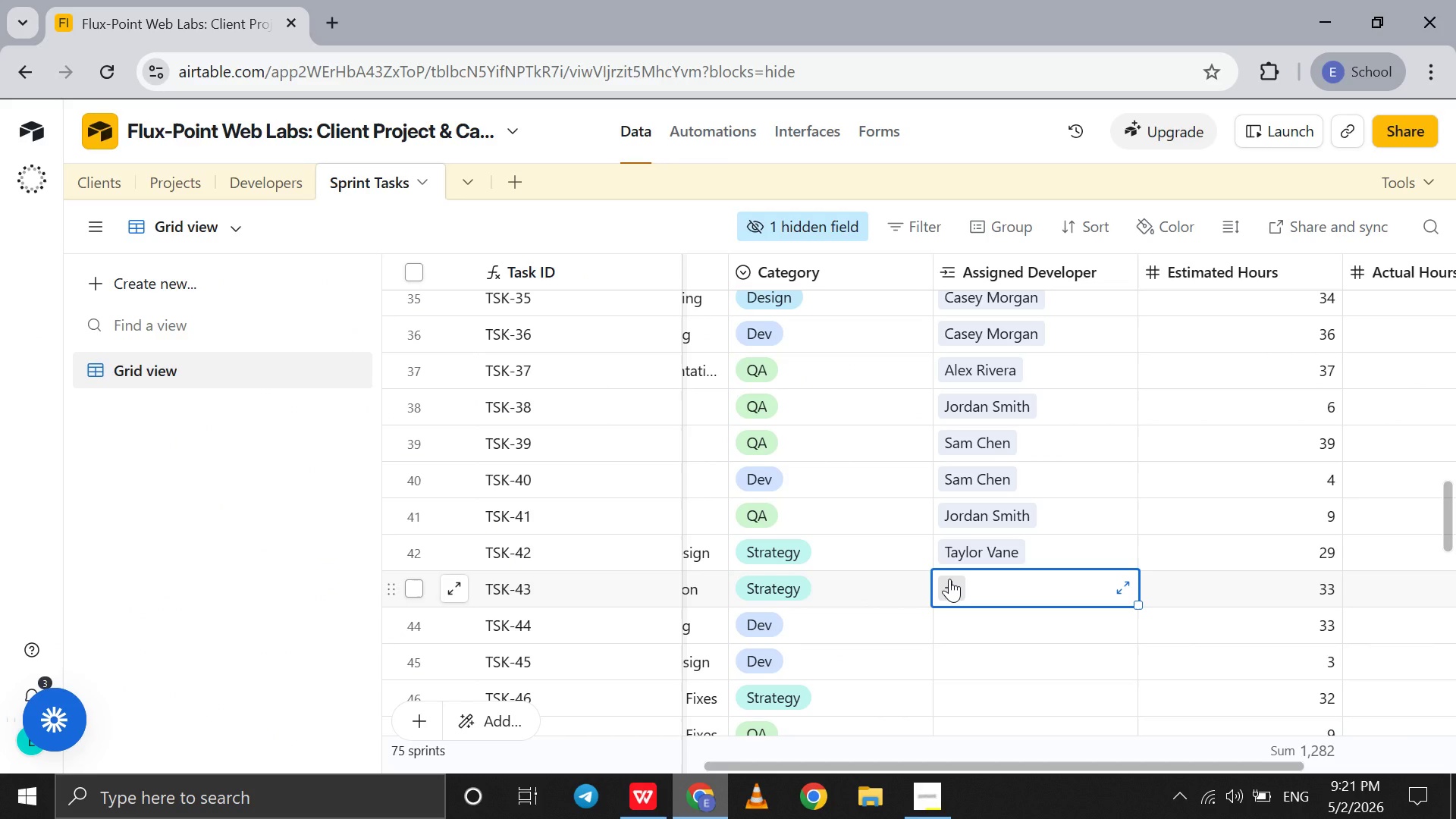 
key(A)
 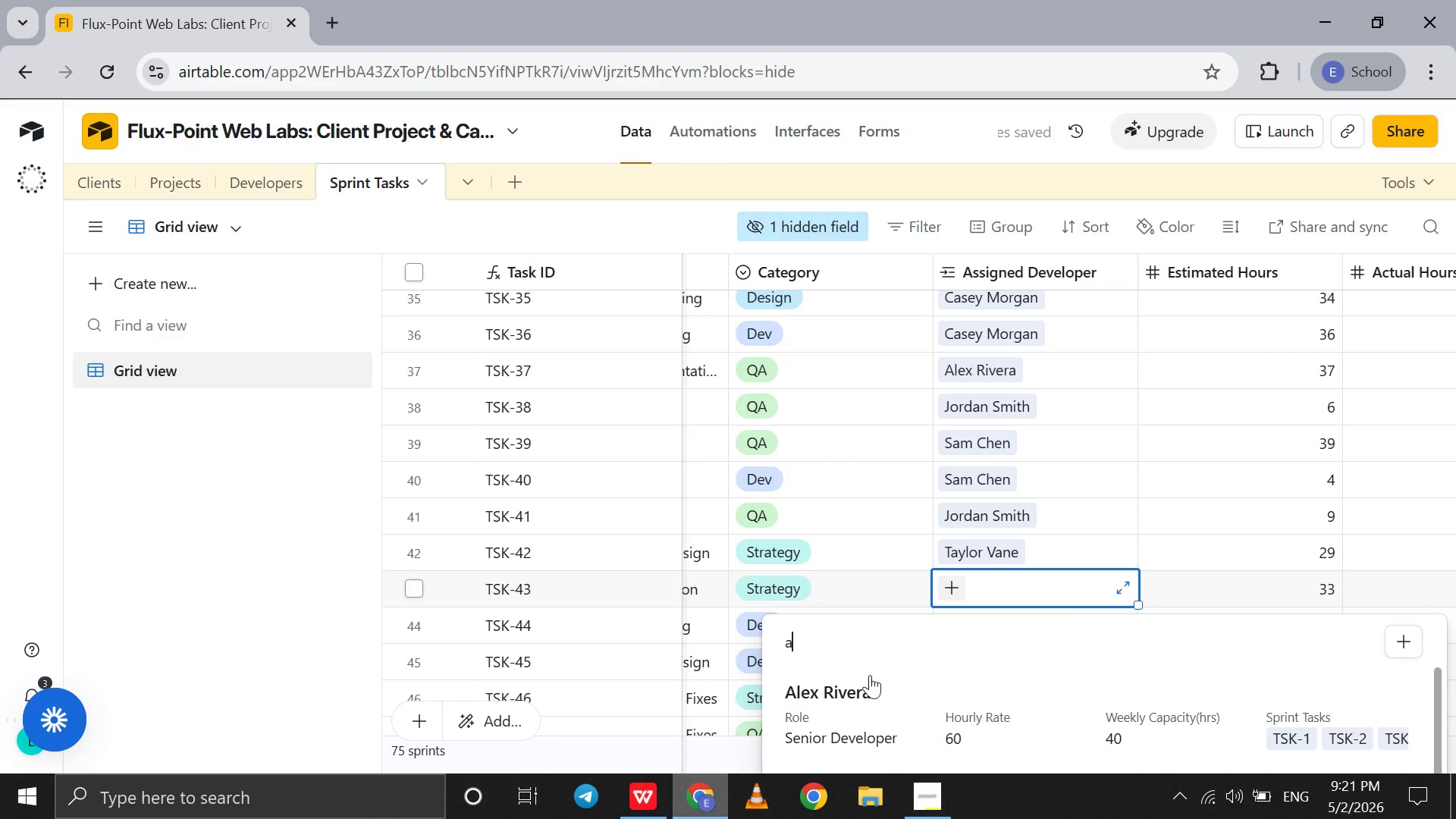 
left_click([867, 689])
 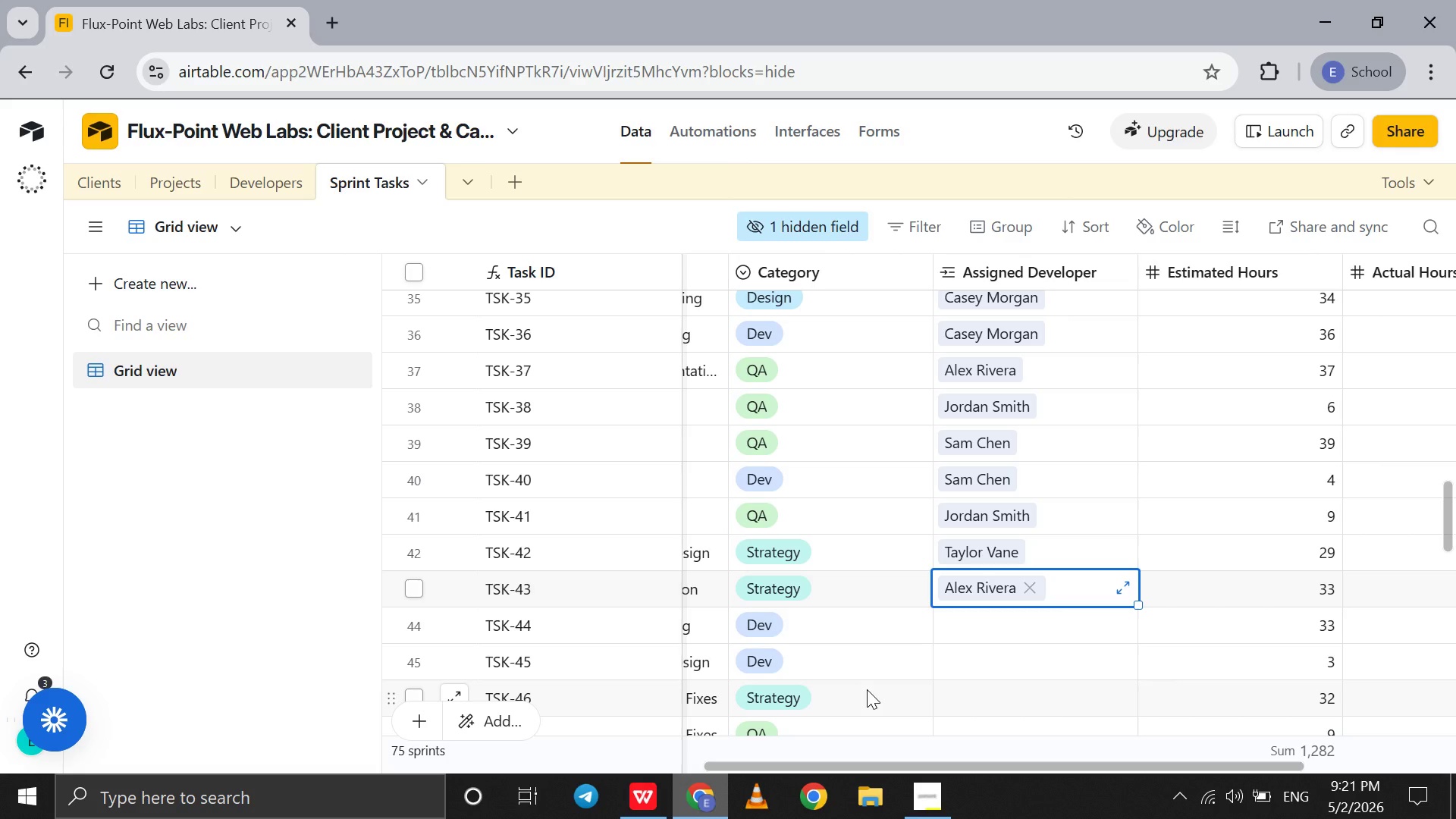 
wait(23.56)
 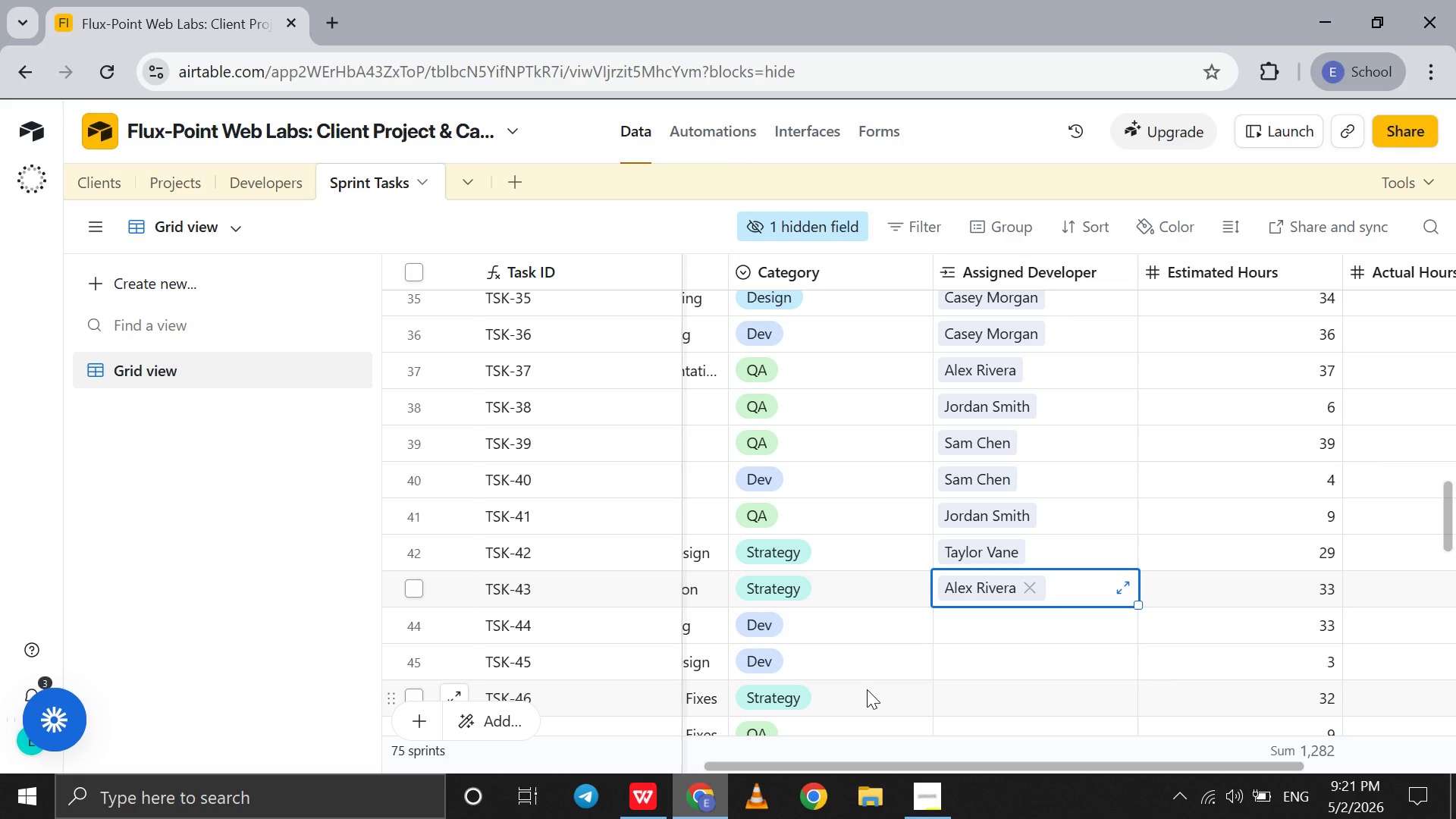 
left_click([629, 799])
 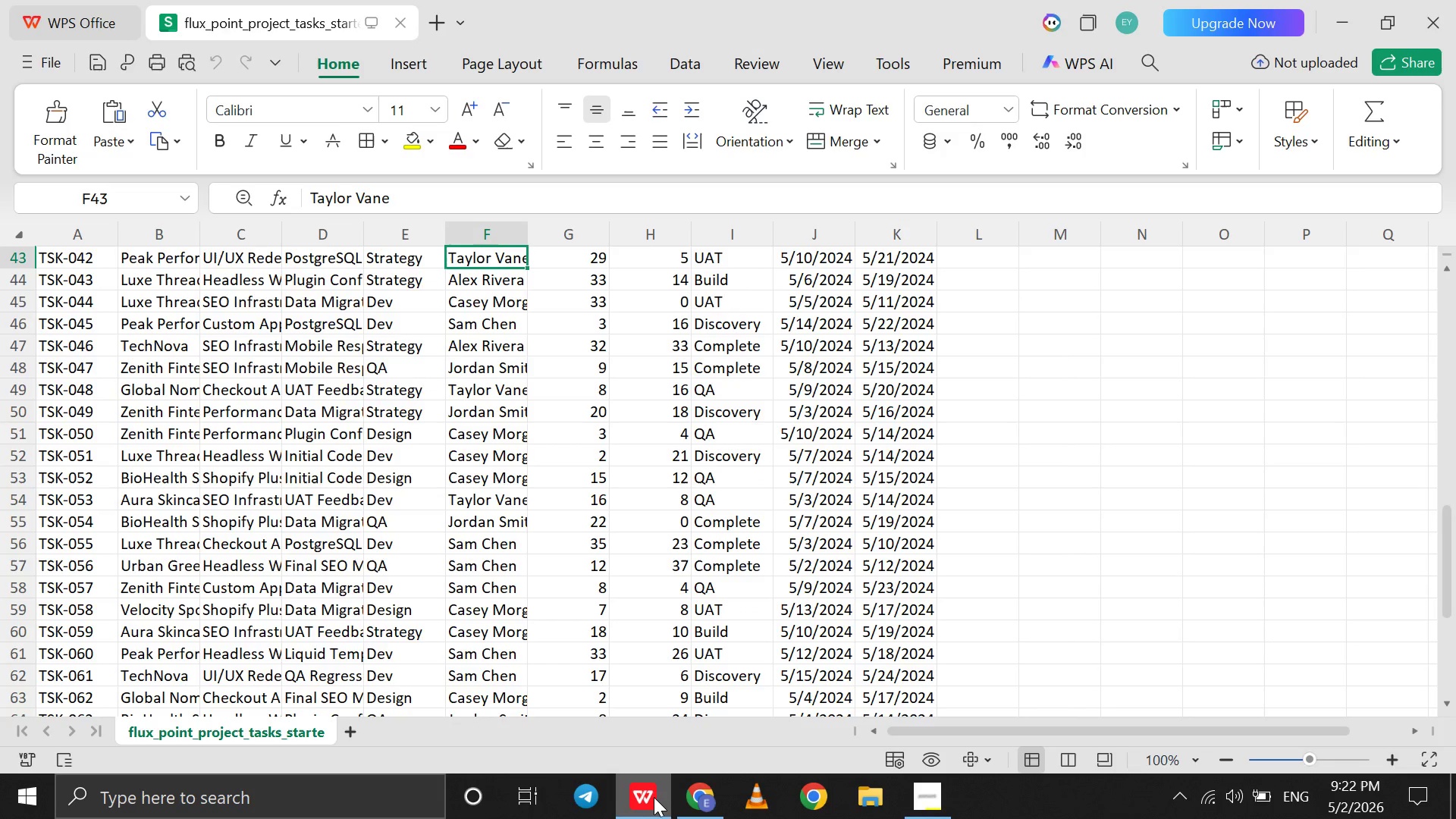 
left_click([701, 799])
 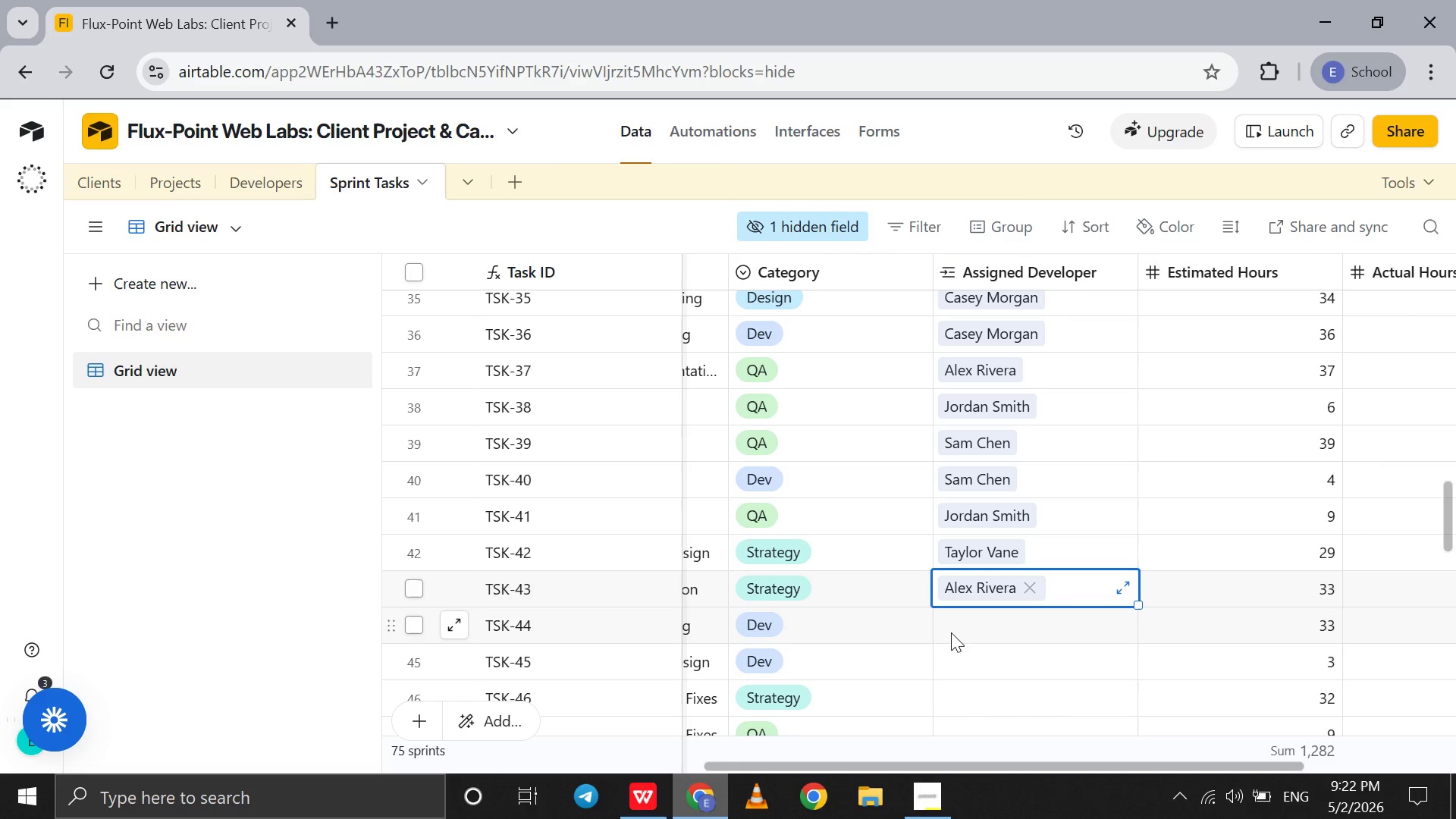 
left_click([954, 631])
 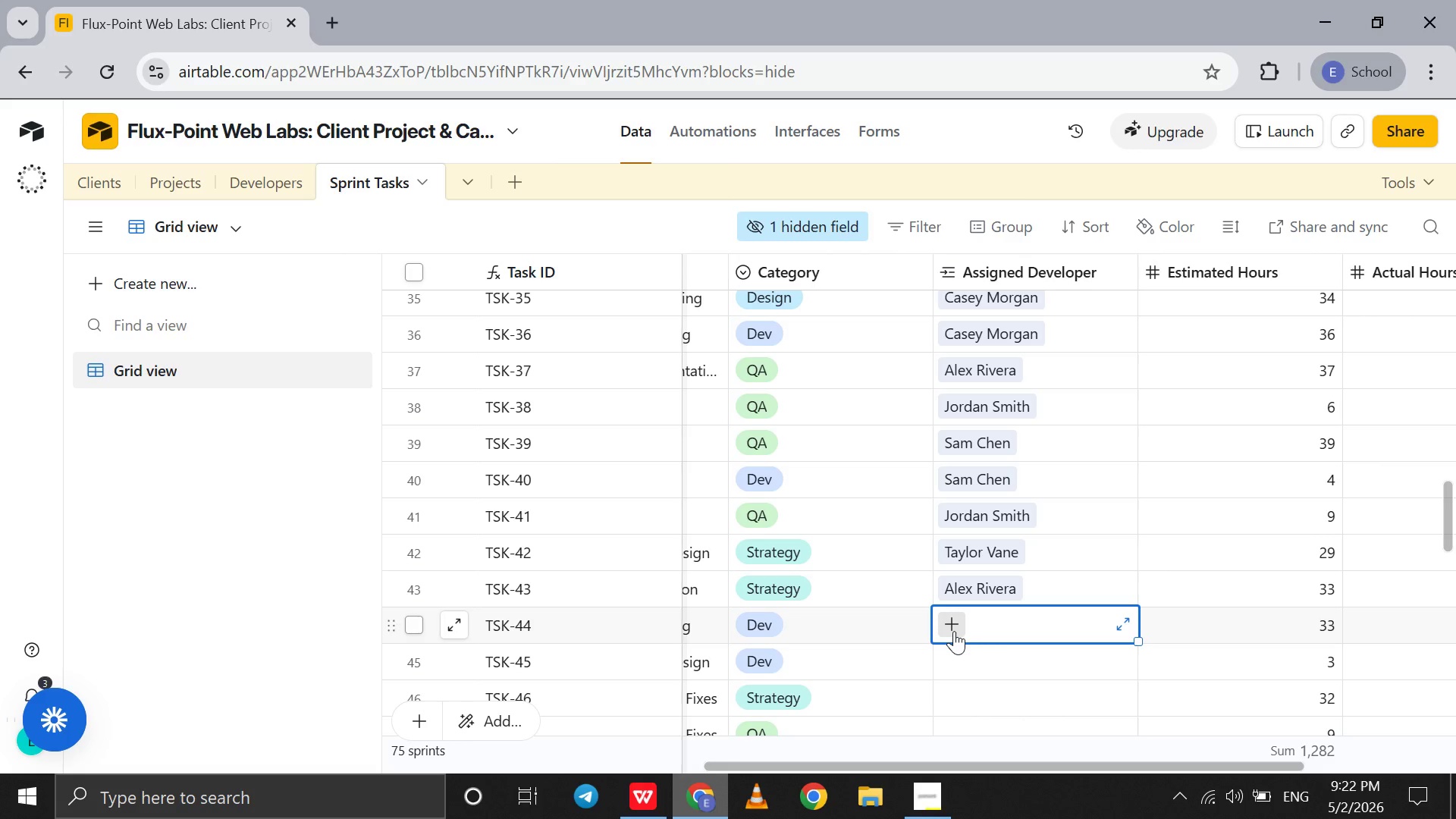 
left_click([954, 631])
 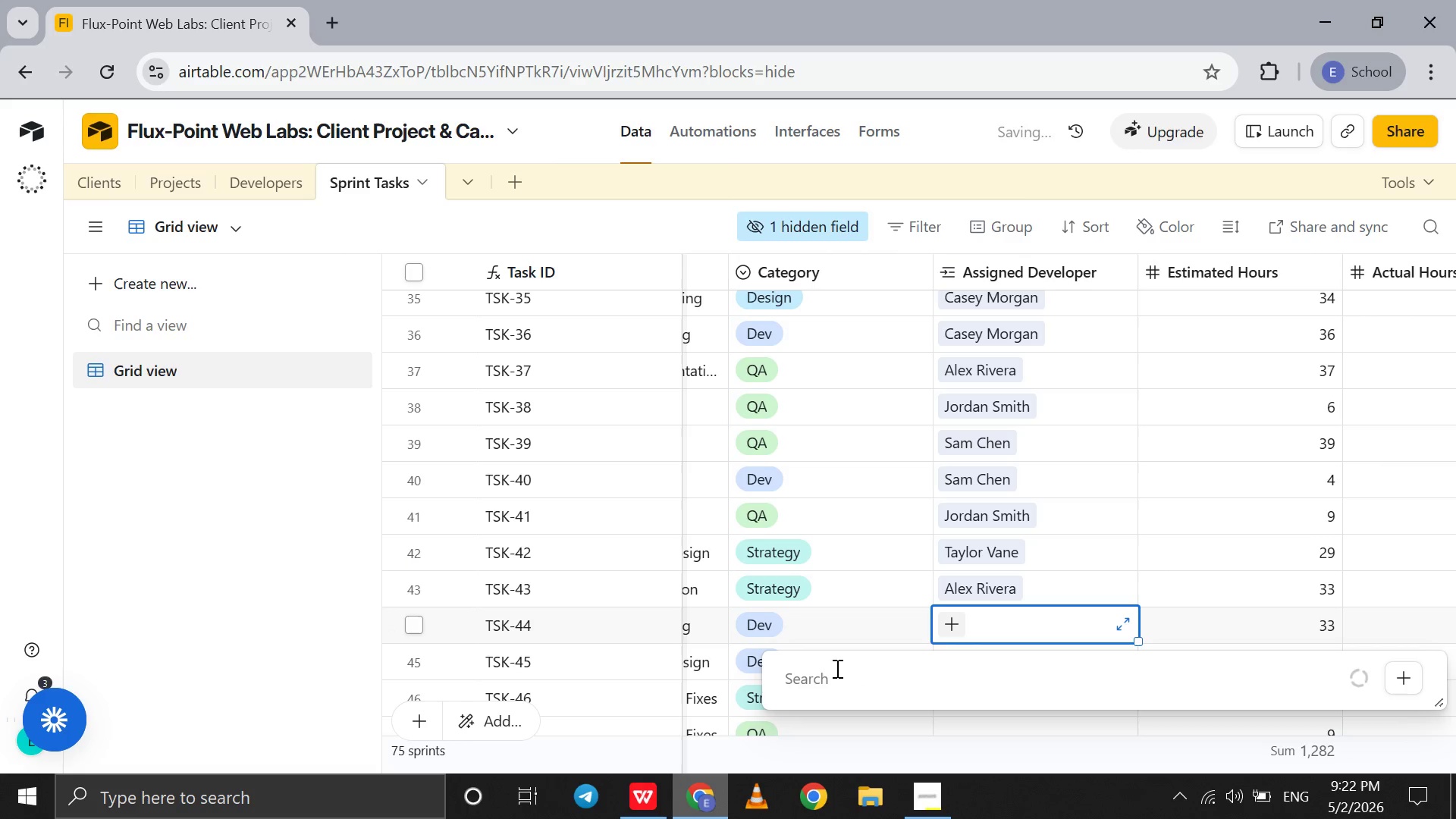 
key(C)
 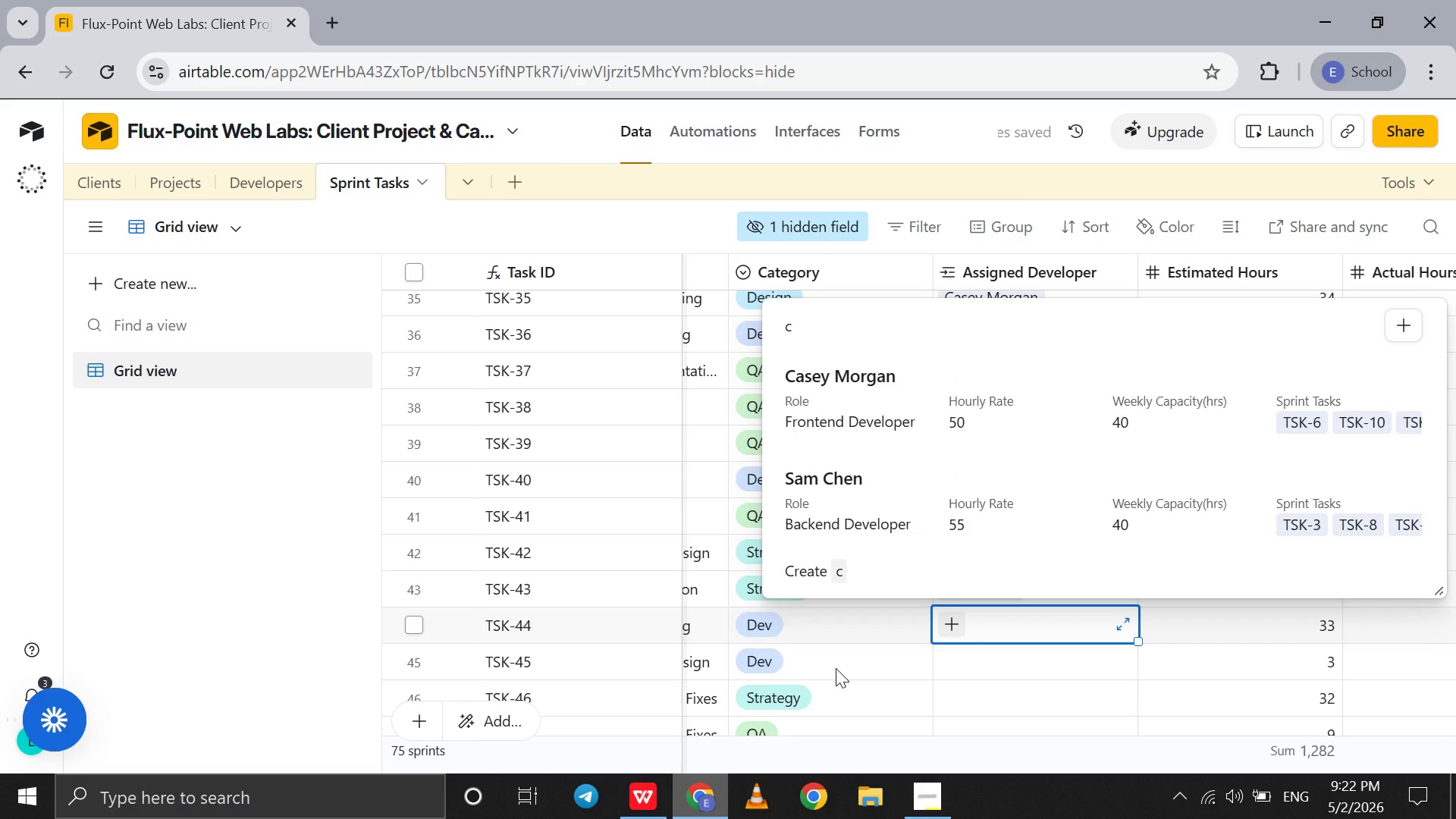 
wait(6.61)
 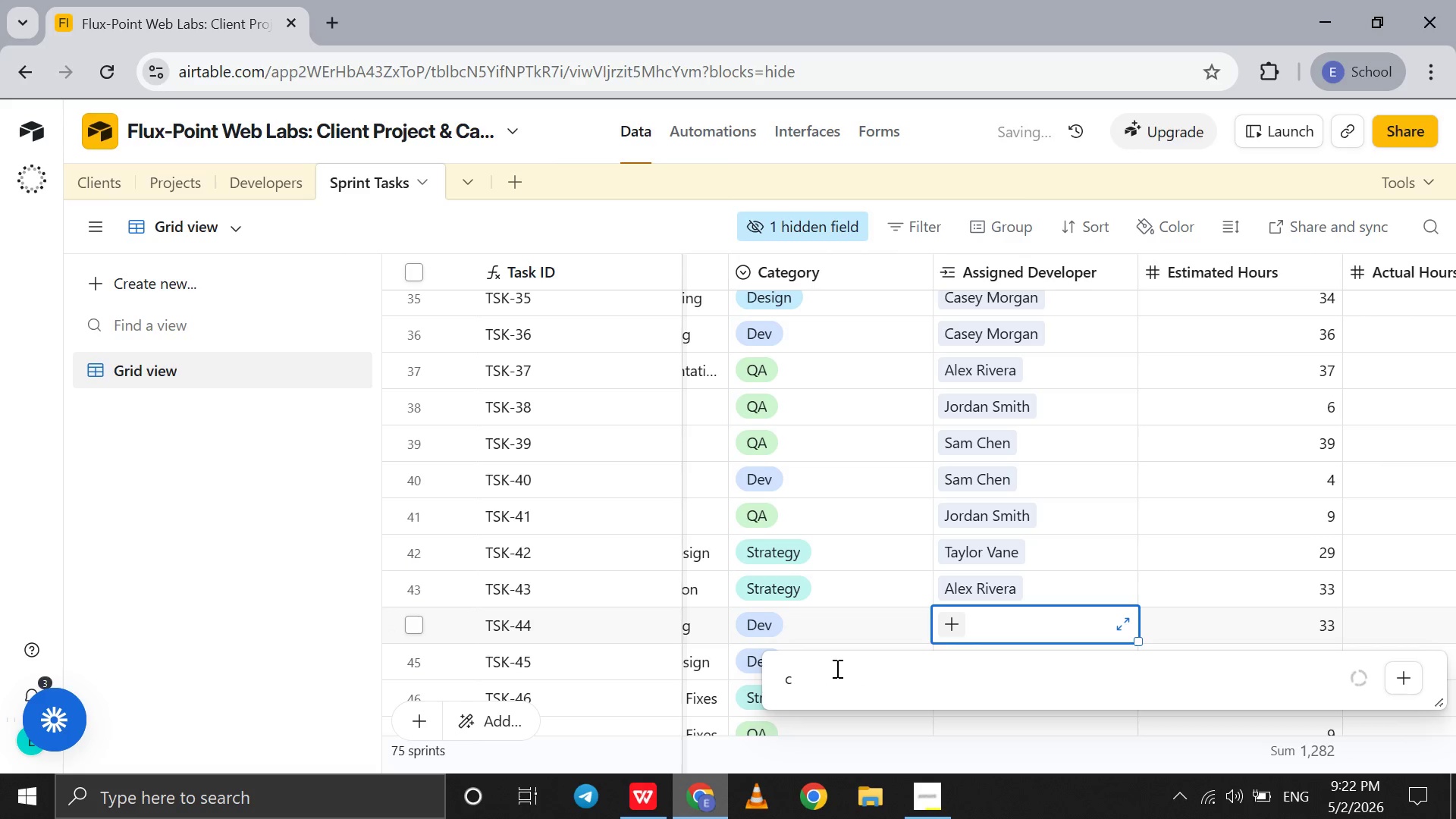 
left_click([899, 391])
 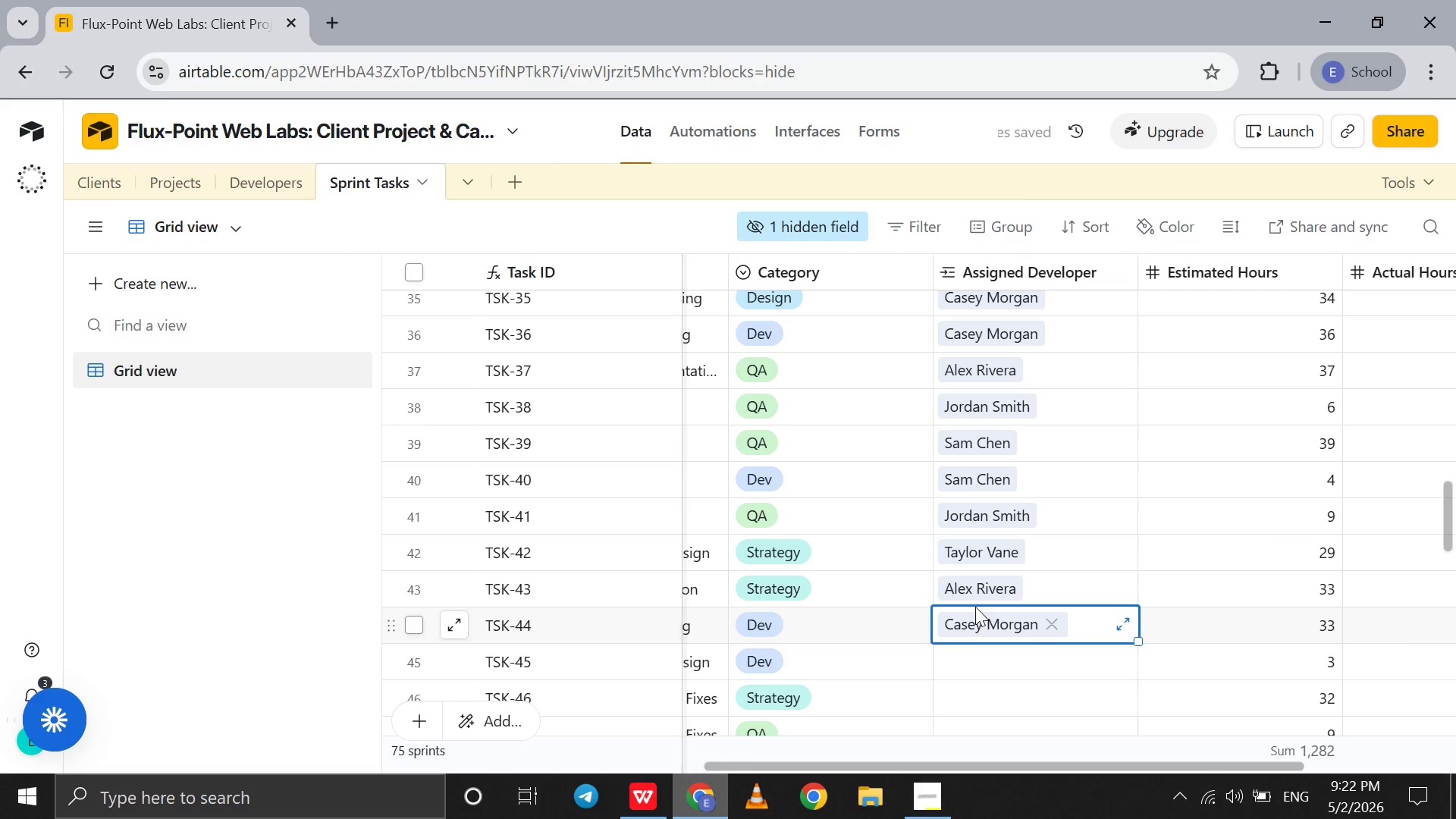 
scroll: coordinate [975, 607], scroll_direction: down, amount: 5.0
 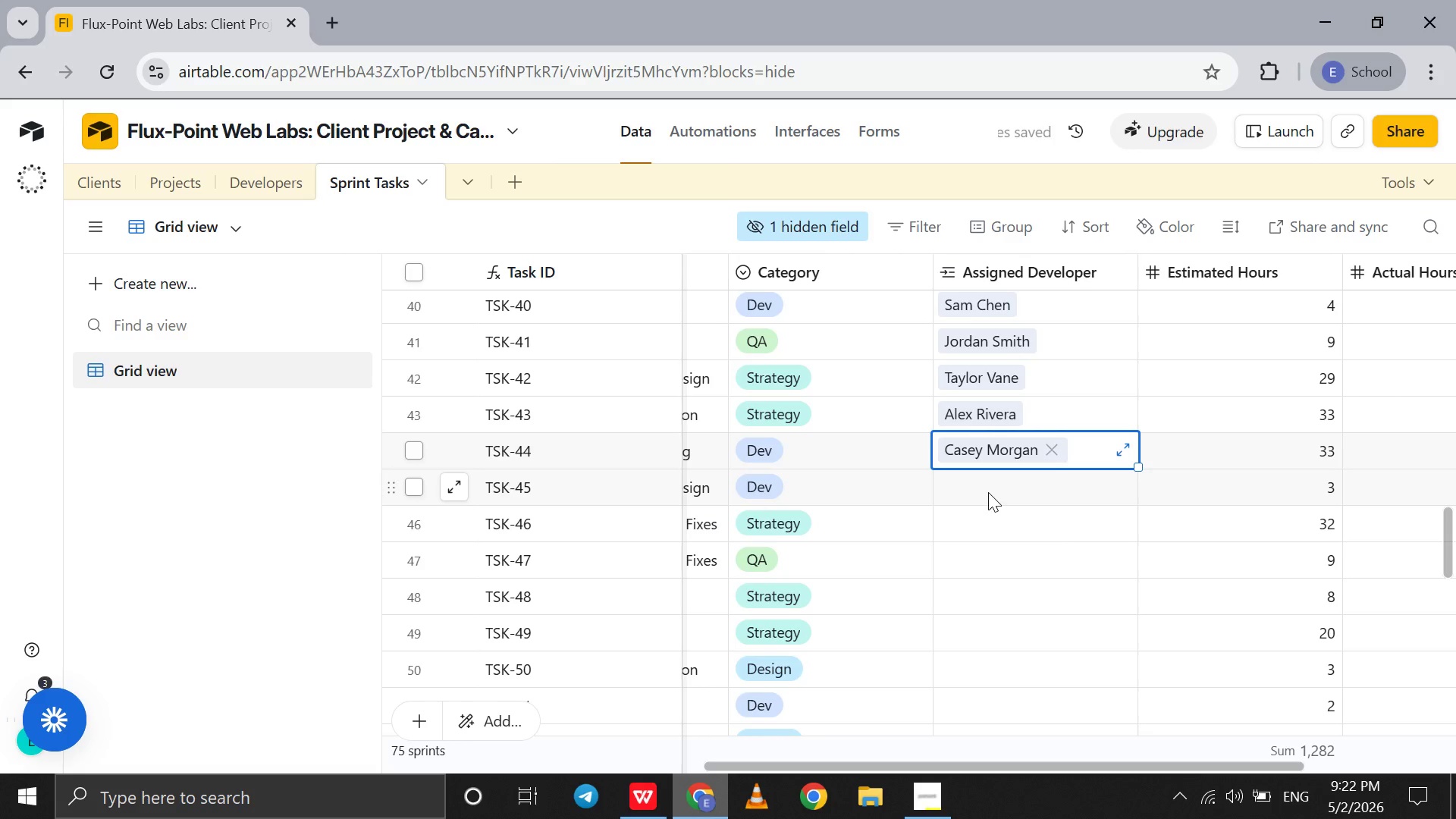 
left_click([988, 491])
 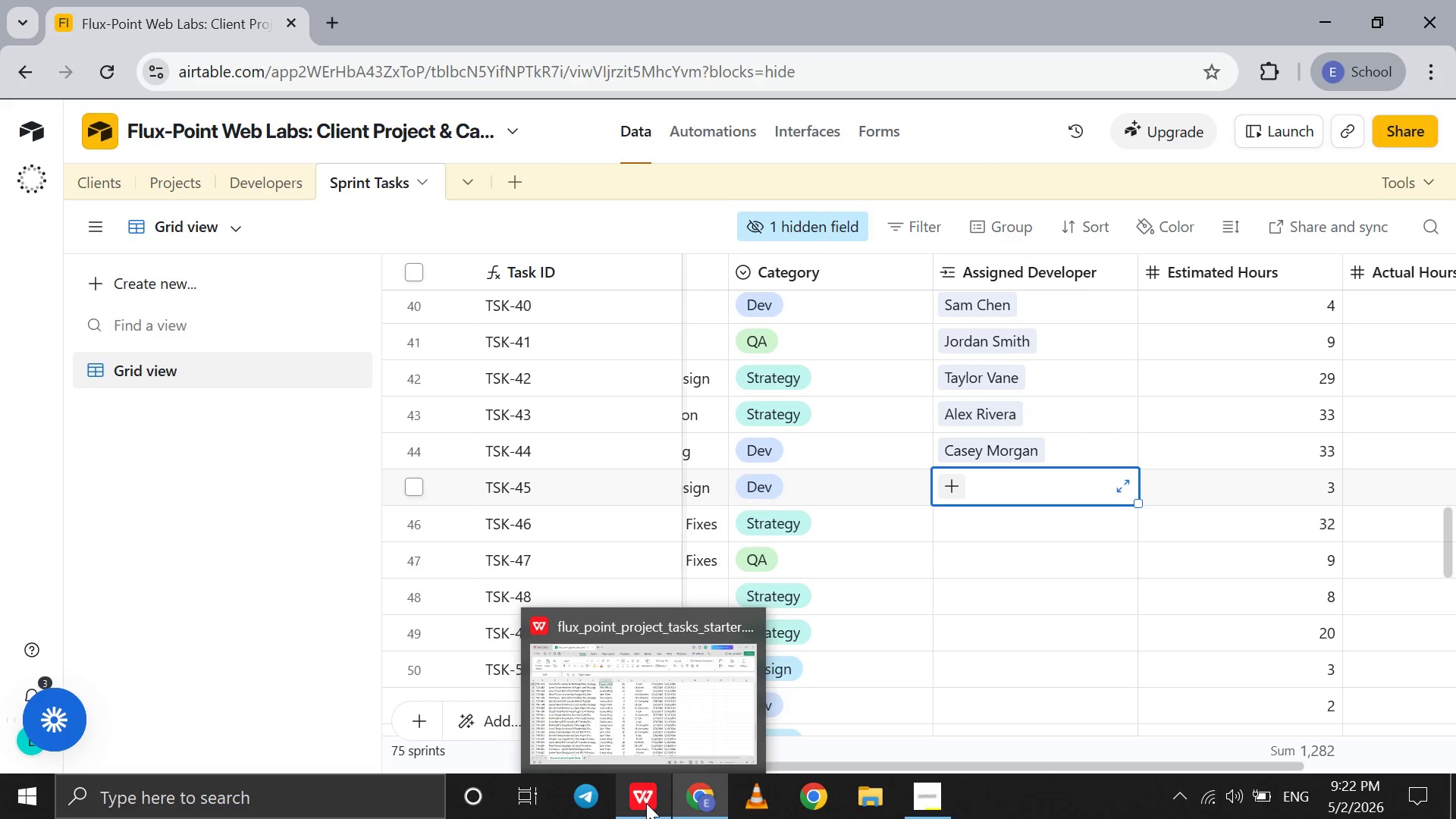 
left_click([646, 803])
 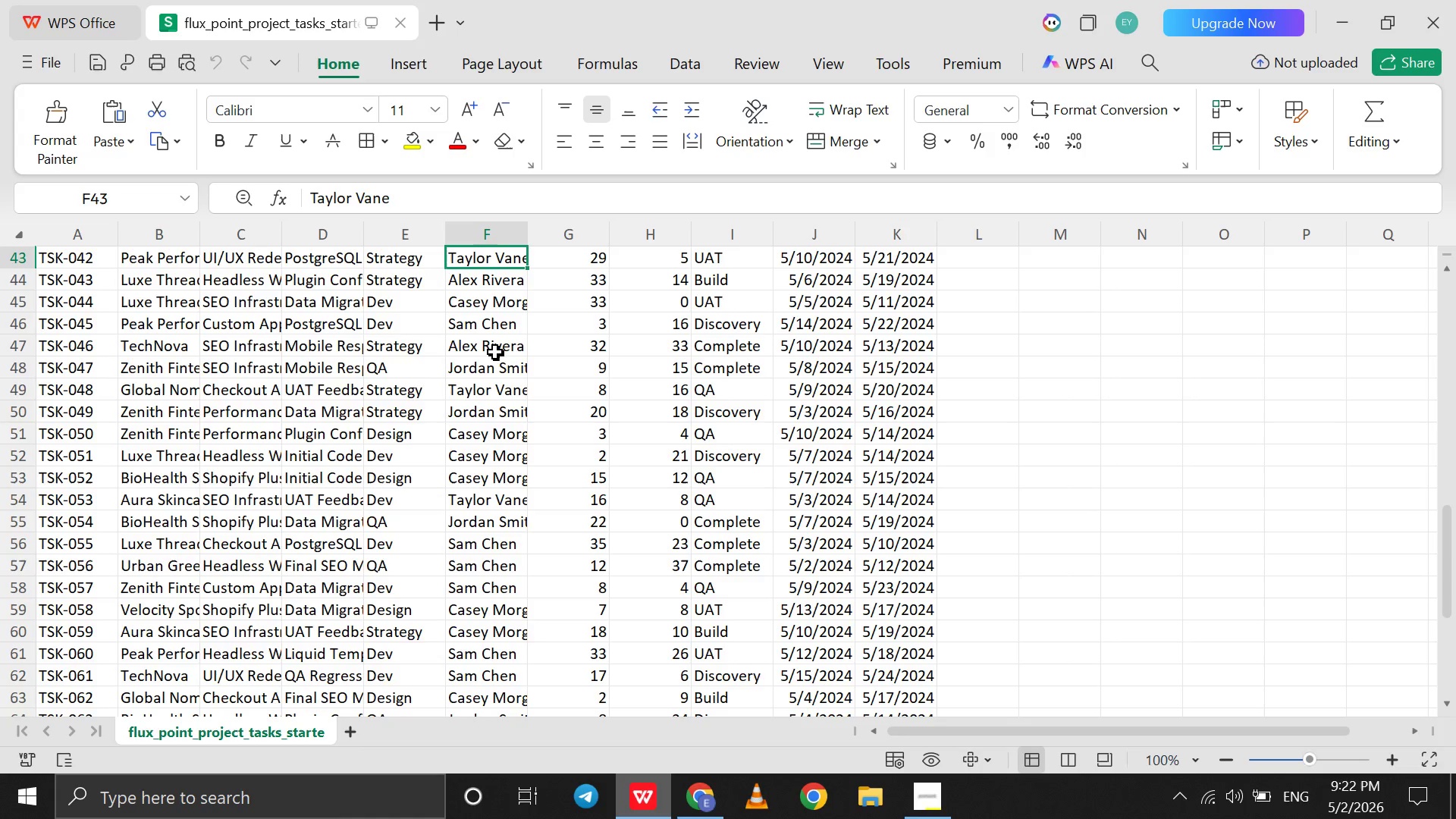 
left_click([483, 337])
 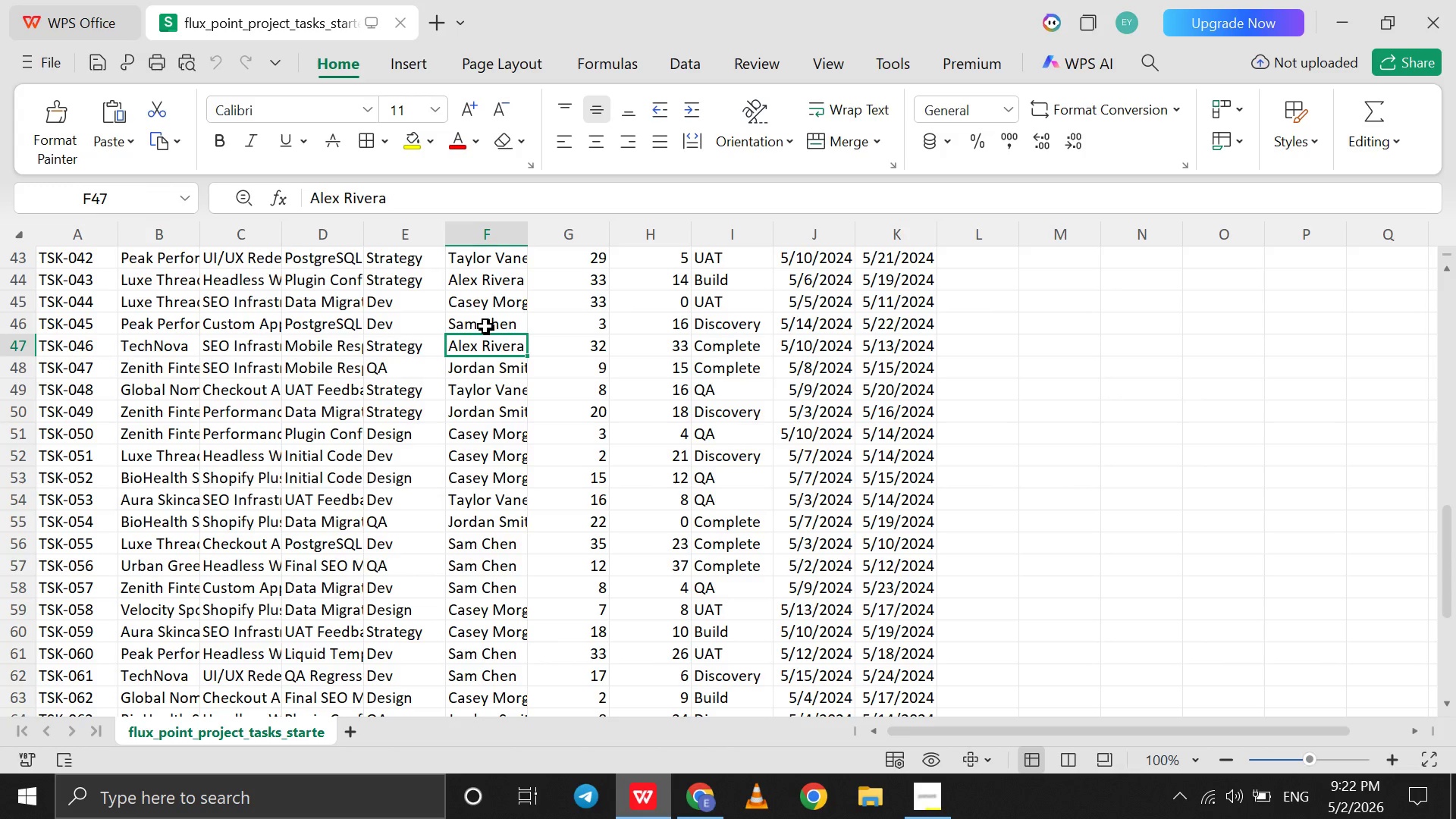 
left_click([485, 326])
 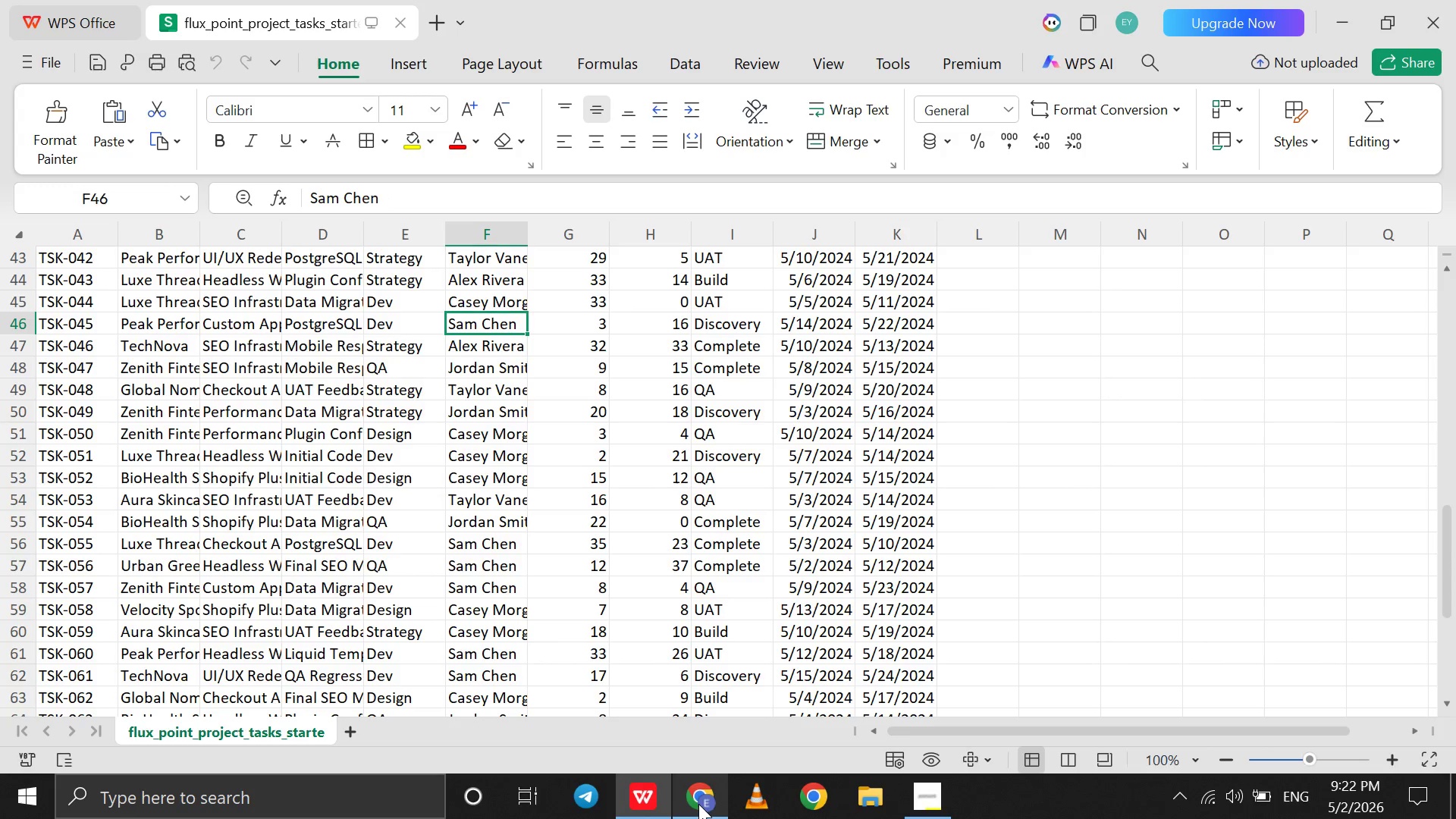 
left_click([698, 804])
 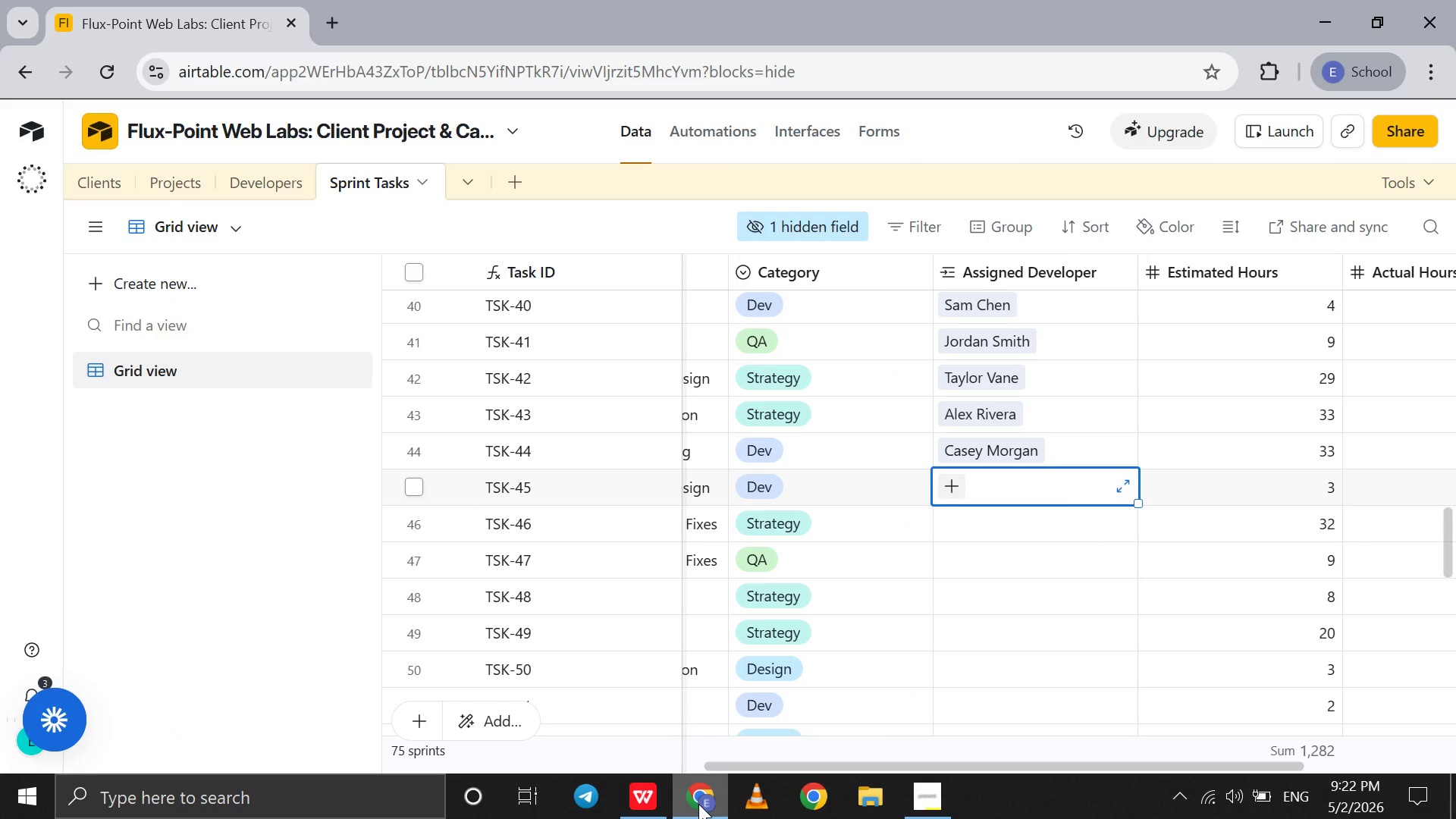 
left_click([698, 804])
 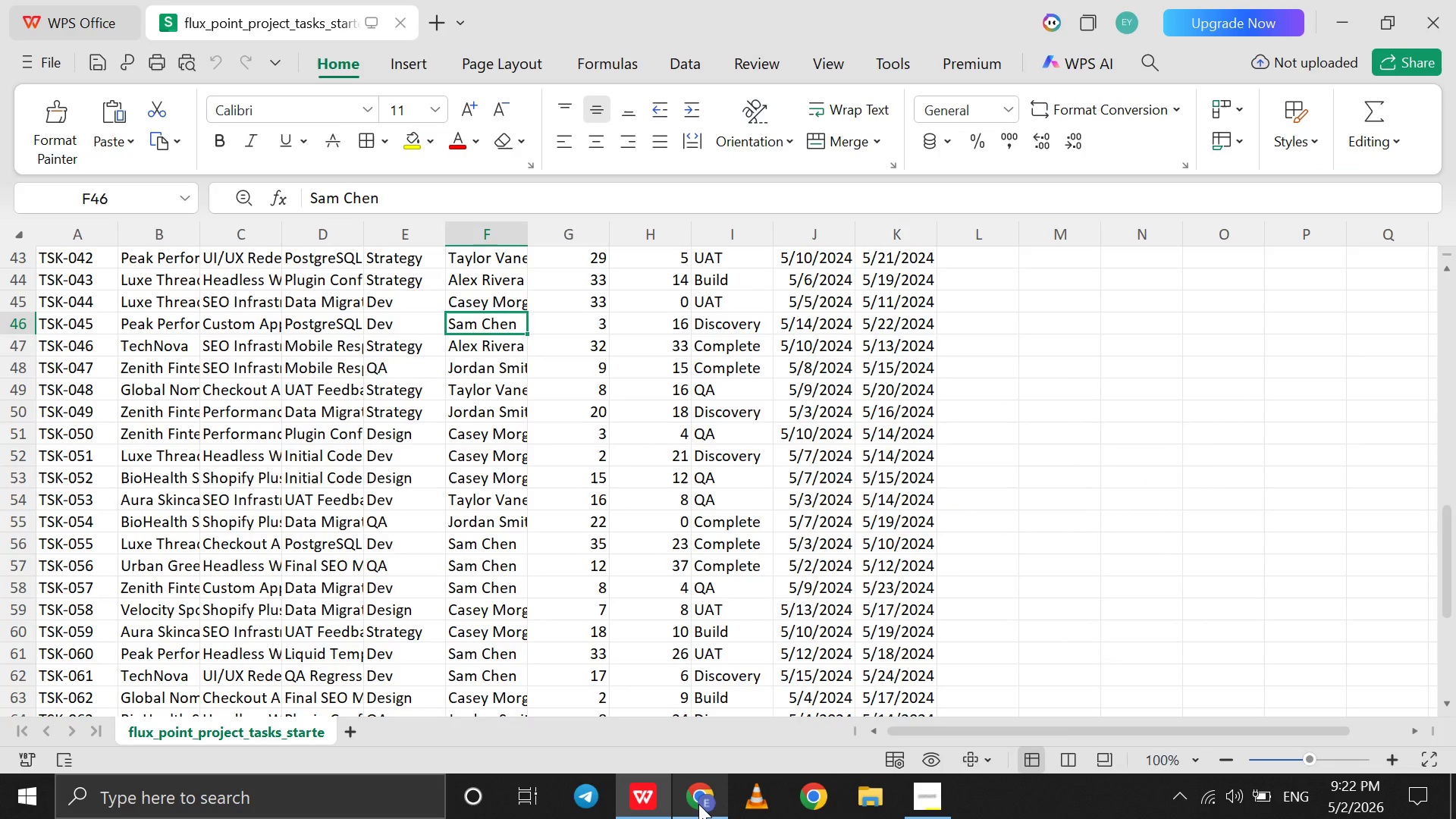 
left_click([698, 804])
 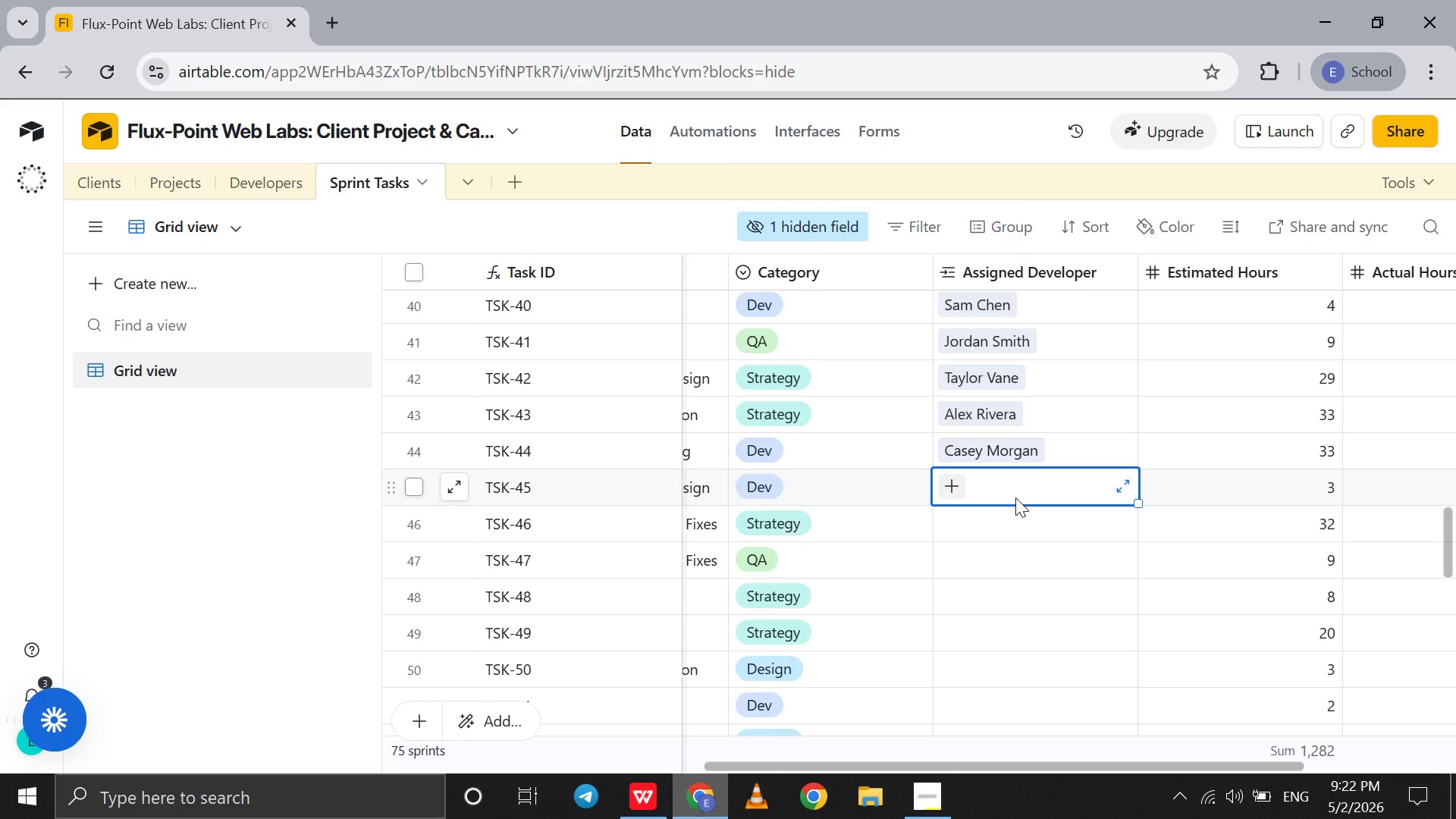 
left_click([1016, 497])
 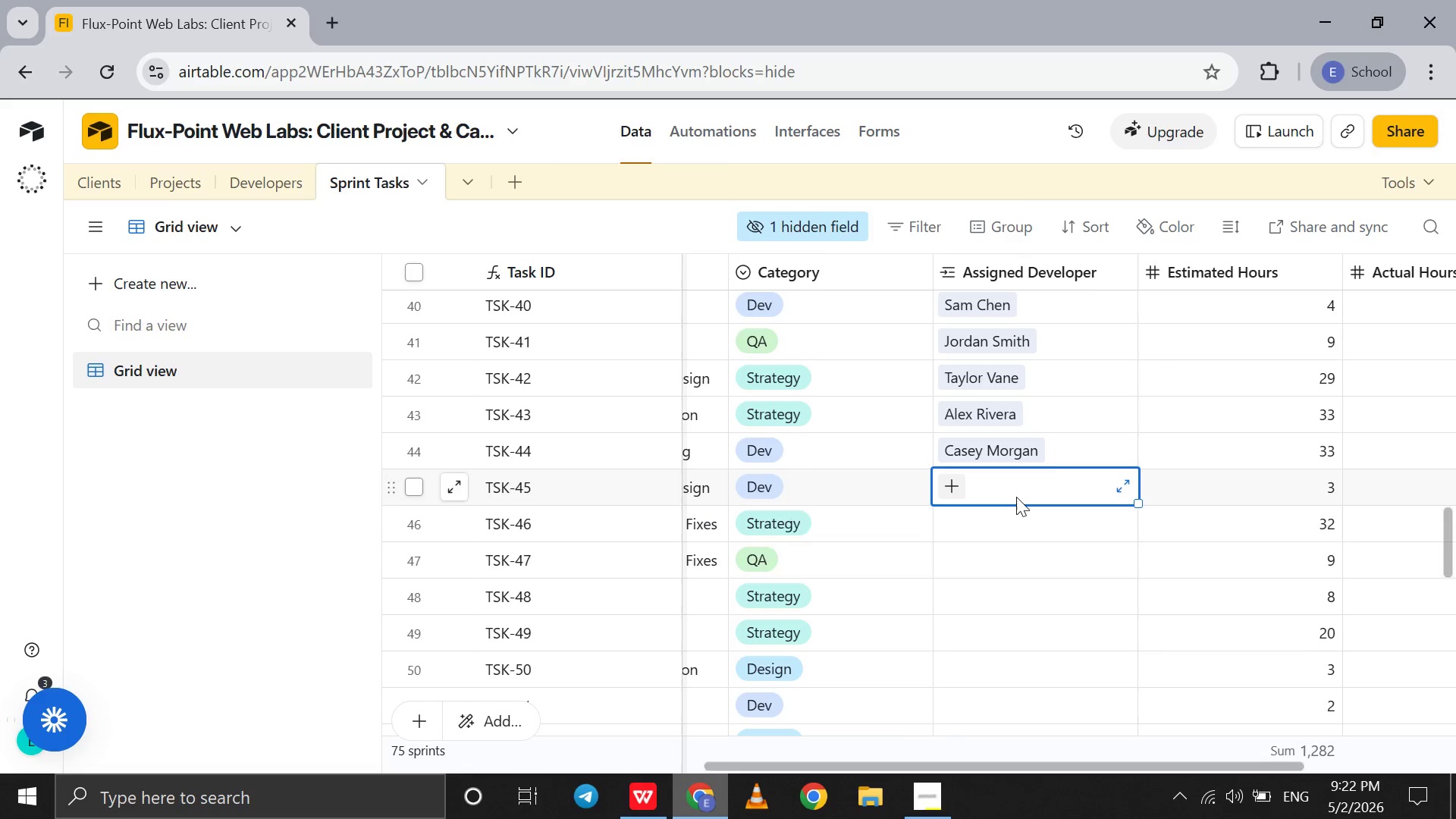 
key(S)
 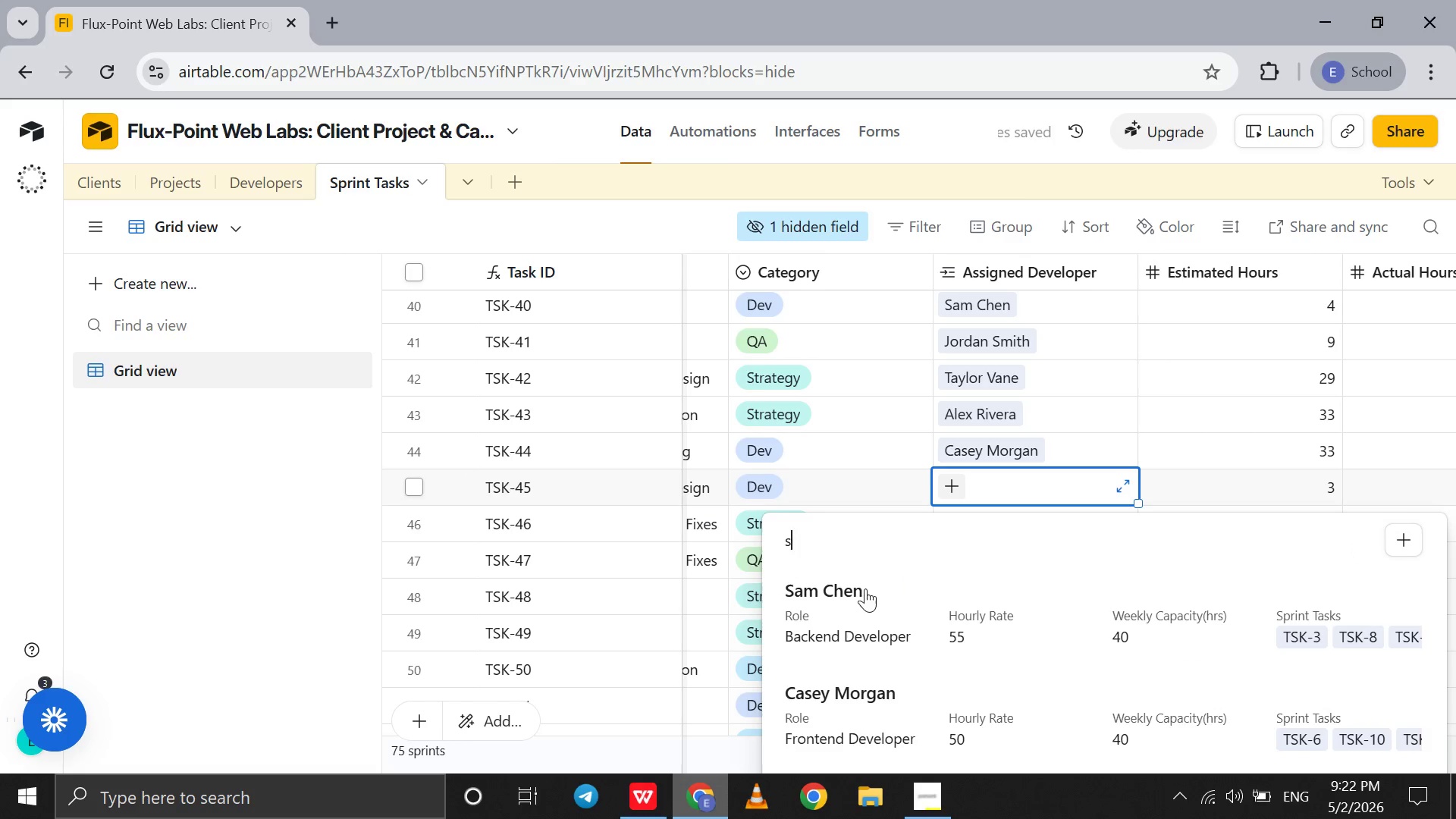 
left_click([864, 592])
 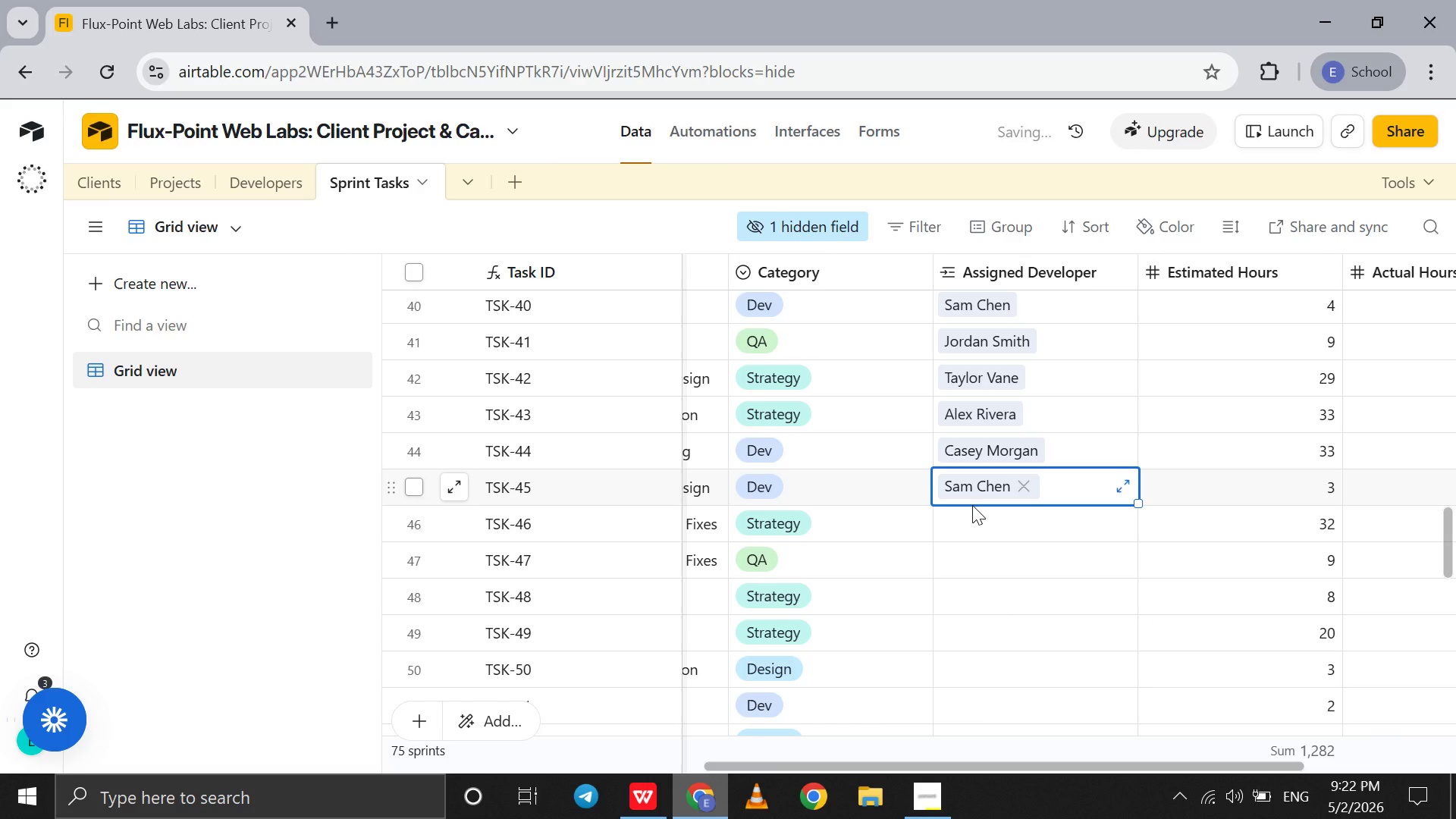 
left_click([972, 505])
 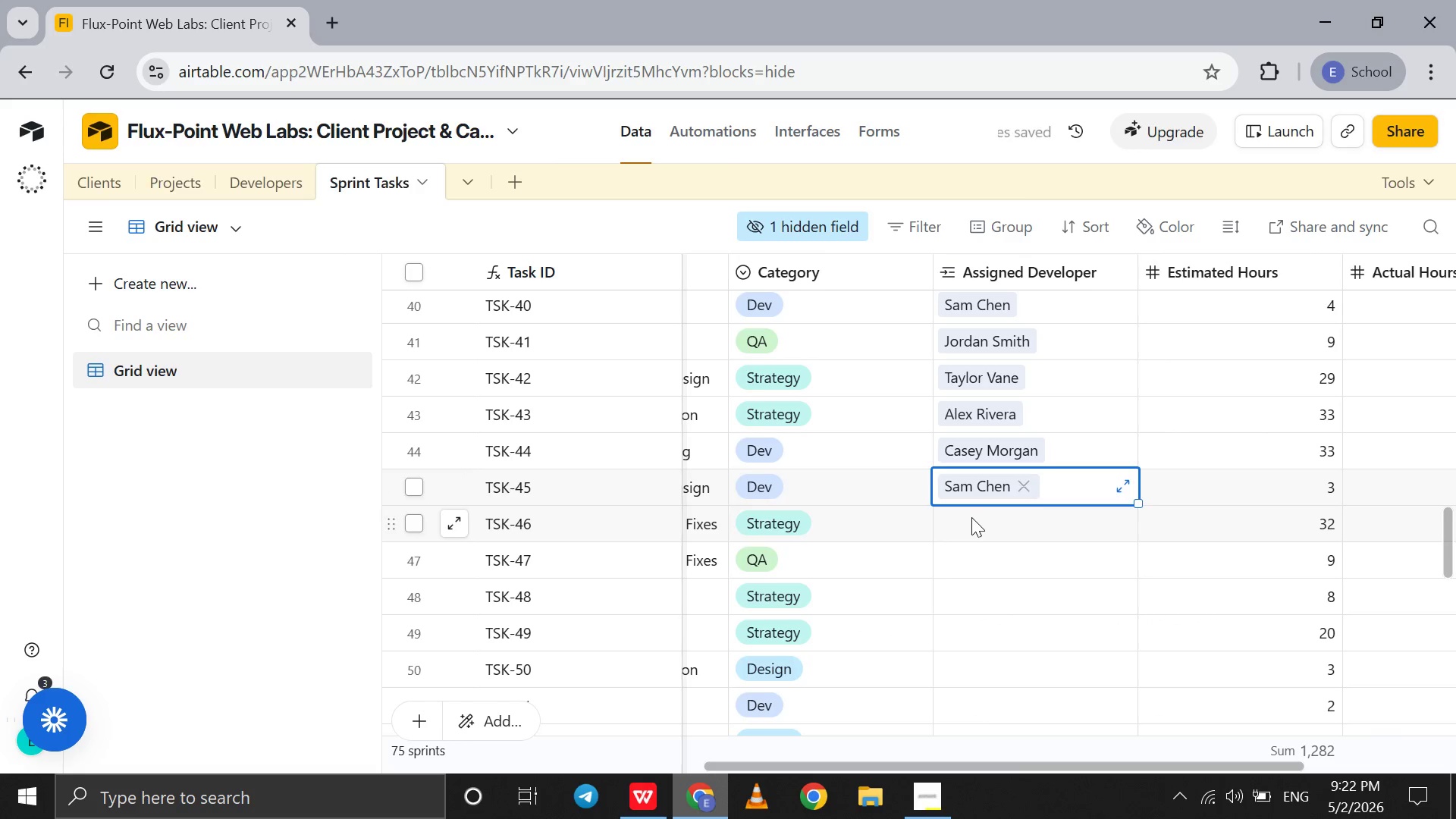 
left_click([971, 517])
 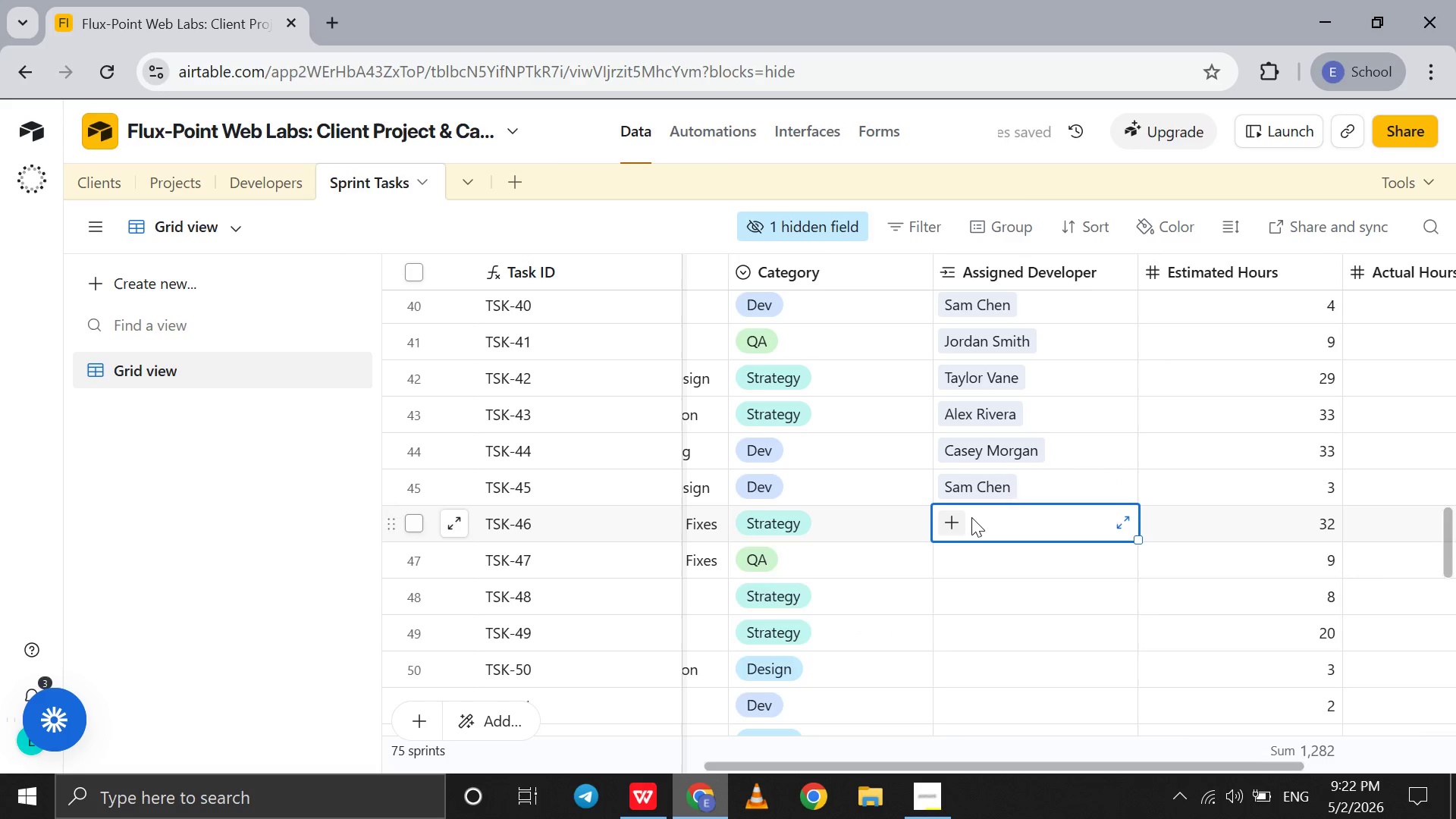 
key(A)
 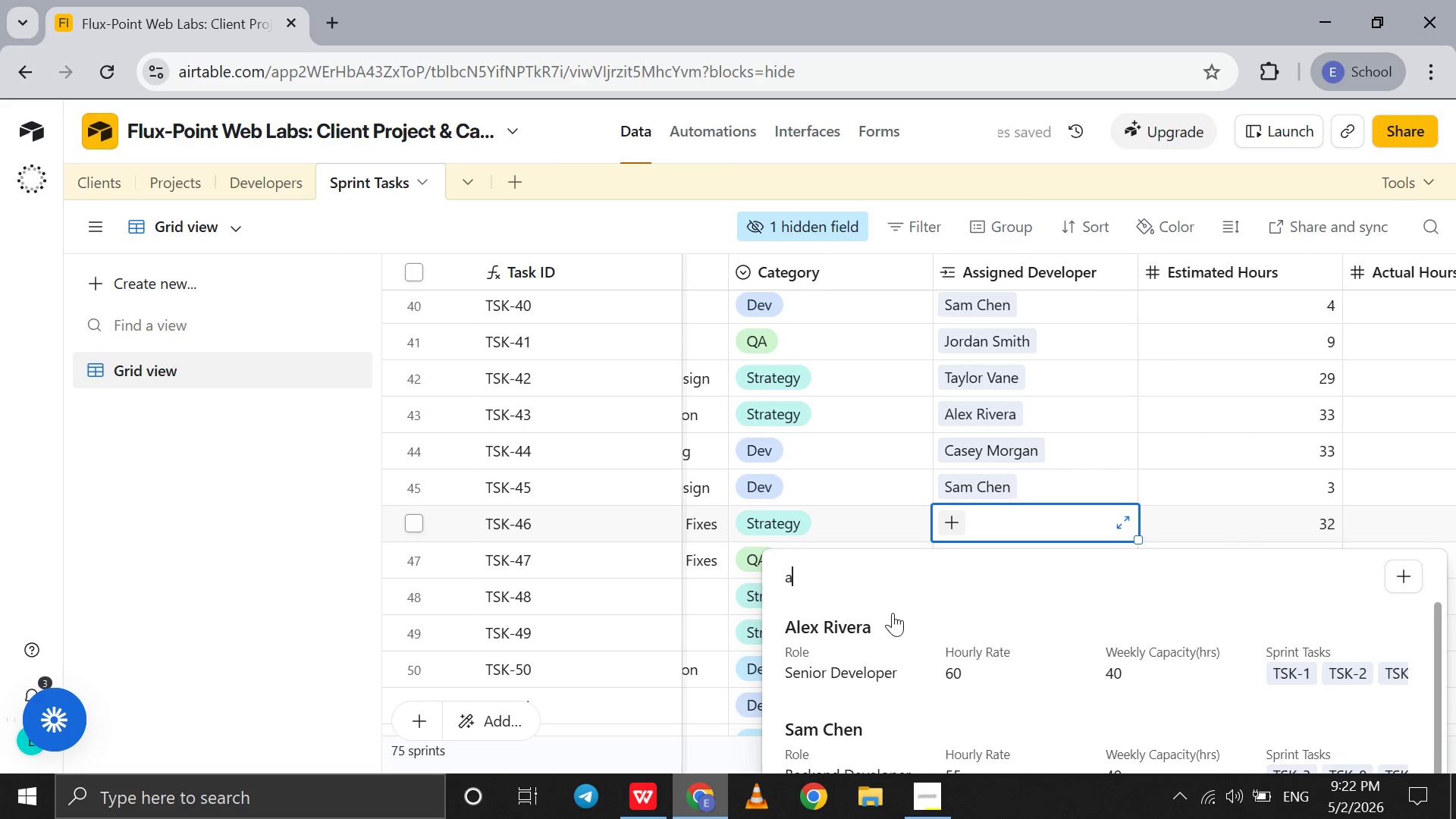 
left_click([890, 623])
 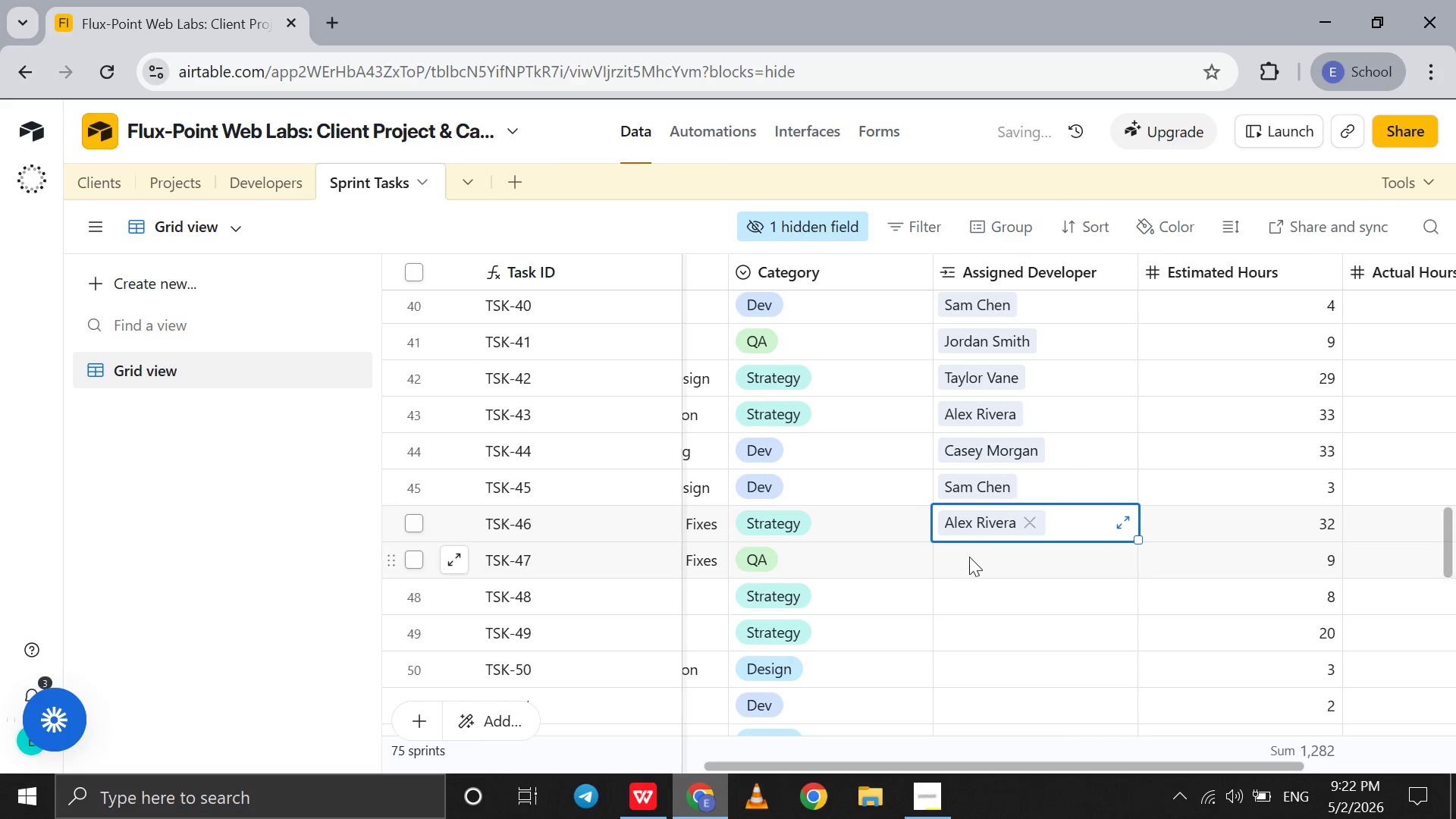 
left_click([971, 554])
 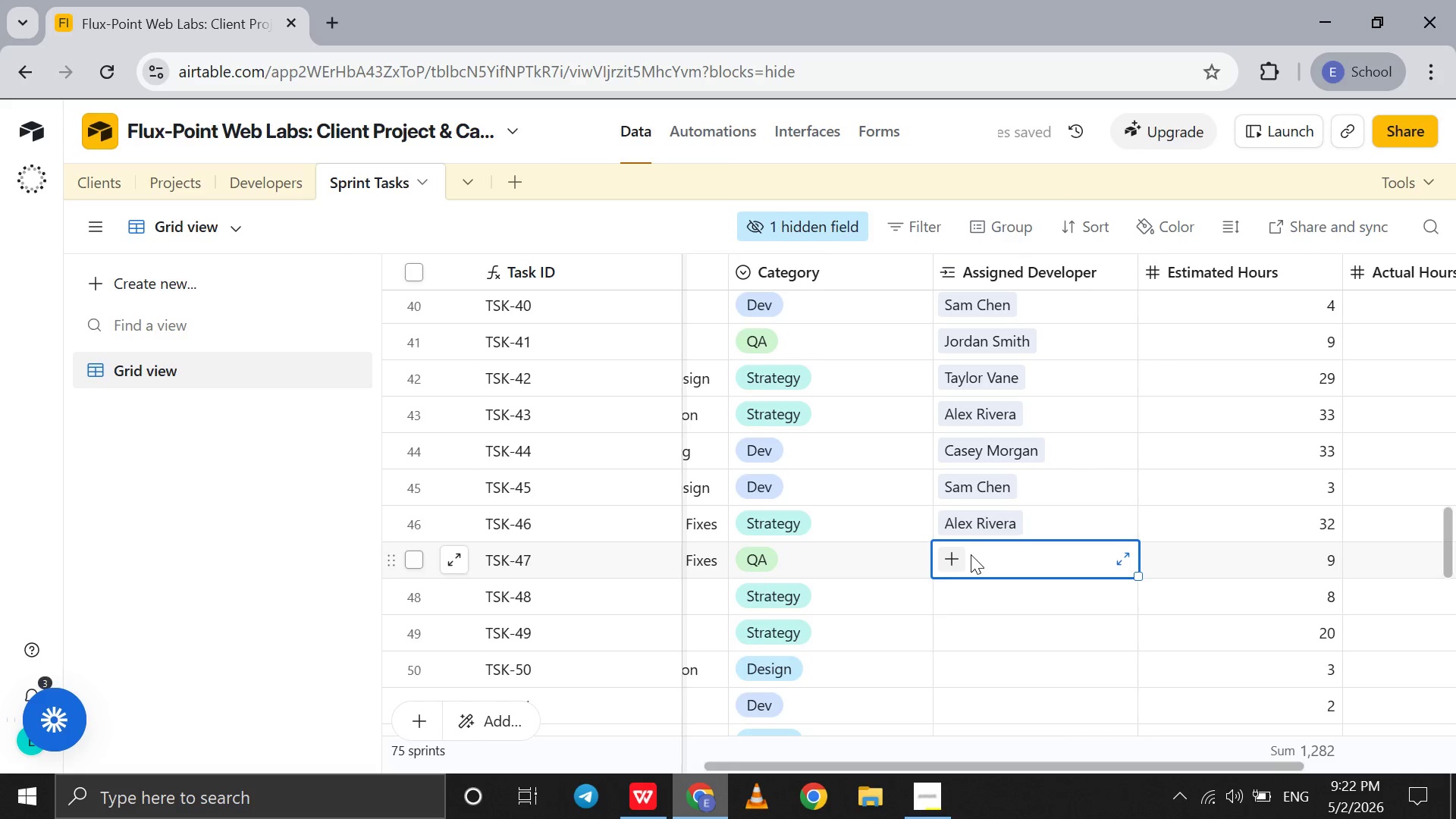 
key(J)
 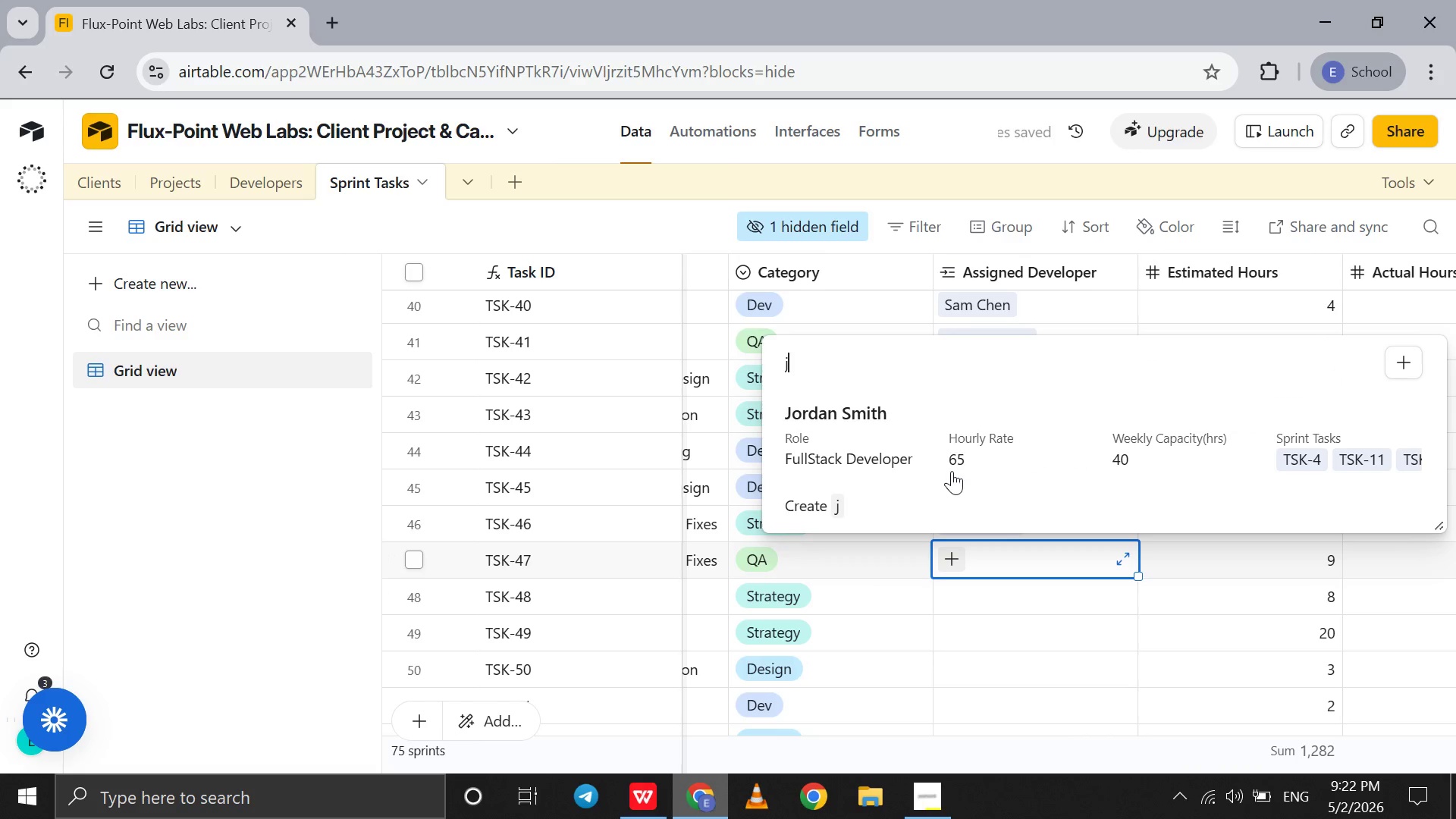 
left_click([952, 471])
 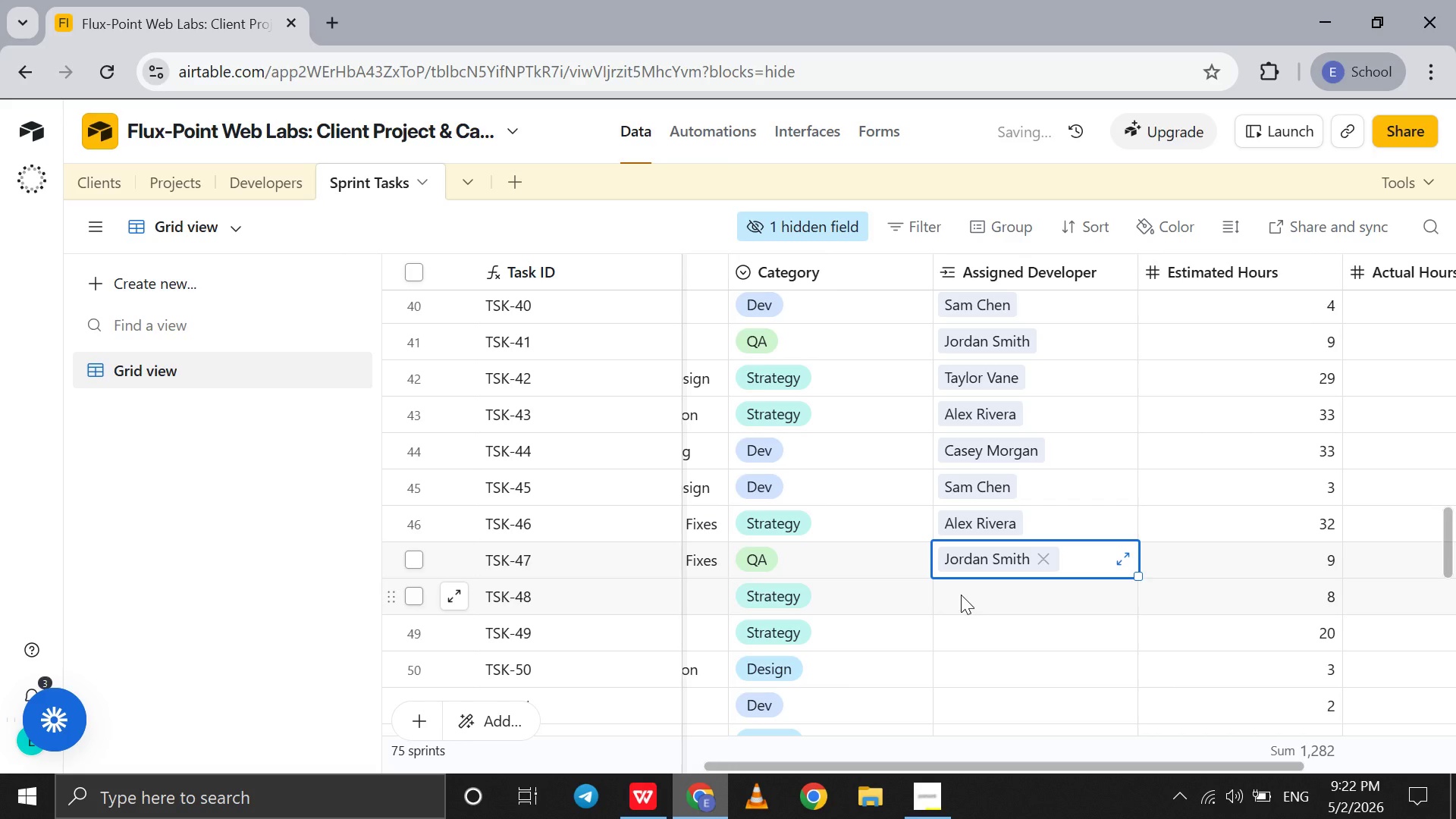 
left_click([961, 595])
 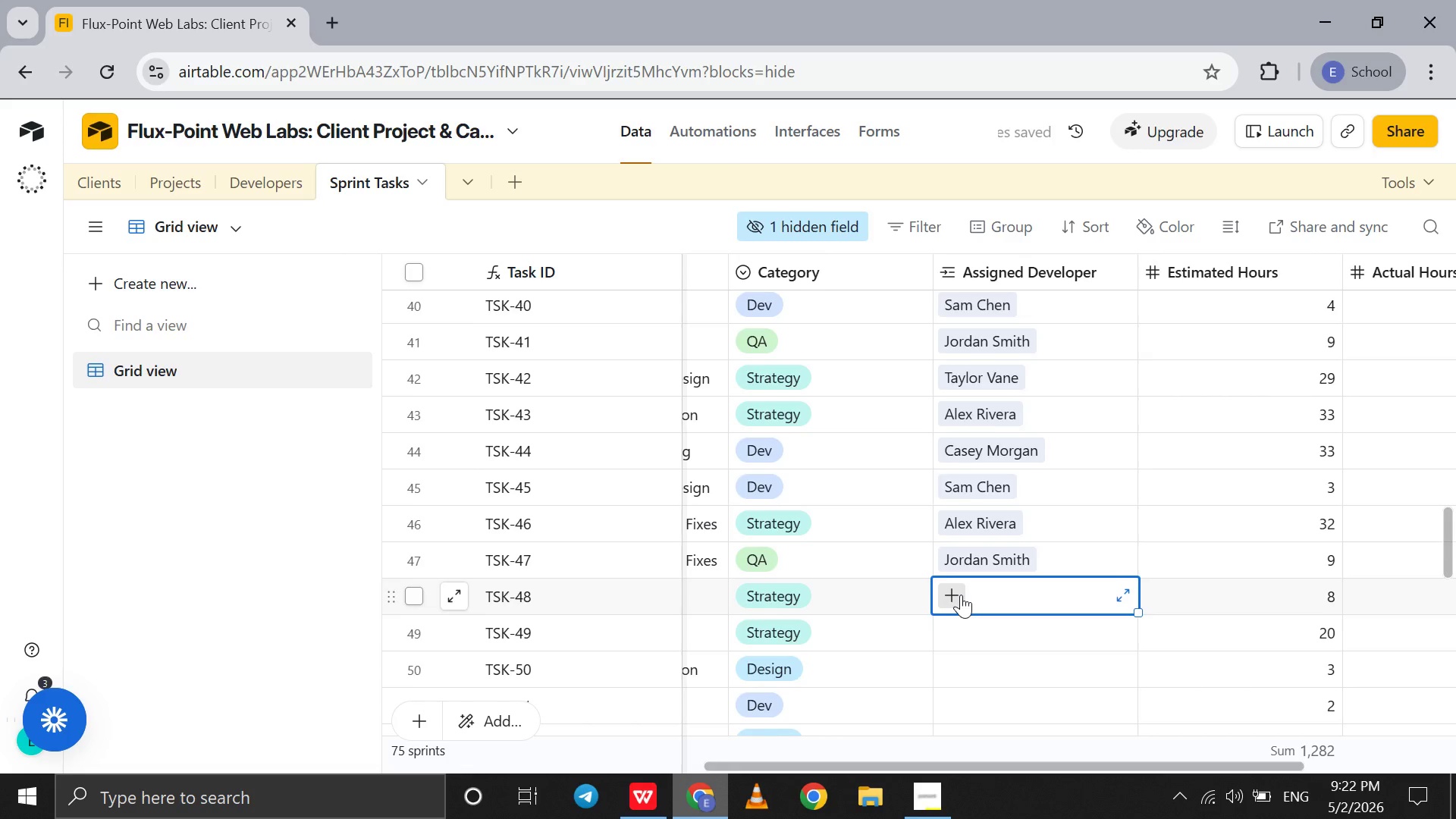 
scroll: coordinate [961, 595], scroll_direction: down, amount: 6.0
 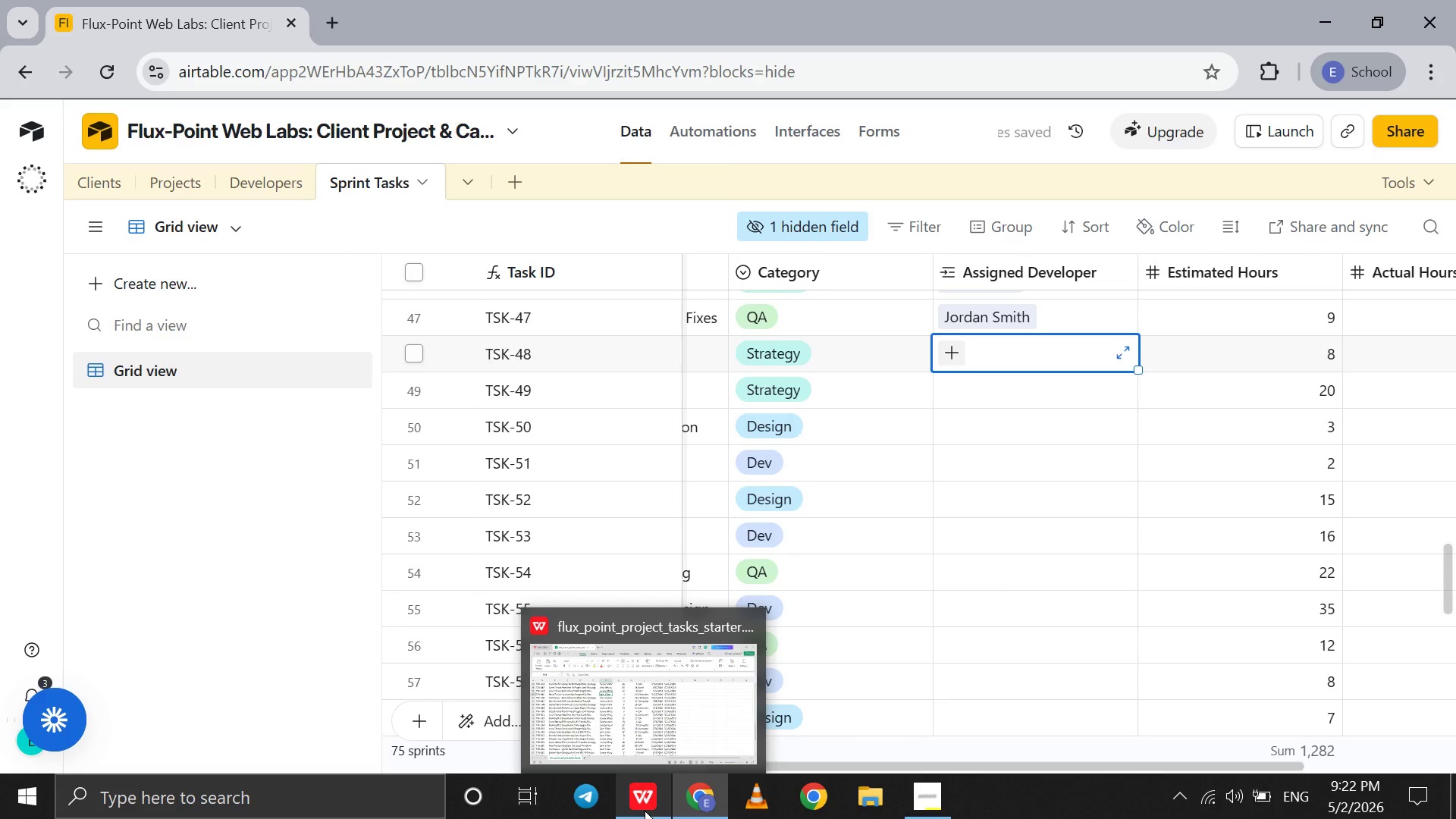 
left_click([645, 811])
 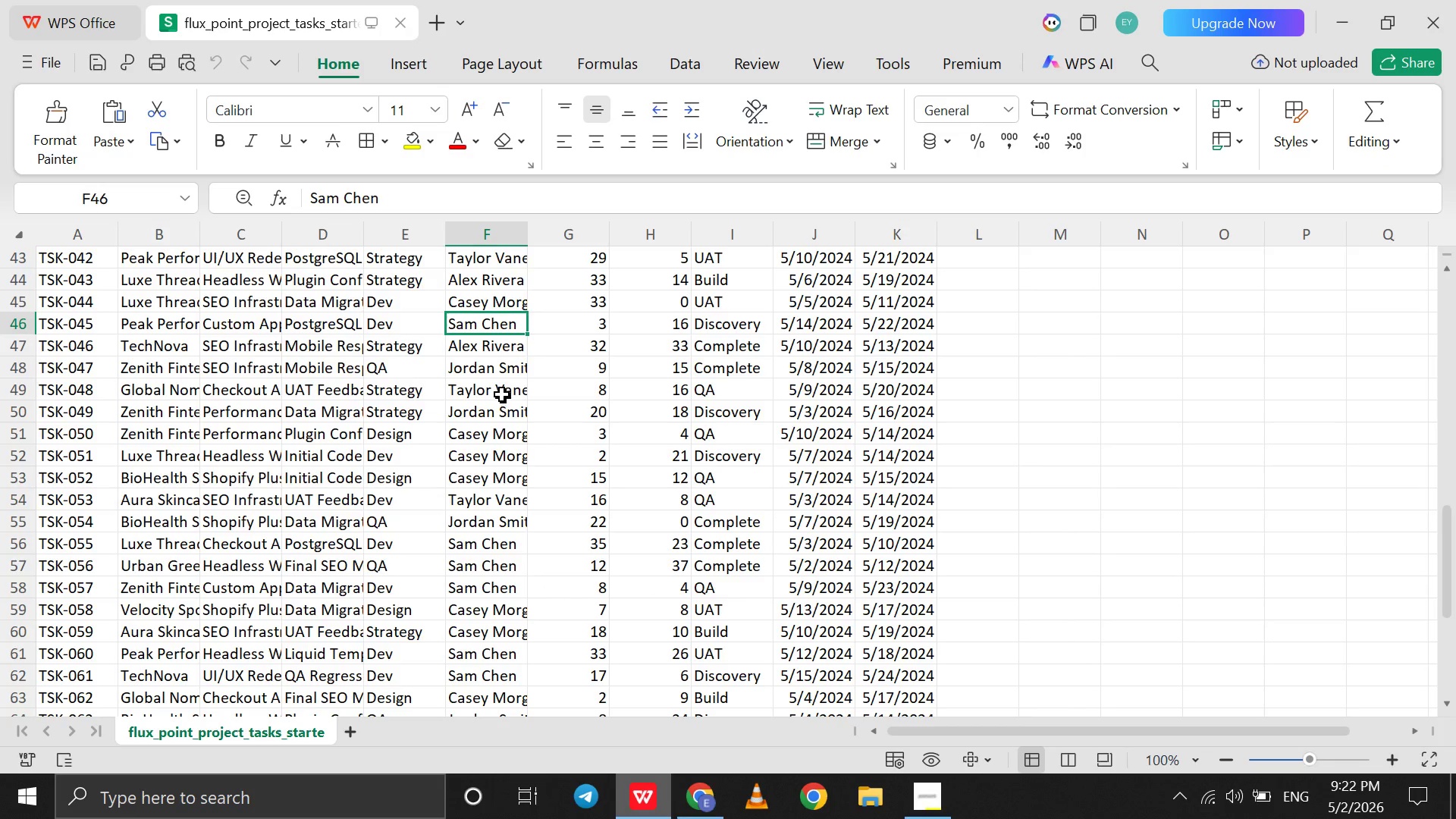 
left_click([503, 393])
 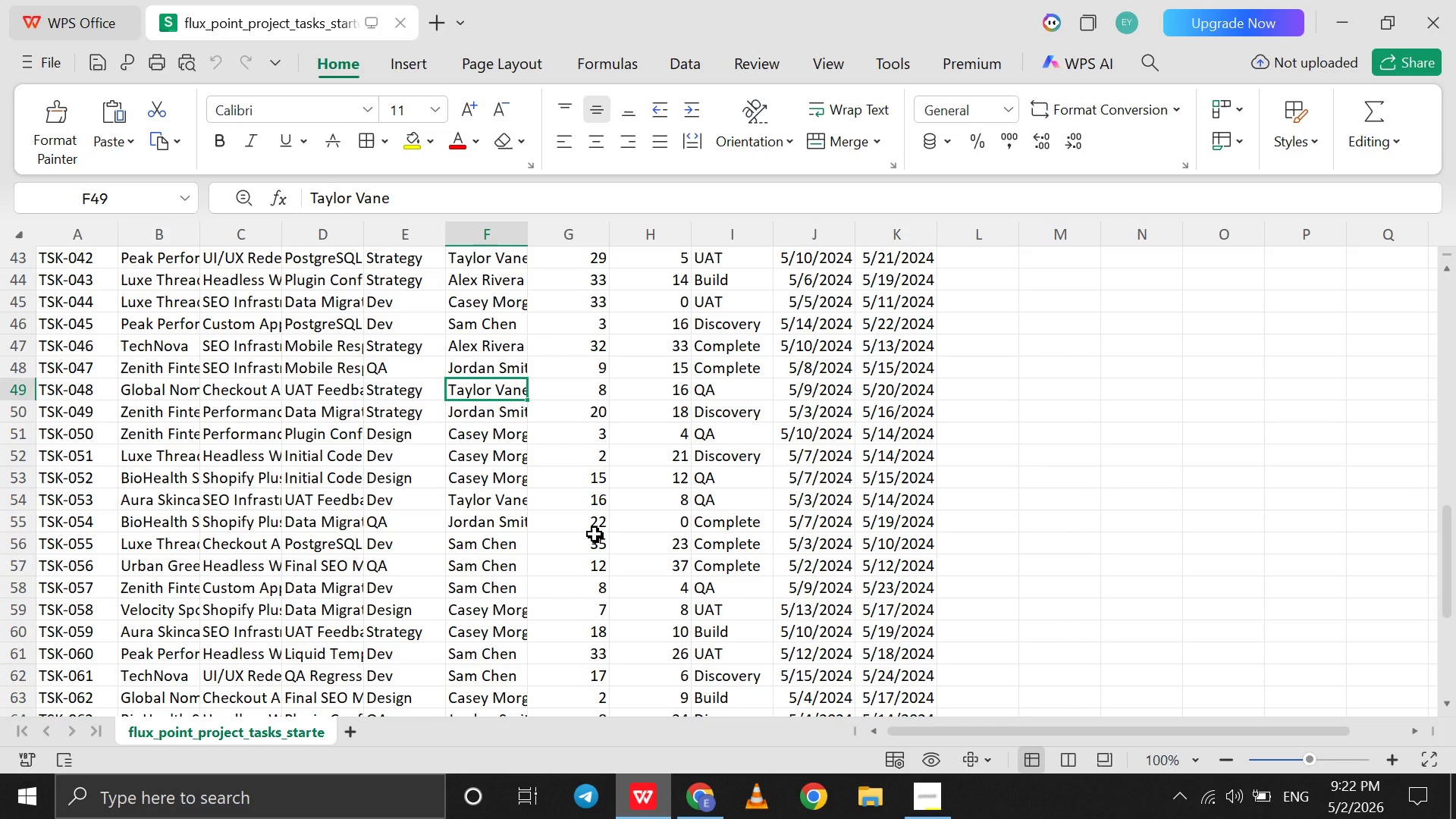 
left_click([698, 805])
 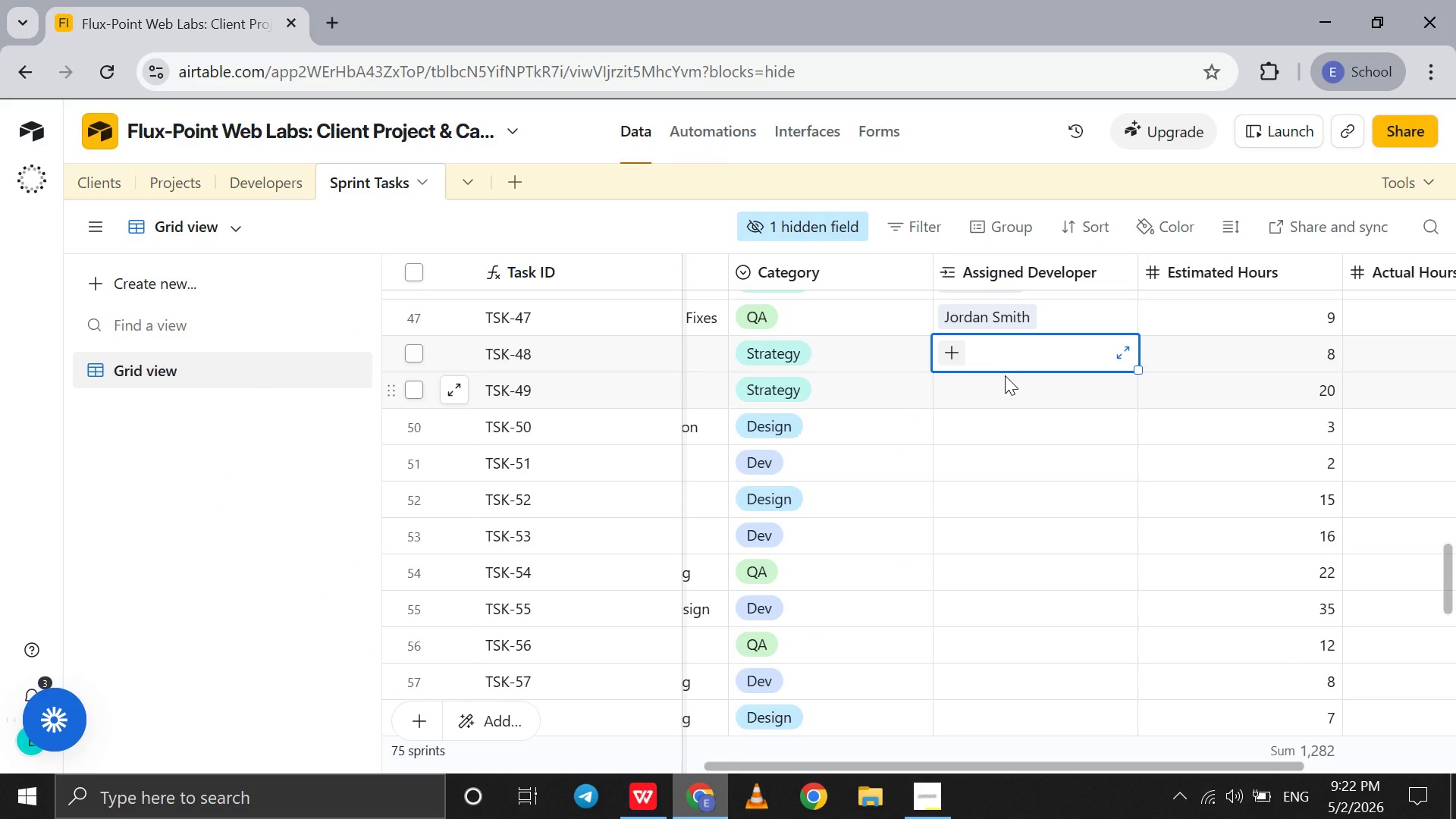 
key(T)
 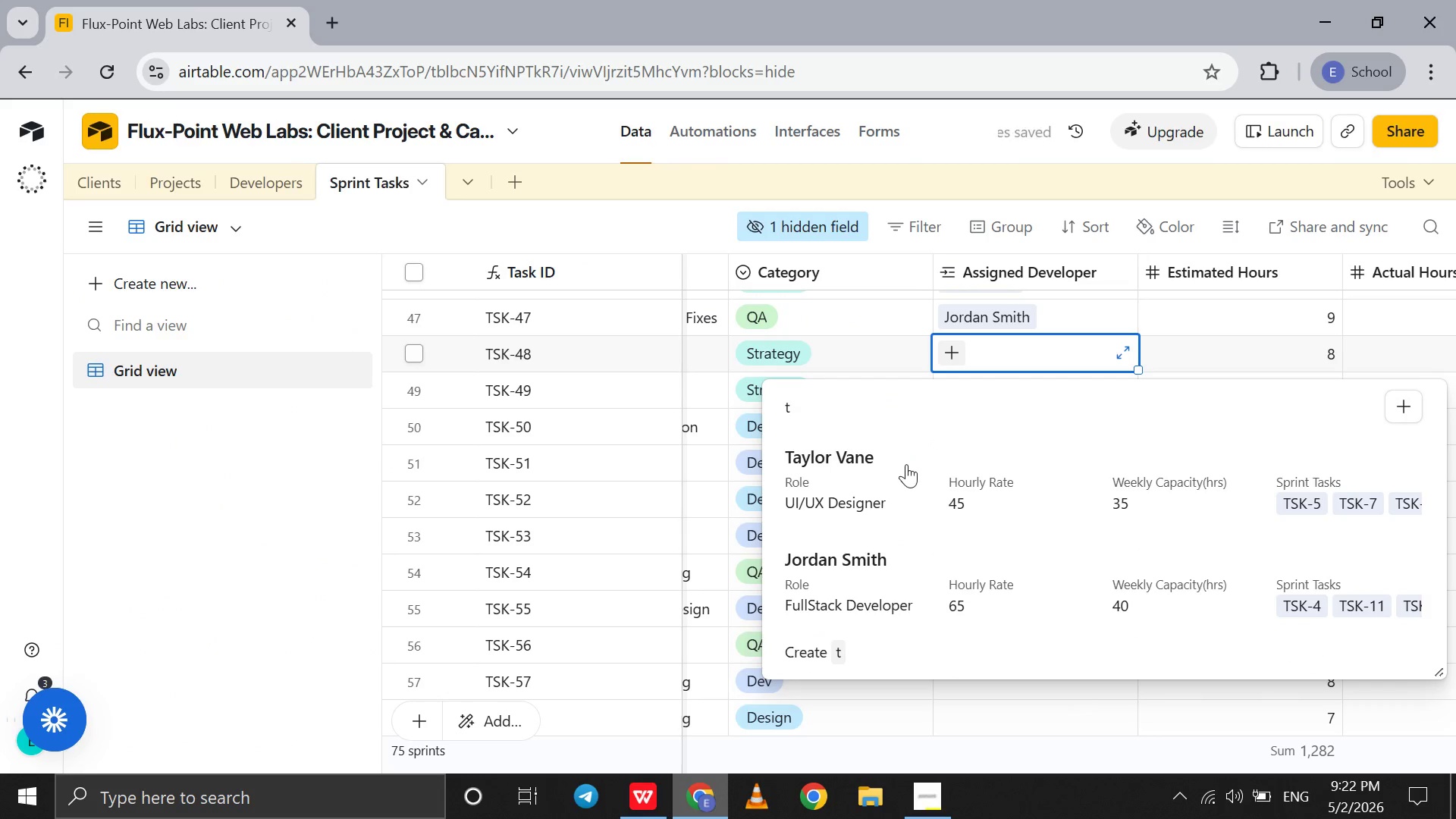 
left_click([906, 464])
 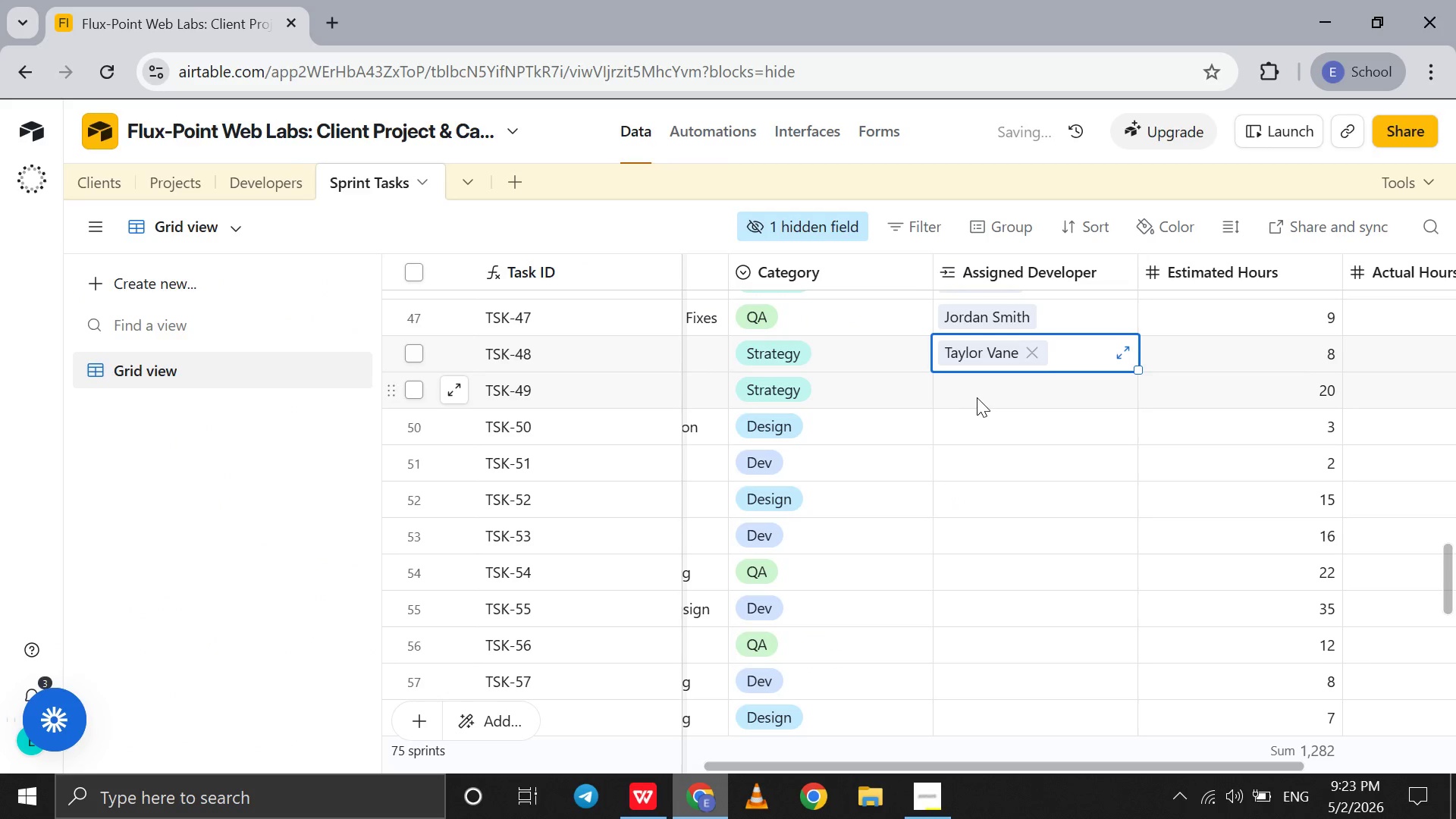 
left_click([977, 397])
 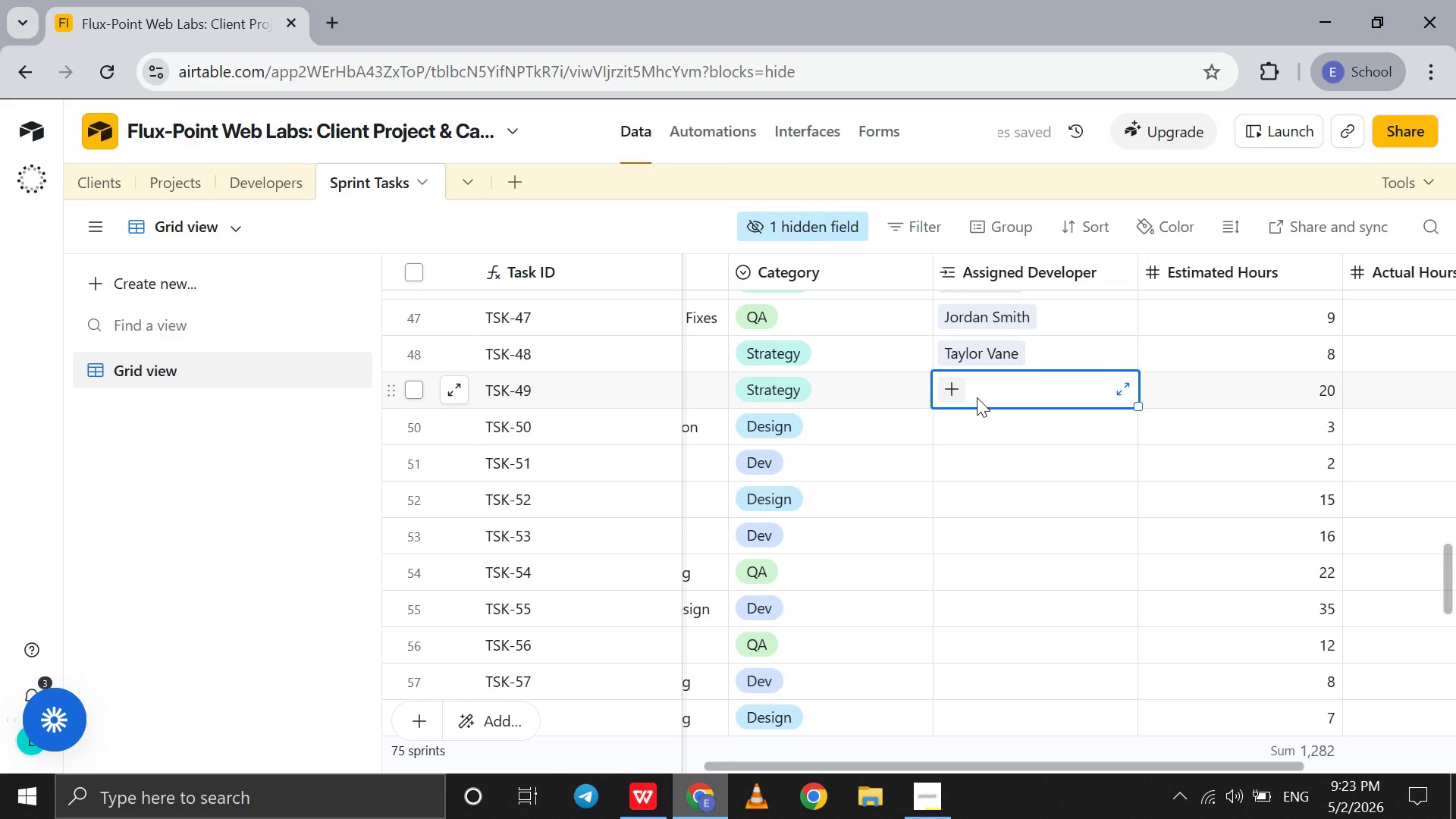 
key(J)
 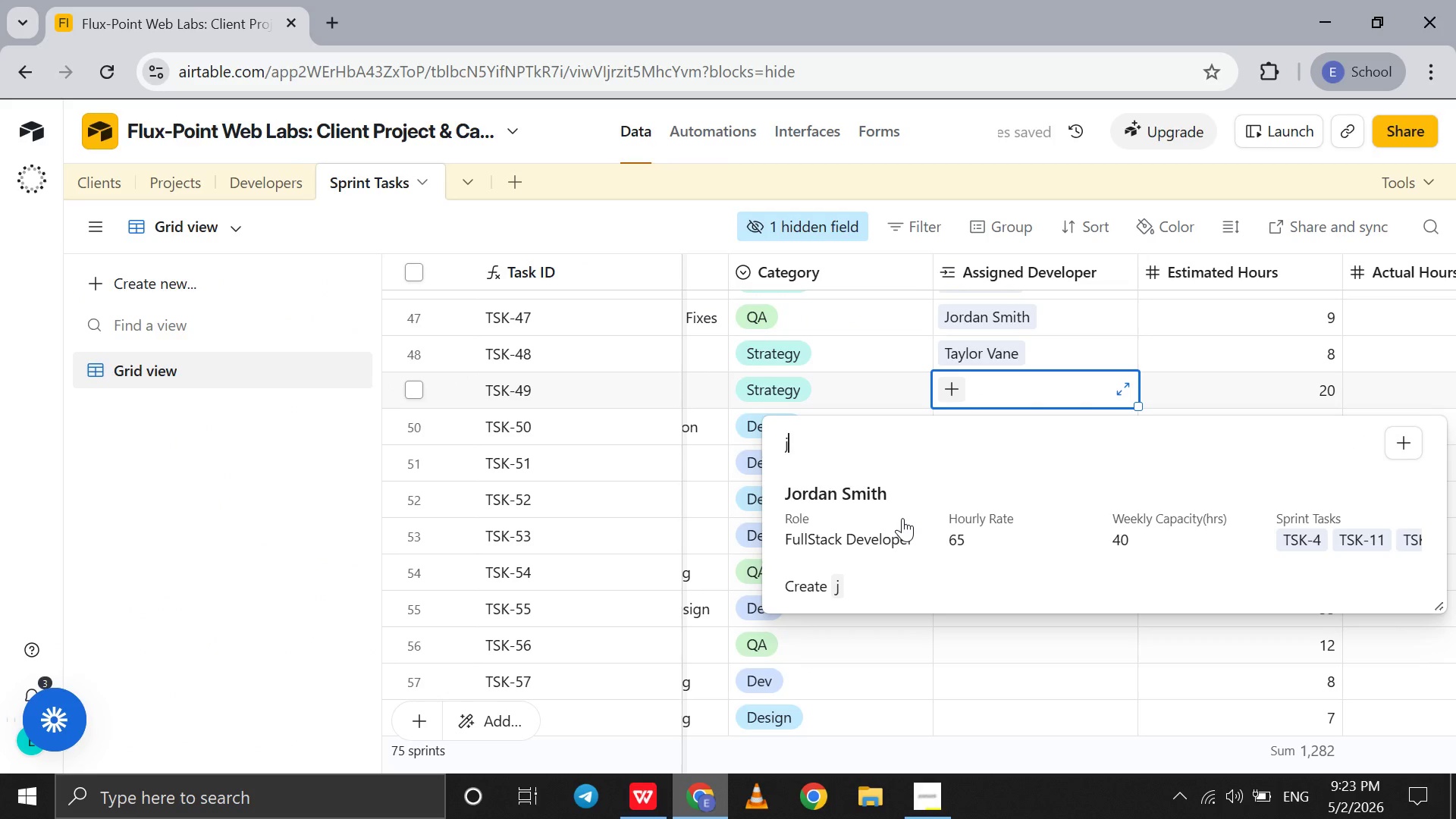 
left_click([902, 518])
 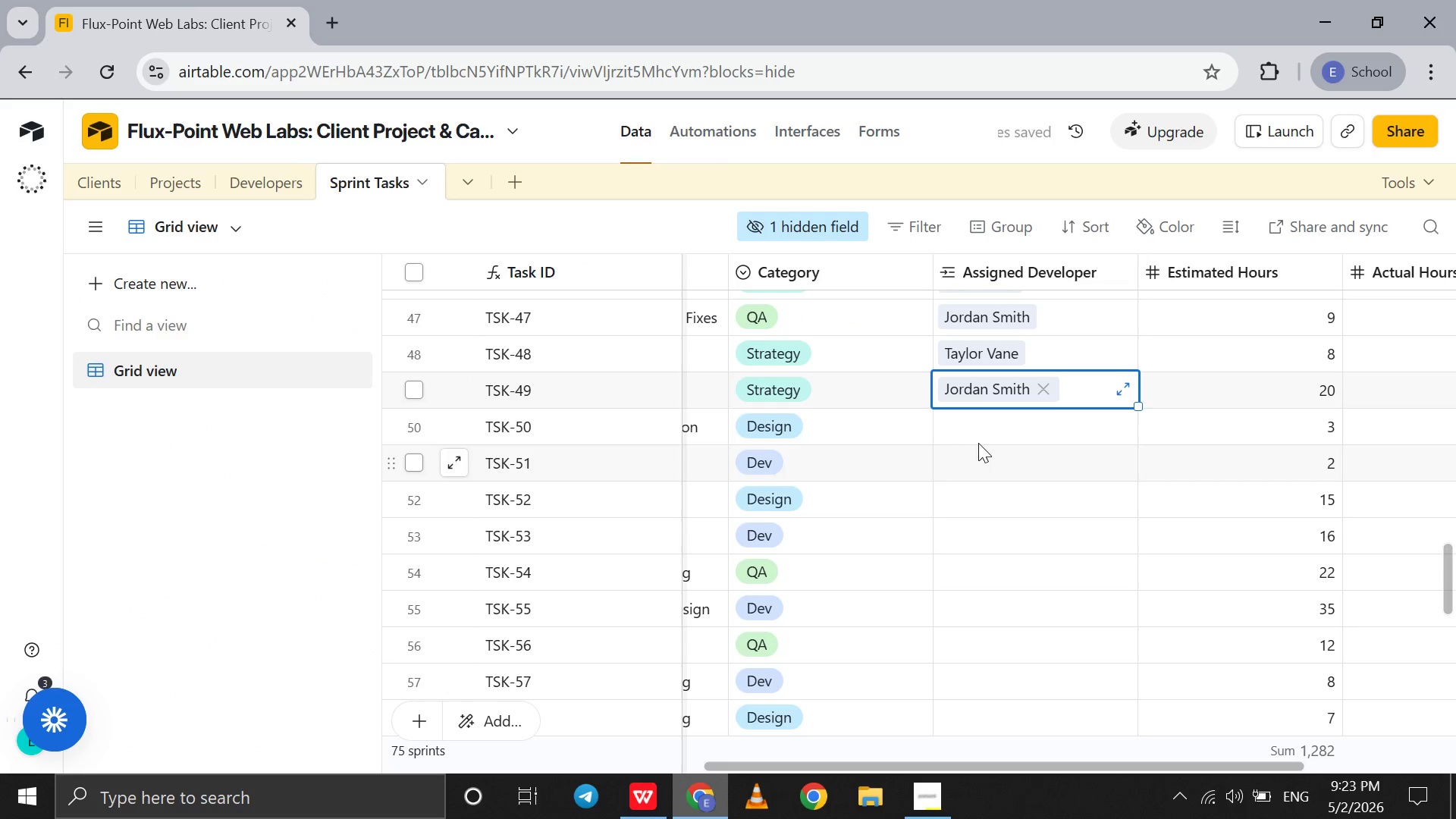 
left_click([981, 440])
 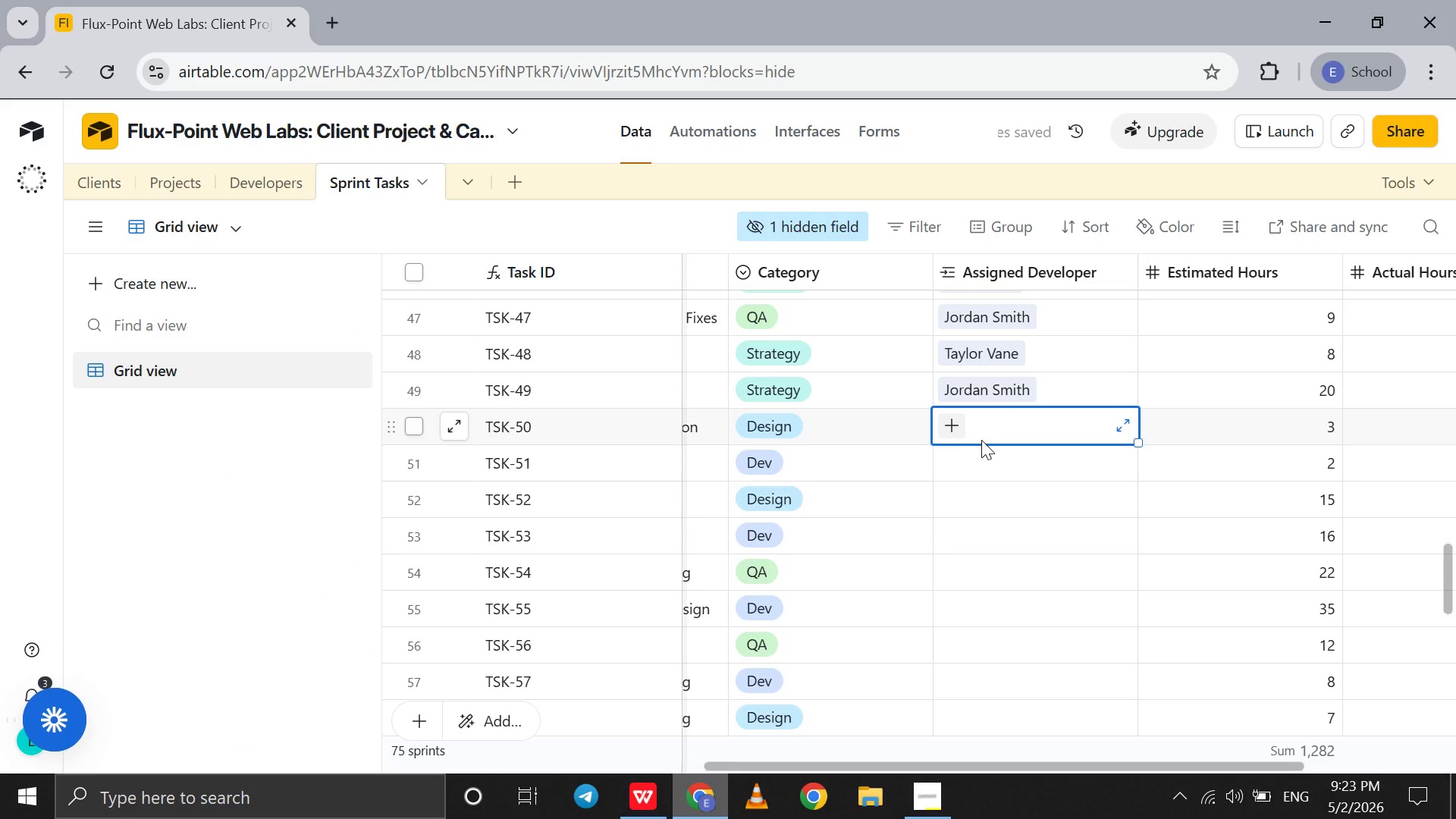 
key(C)
 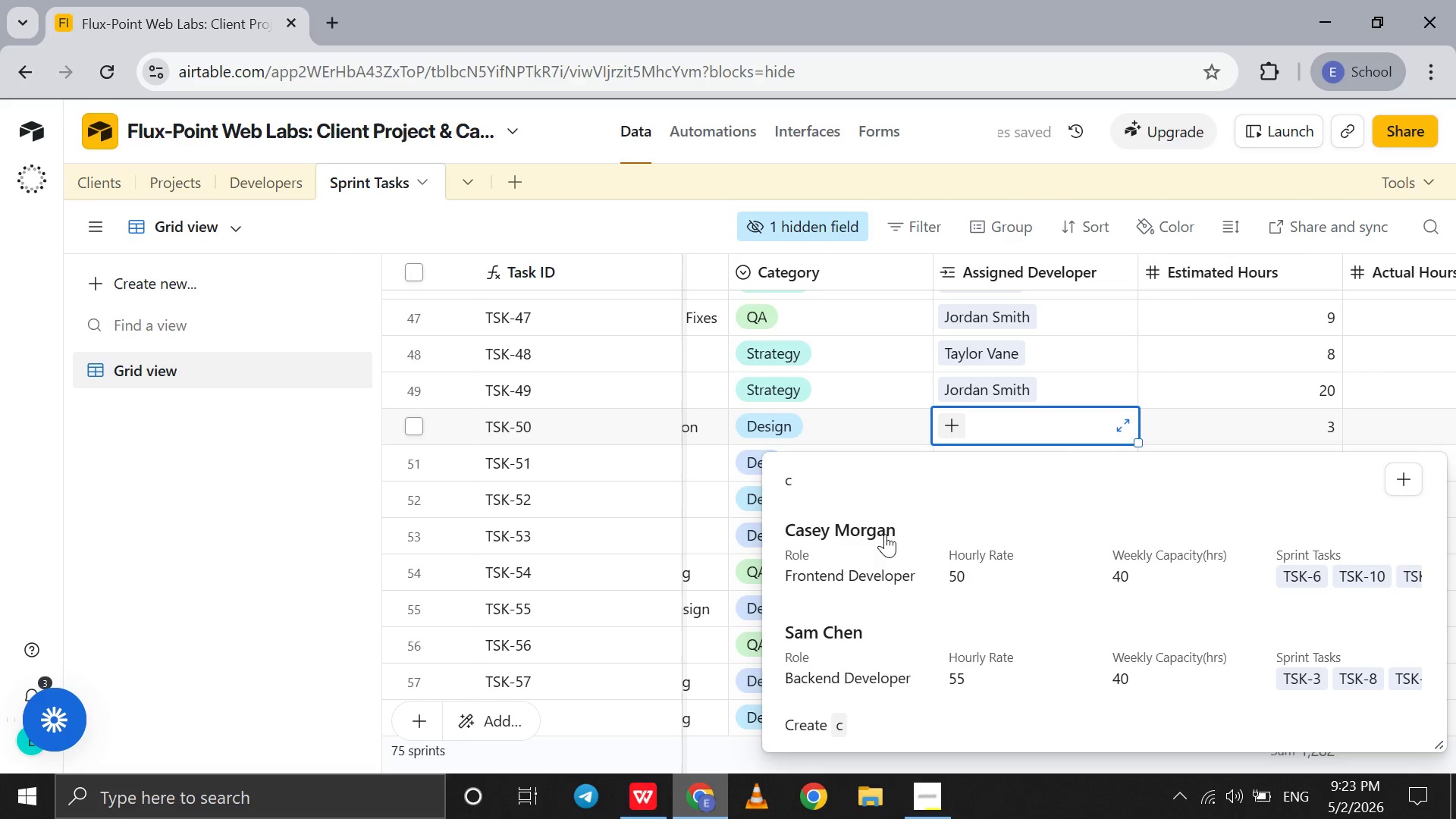 
left_click([883, 538])
 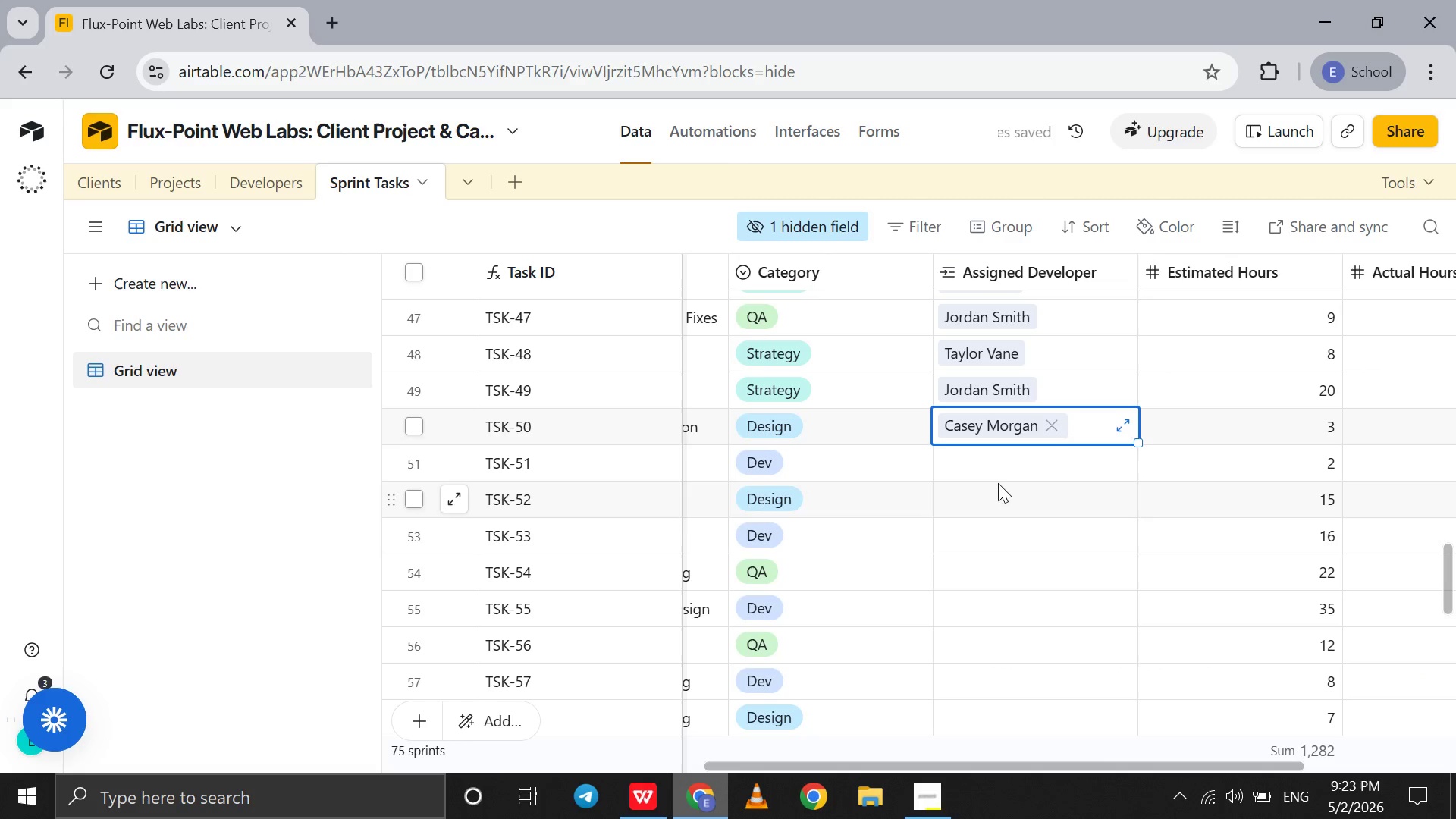 
left_click([996, 462])
 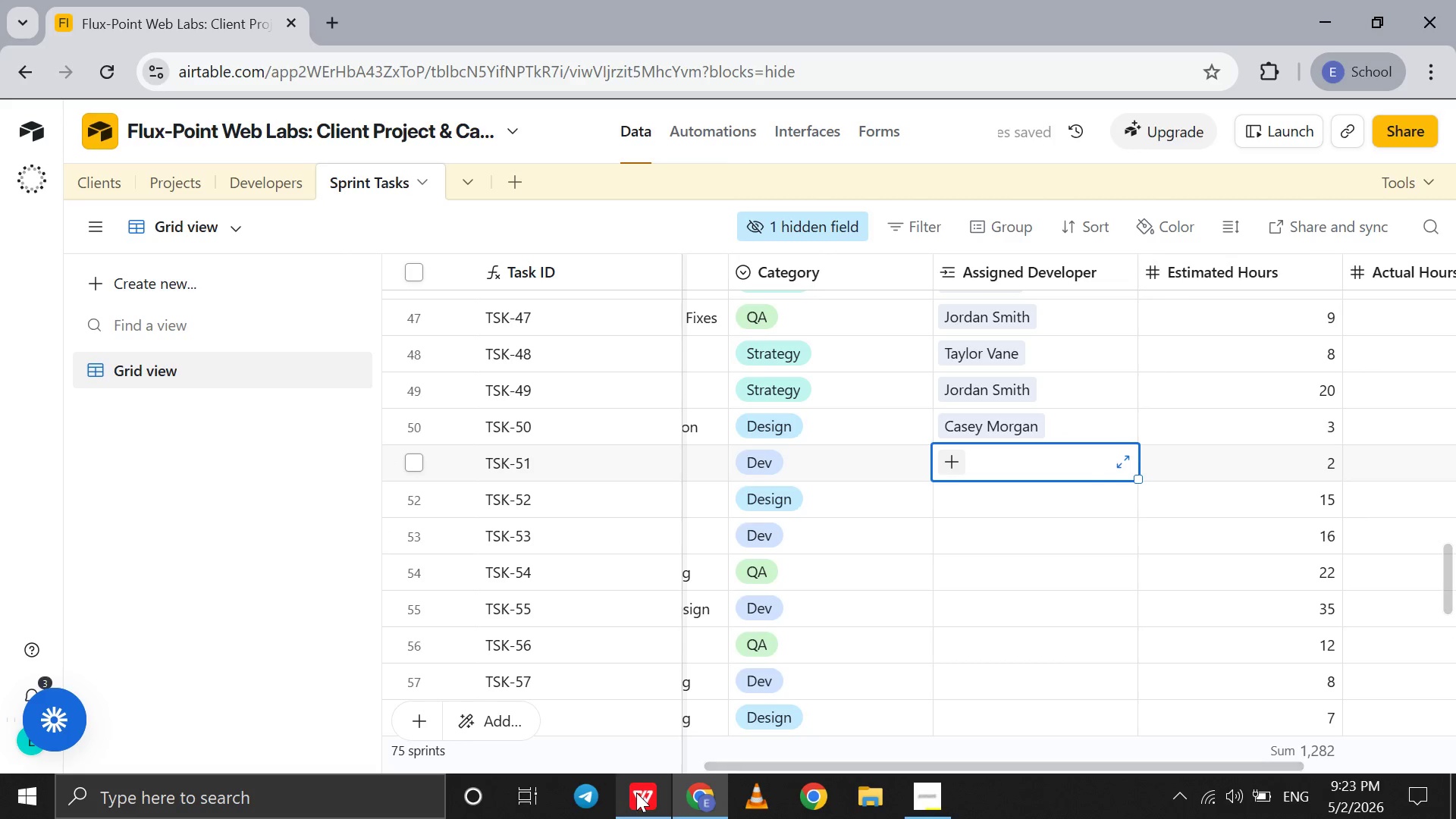 
left_click([636, 792])
 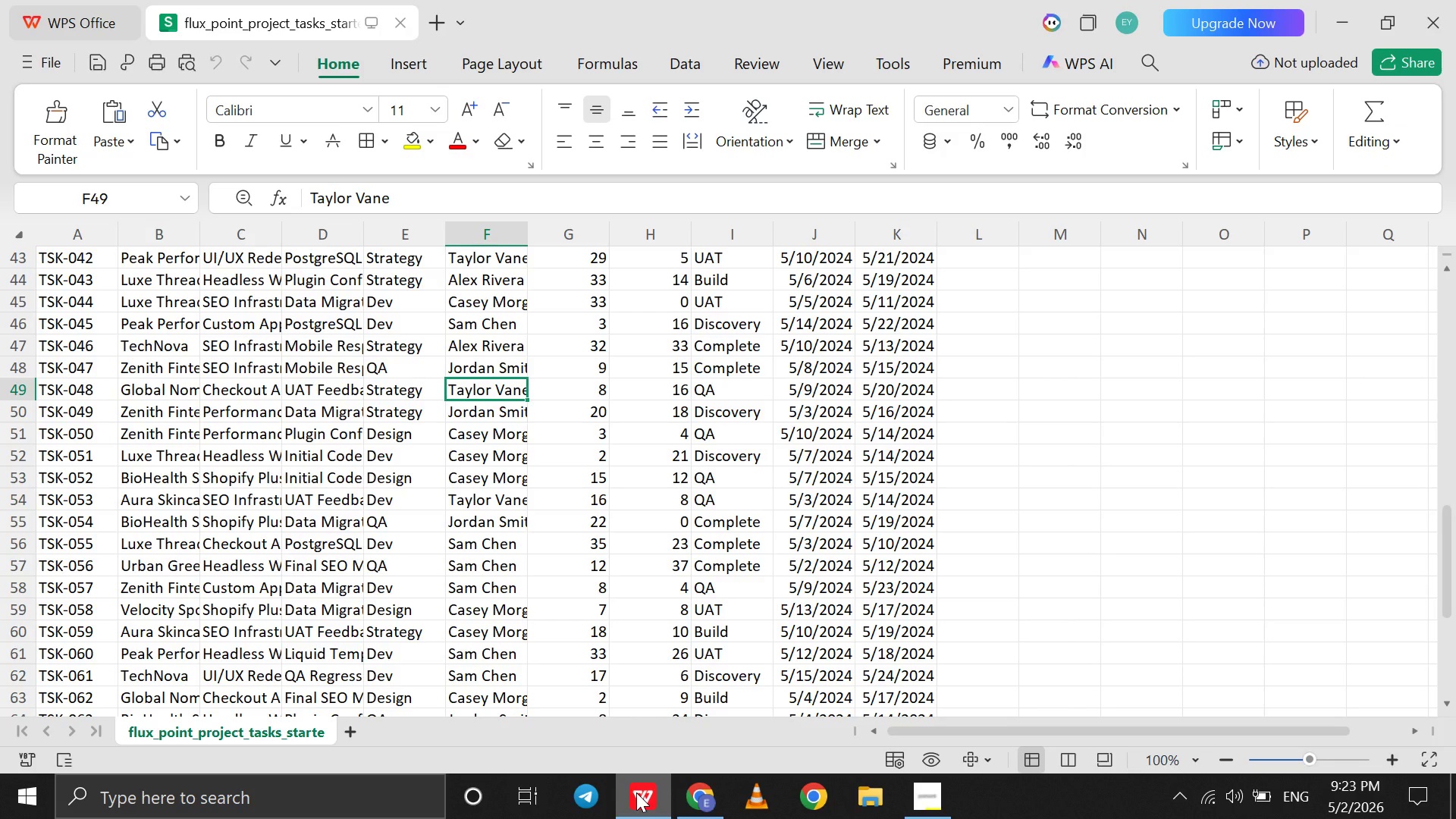 
left_click([636, 792])
 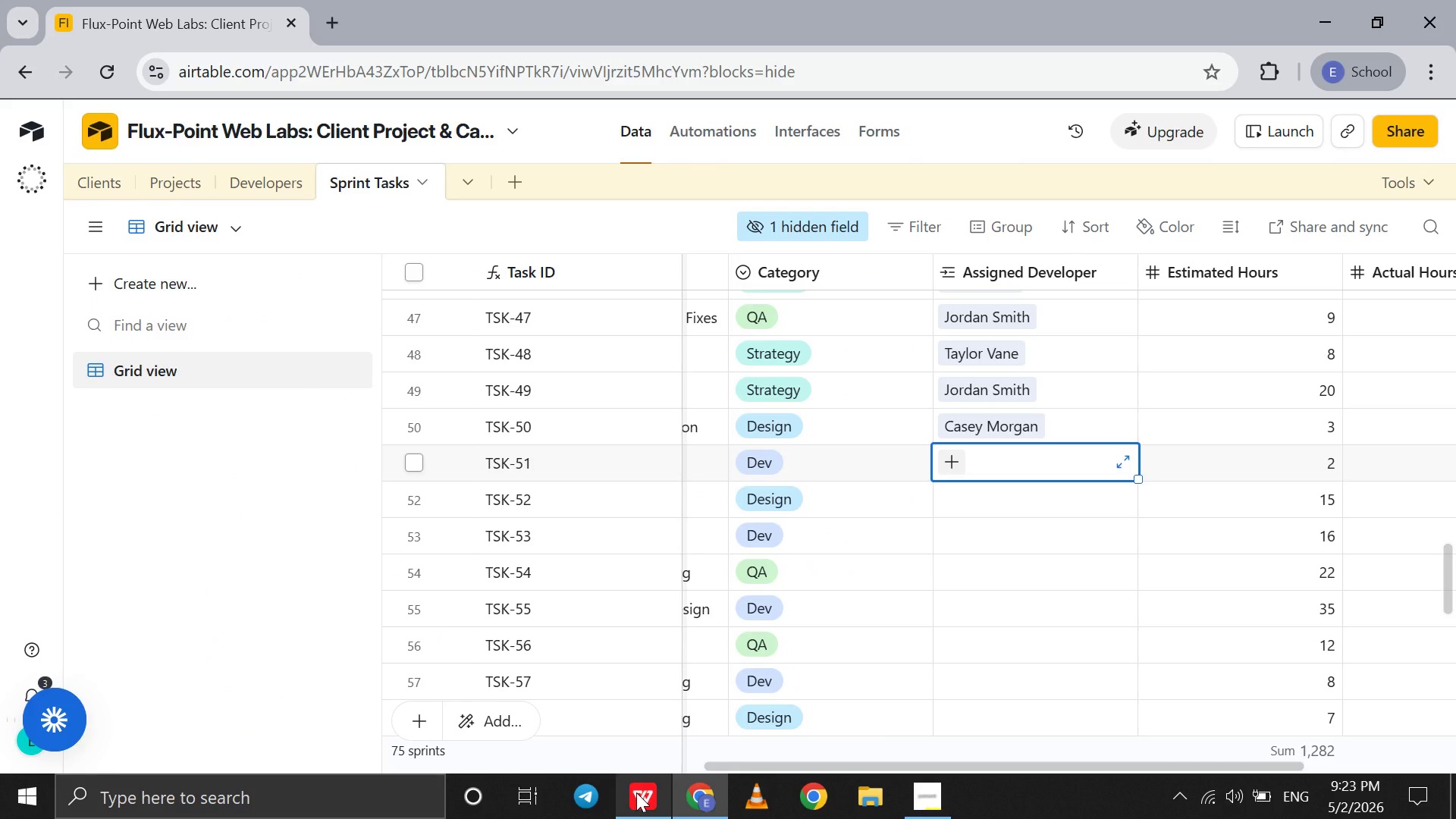 
left_click([636, 792])
 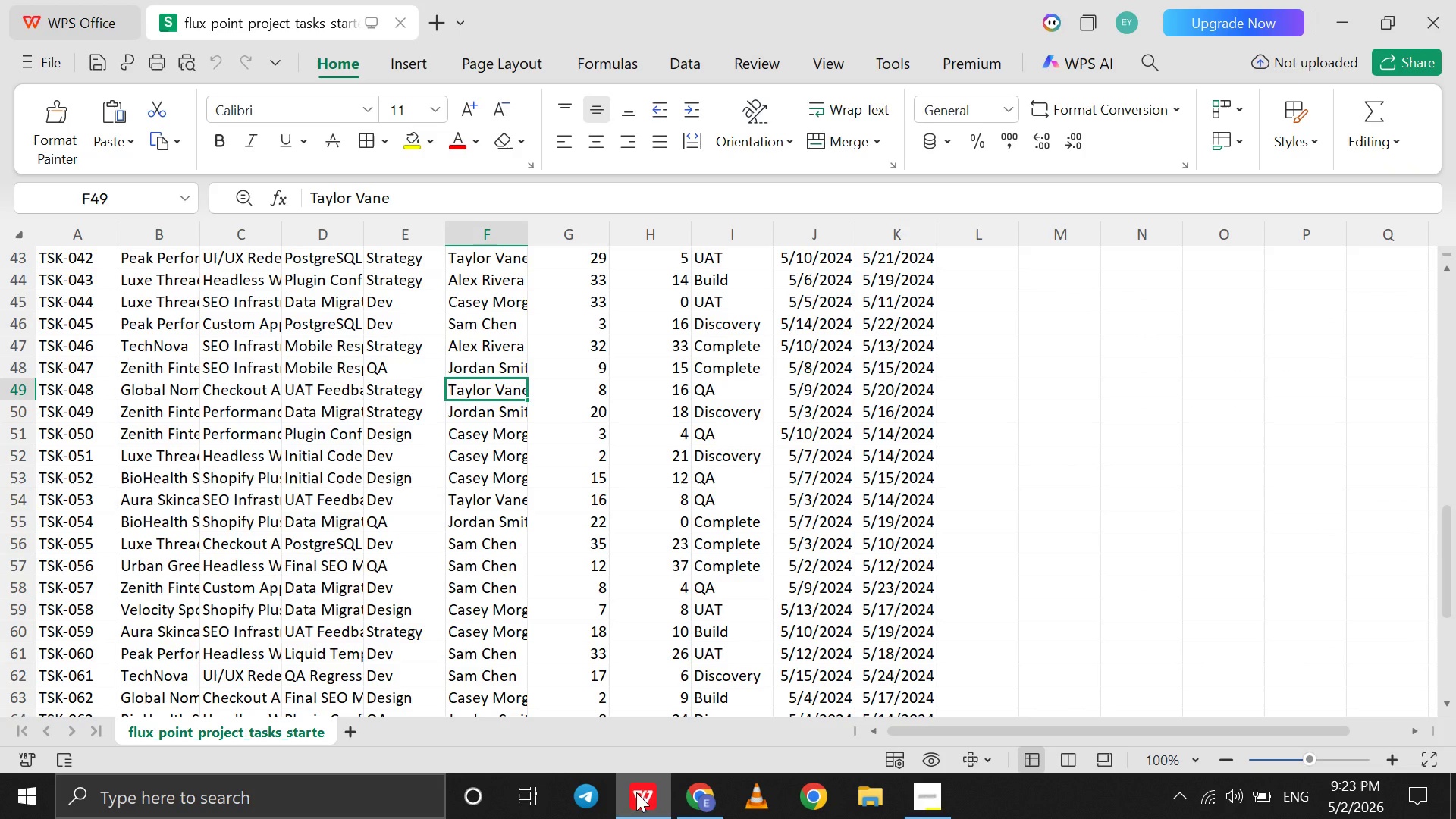 
left_click([636, 792])
 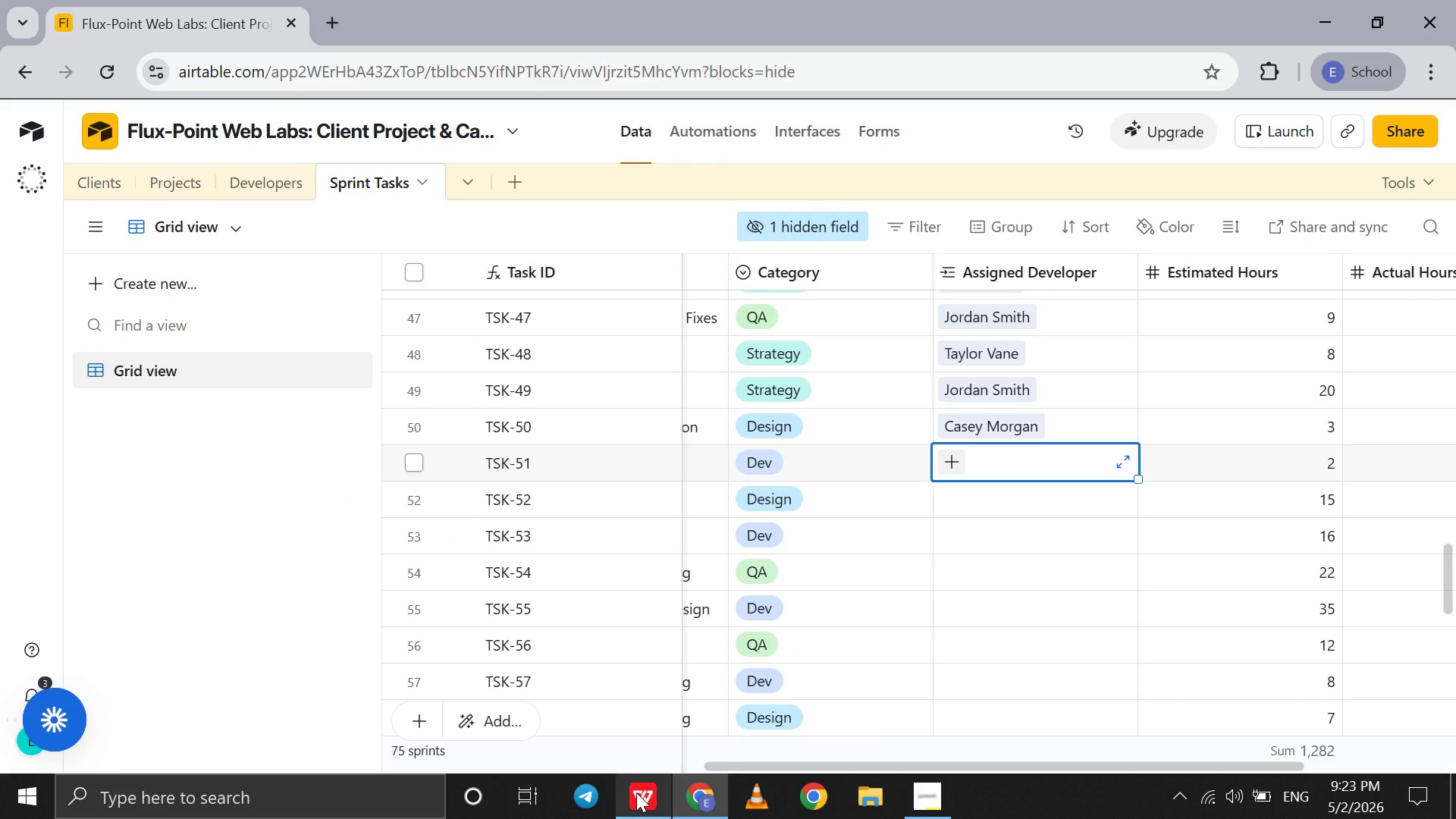 
wait(6.5)
 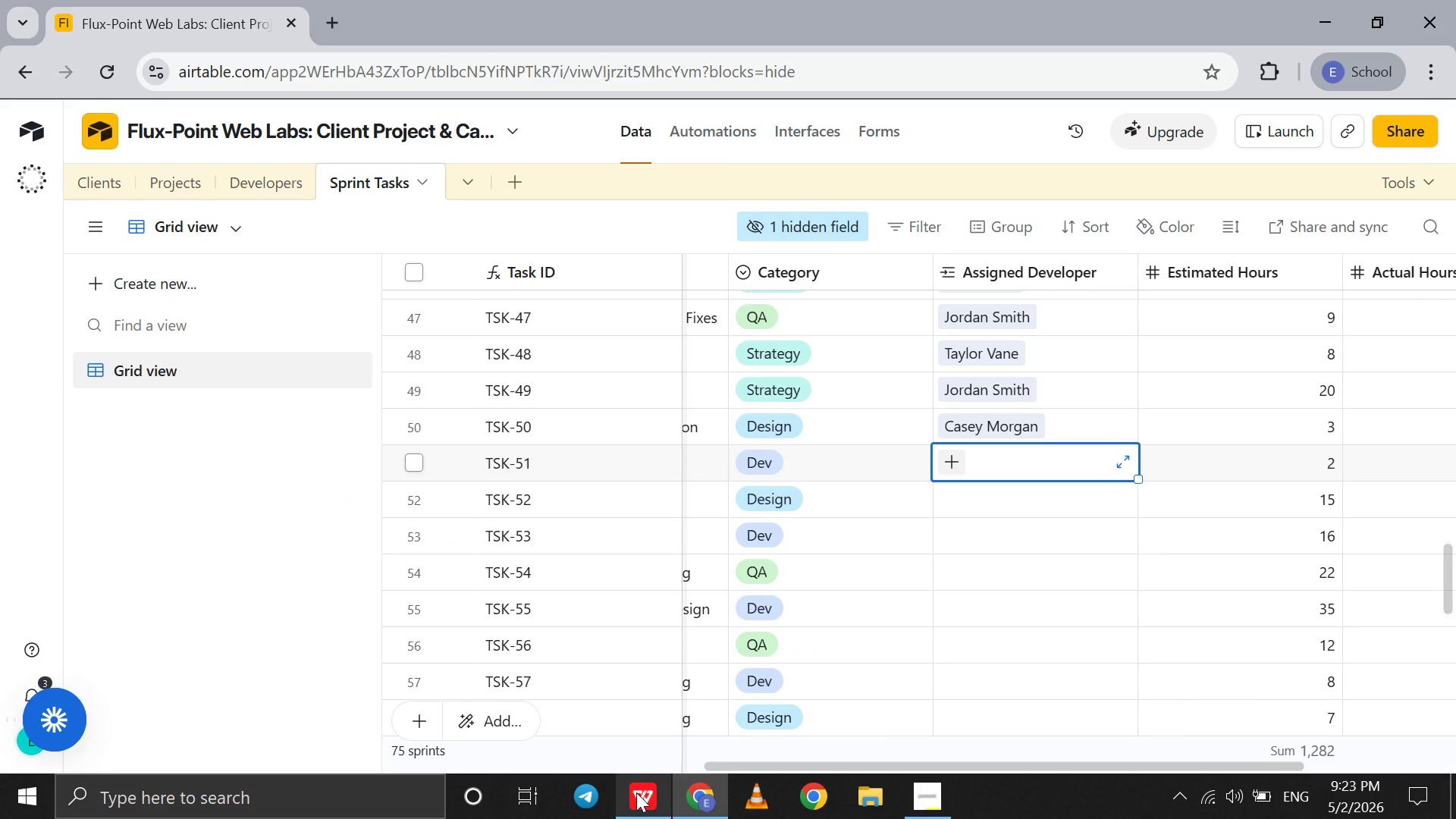 
left_click([636, 792])
 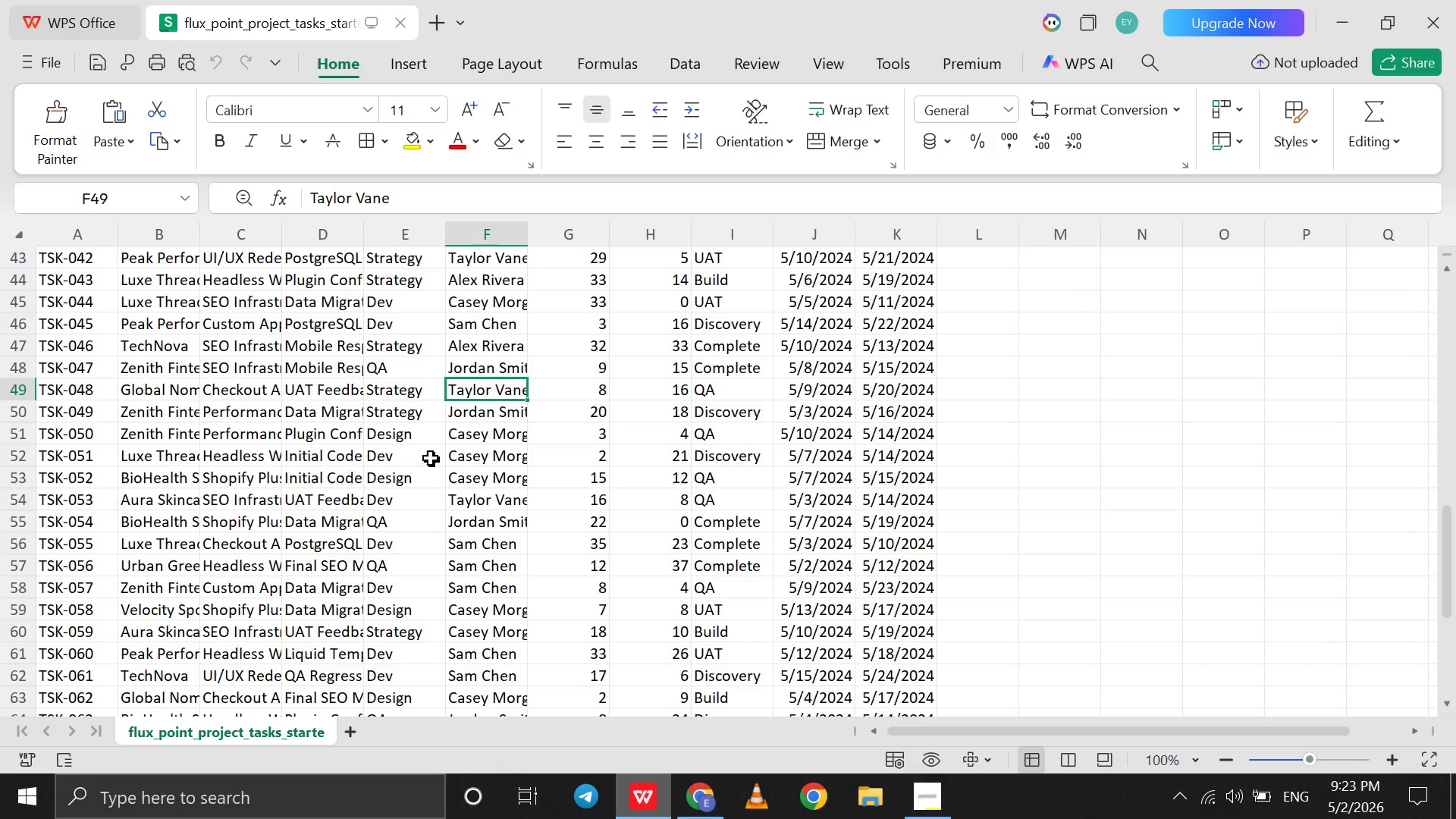 
left_click([467, 460])
 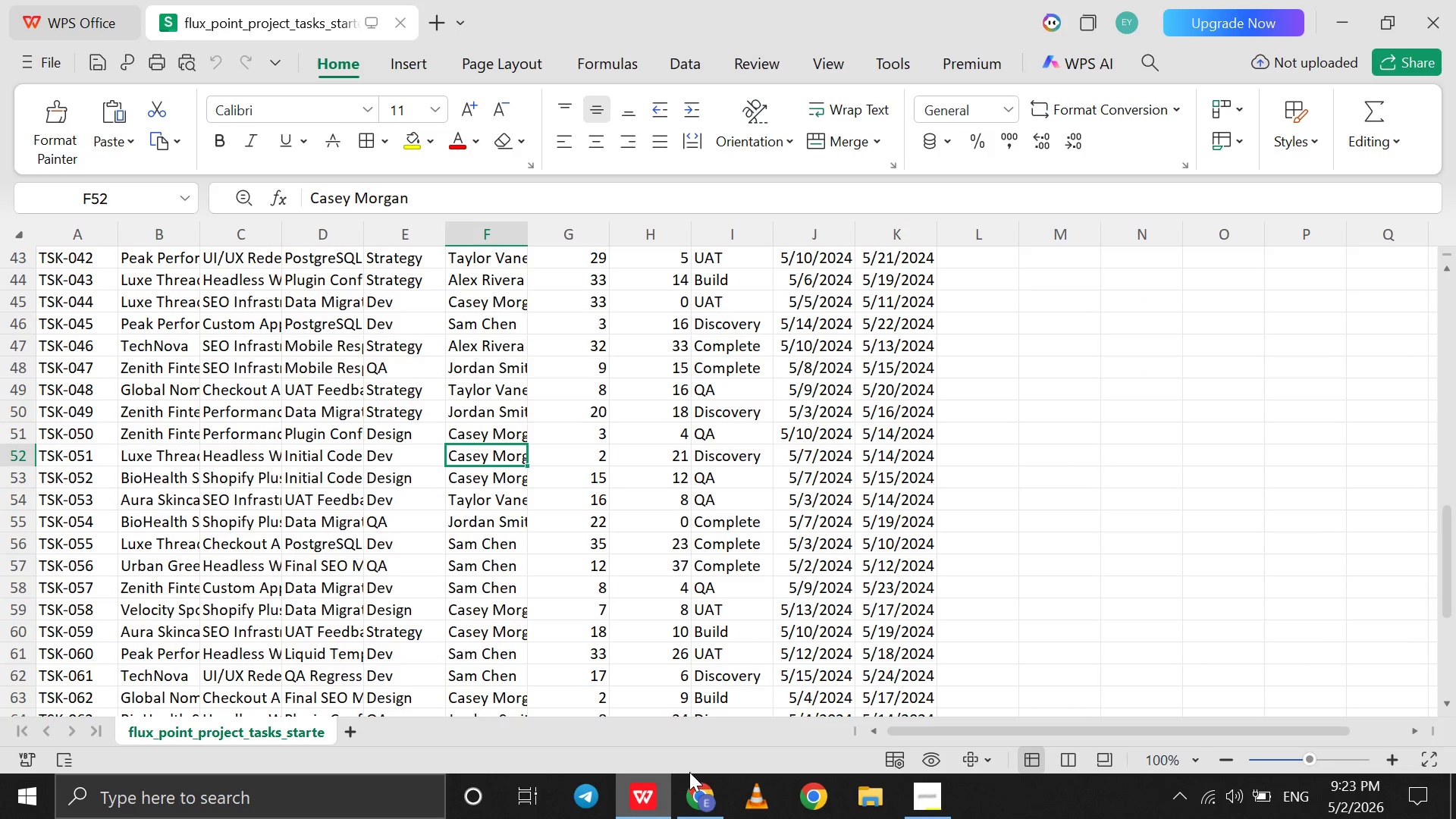 
left_click([689, 774])
 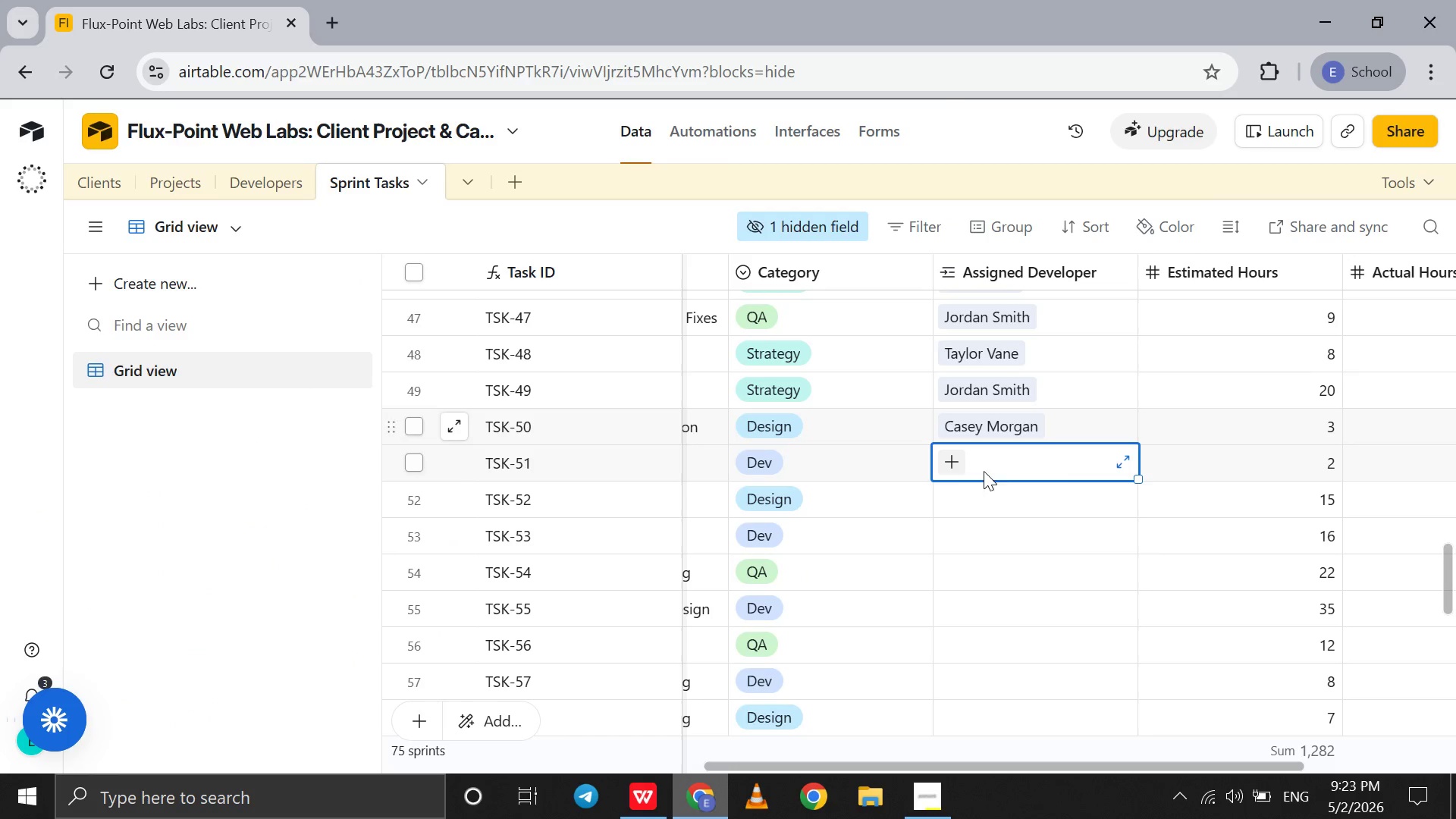 
left_click([992, 460])
 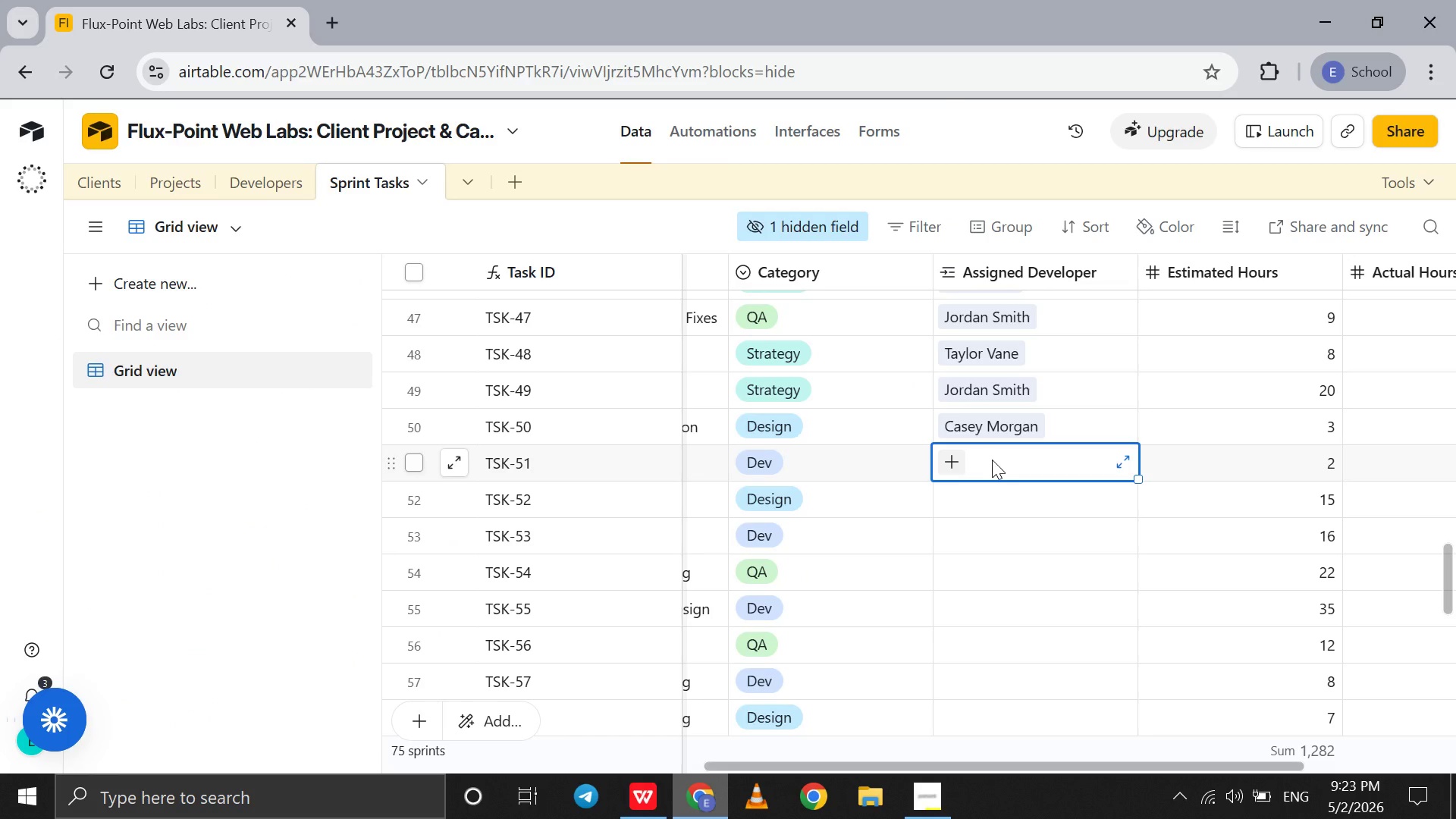 
key(C)
 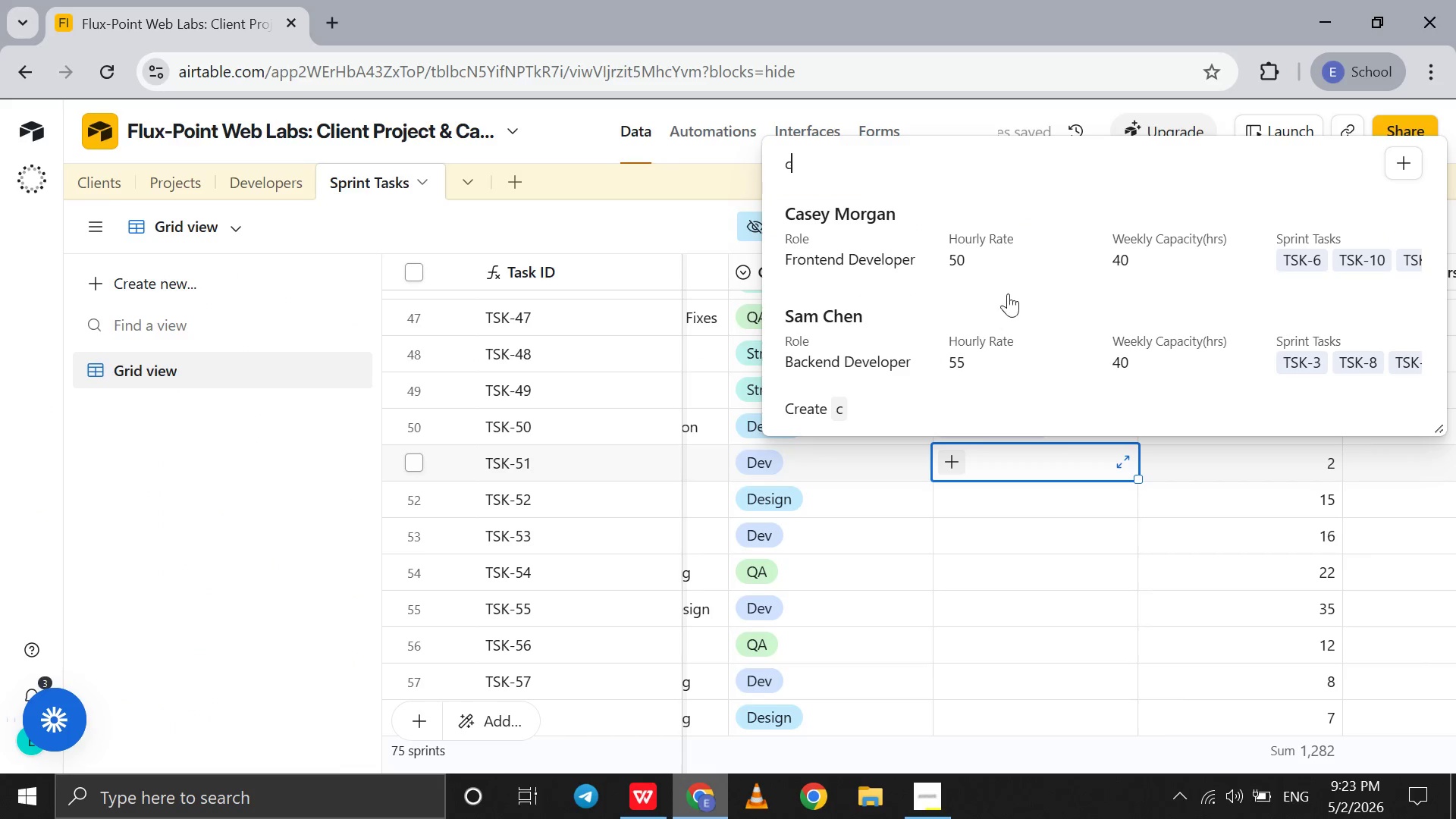 
left_click([1041, 252])
 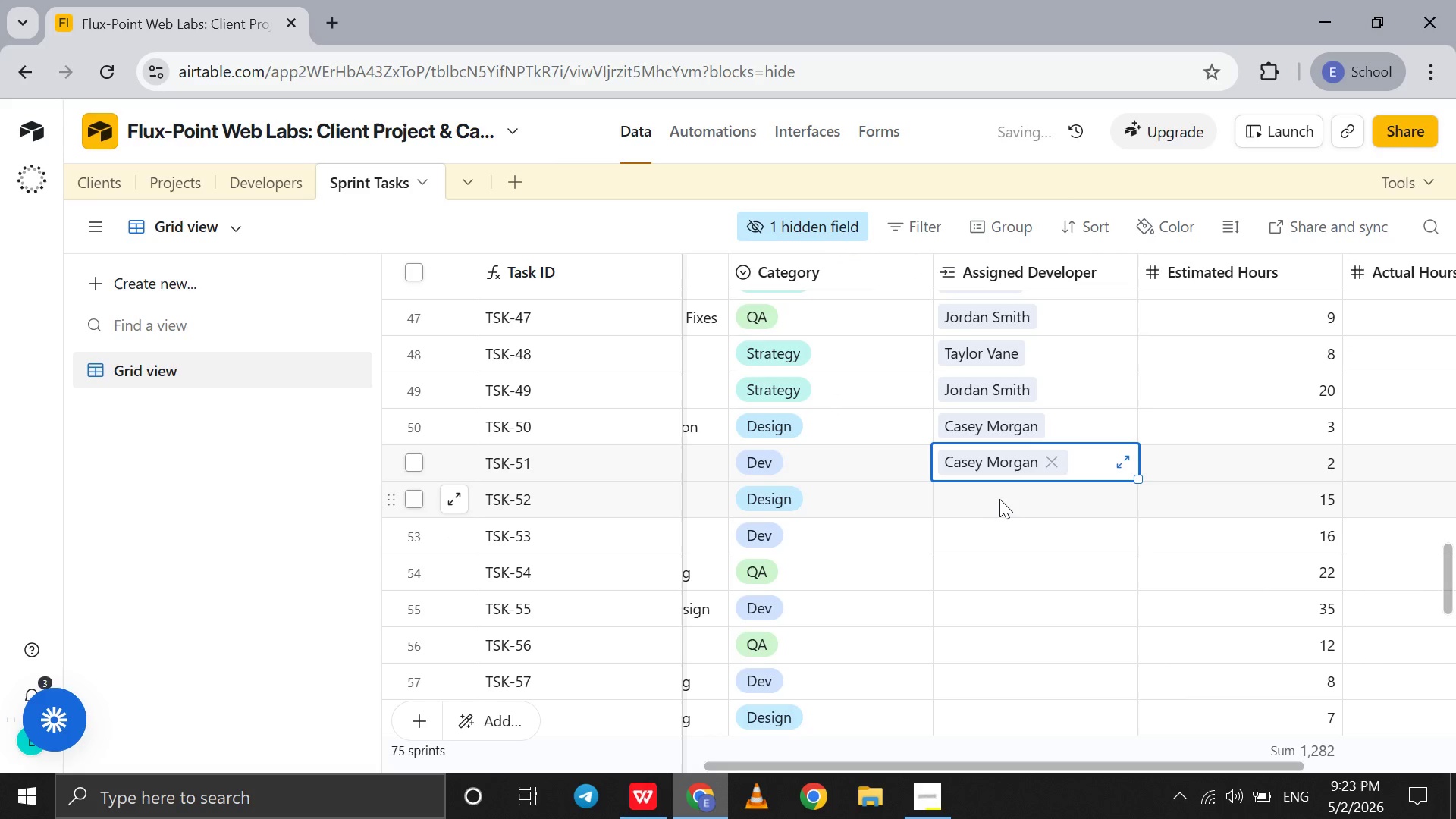 
left_click([1001, 498])
 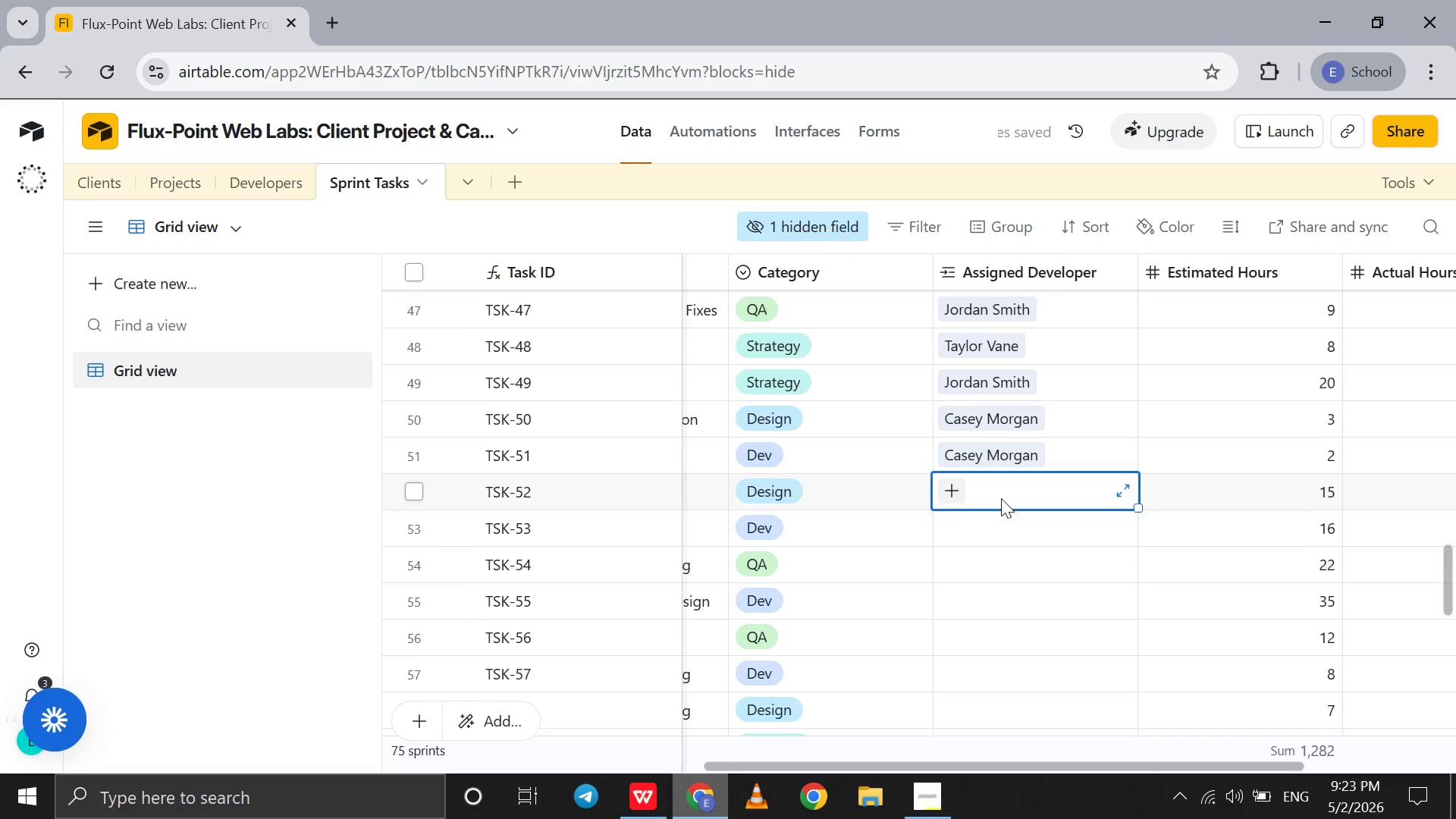 
scroll: coordinate [1001, 498], scroll_direction: down, amount: 4.0
 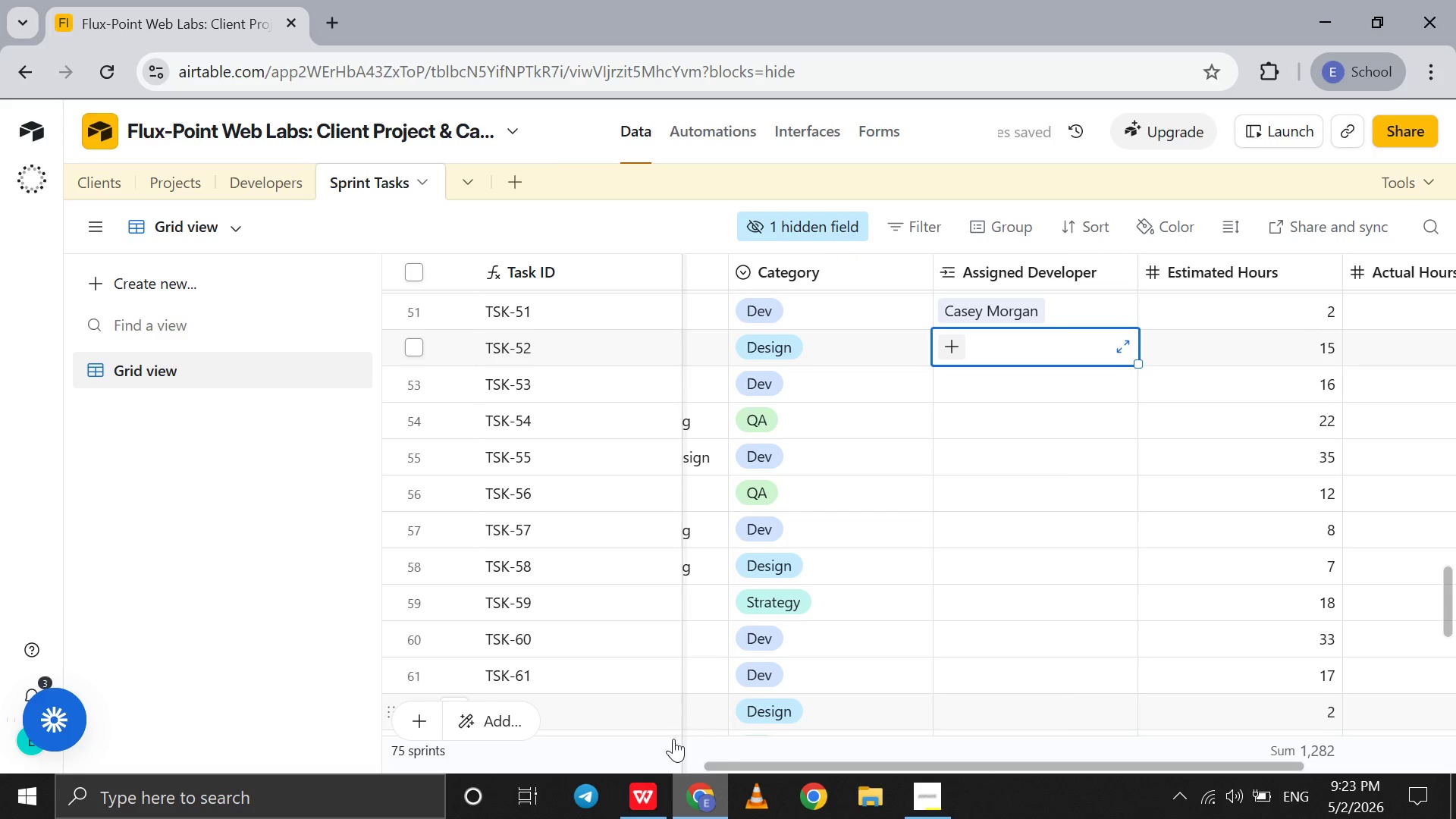 
left_click([646, 802])
 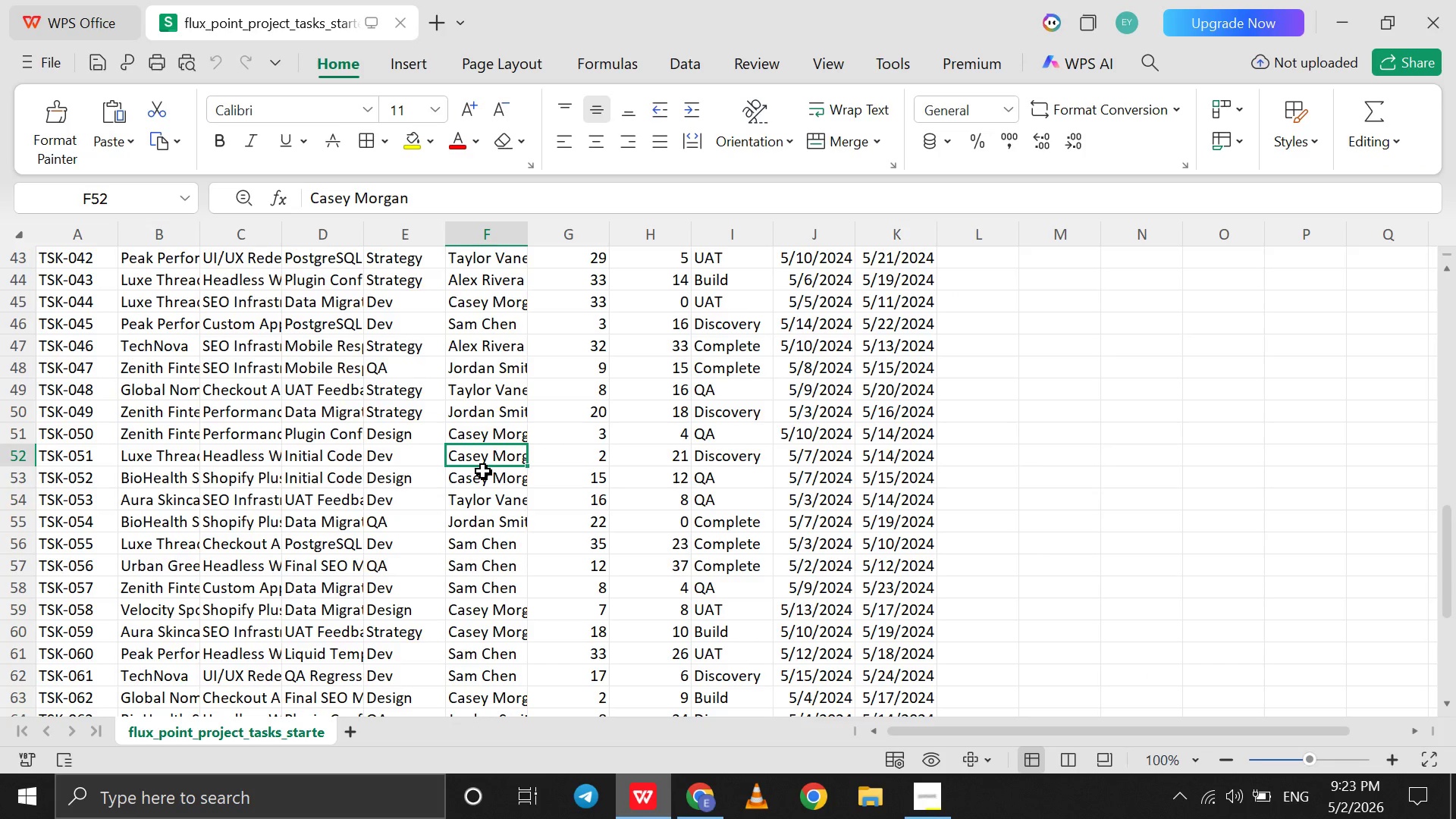 
left_click([483, 482])
 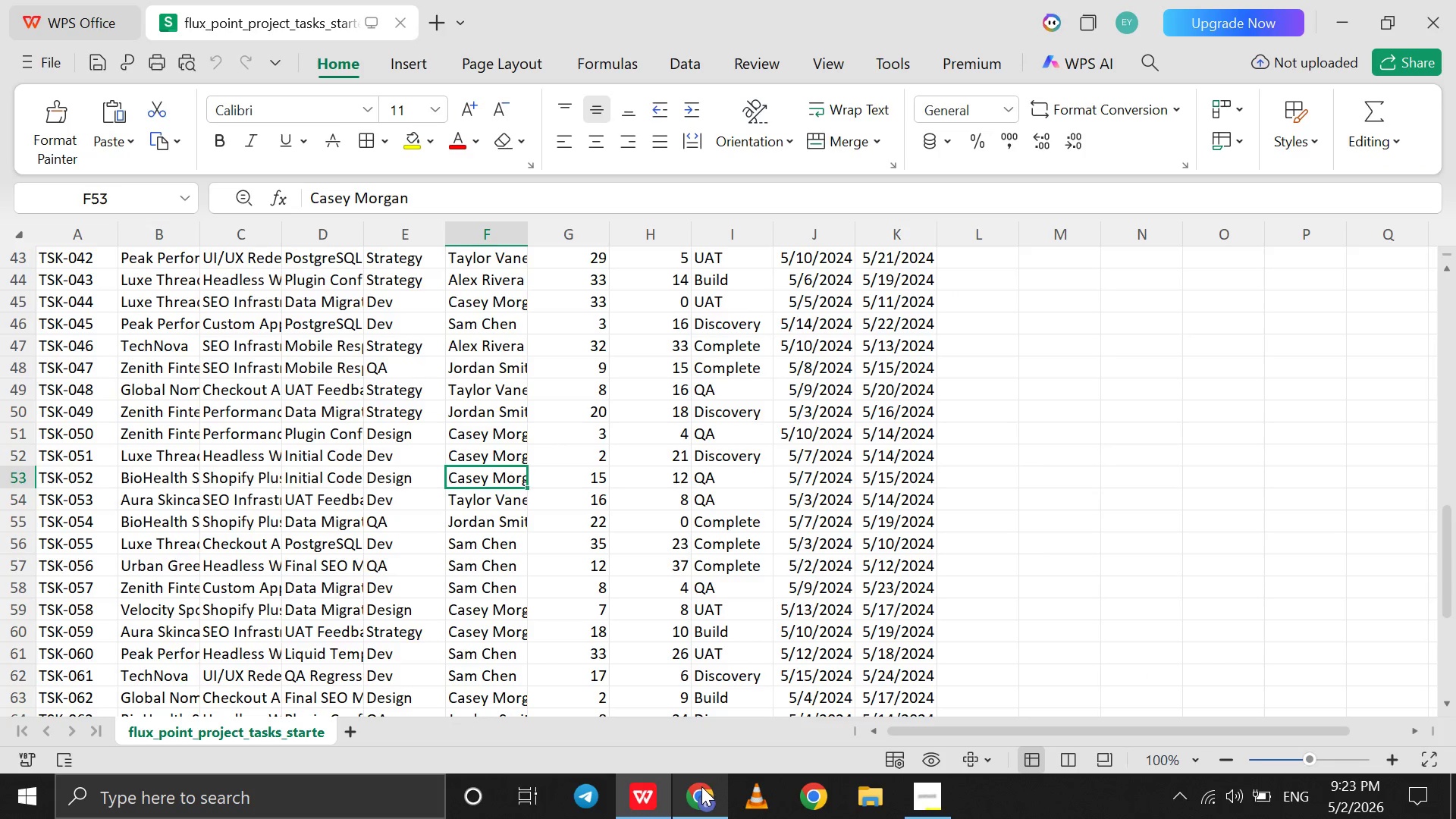 
left_click([701, 787])
 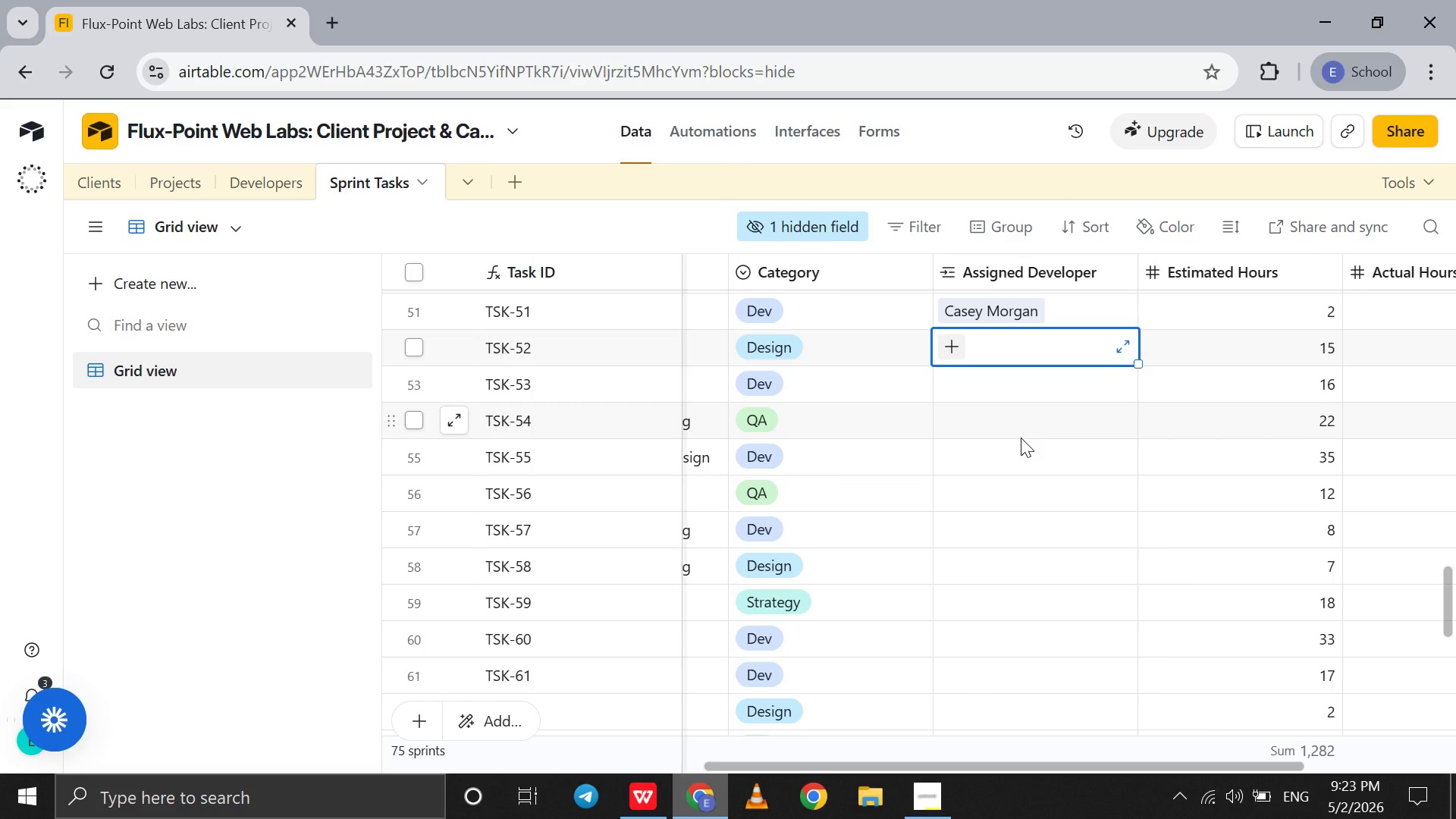 
key(C)
 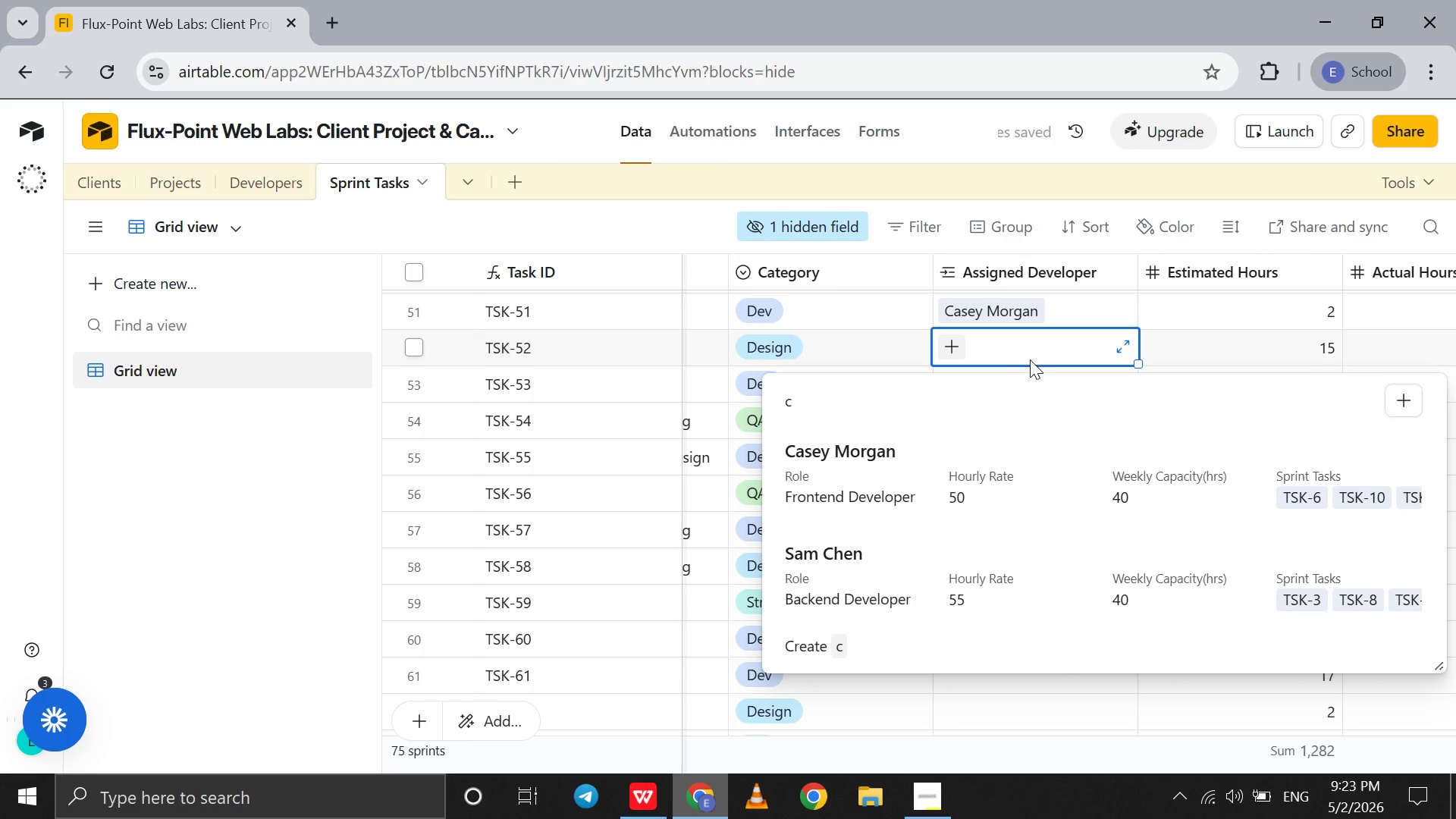 
left_click([927, 449])
 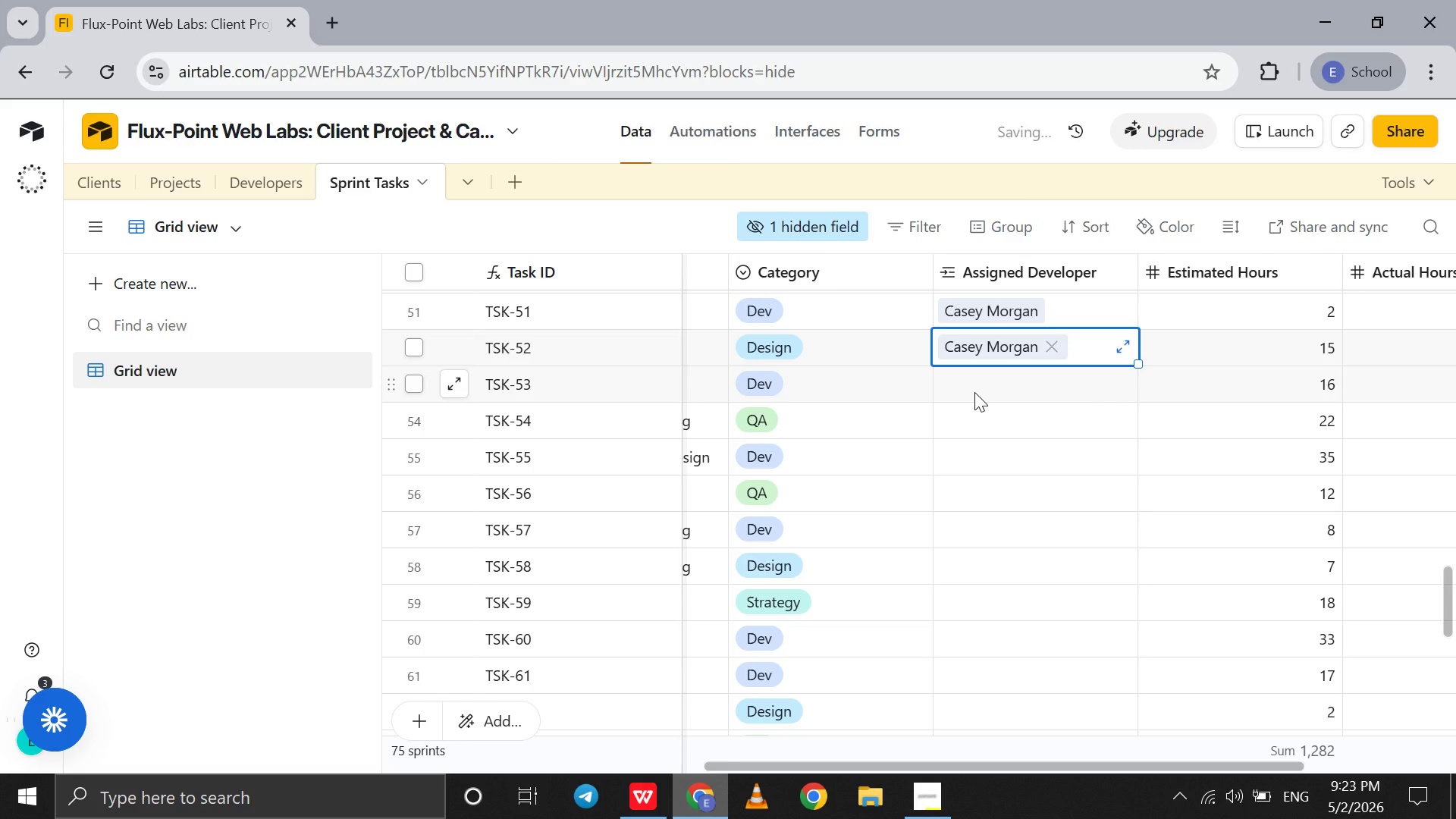 
left_click([974, 392])
 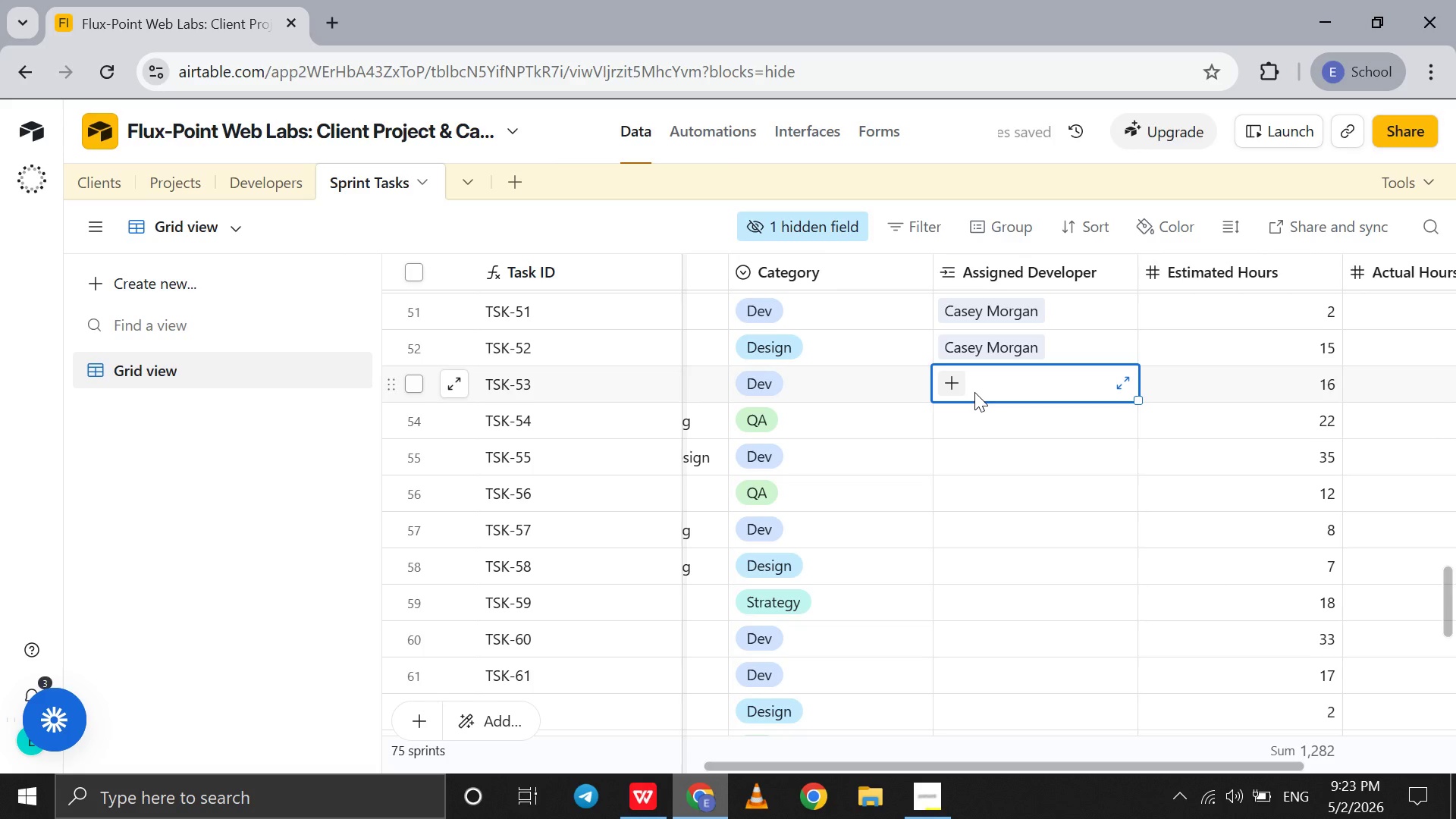 
key(T)
 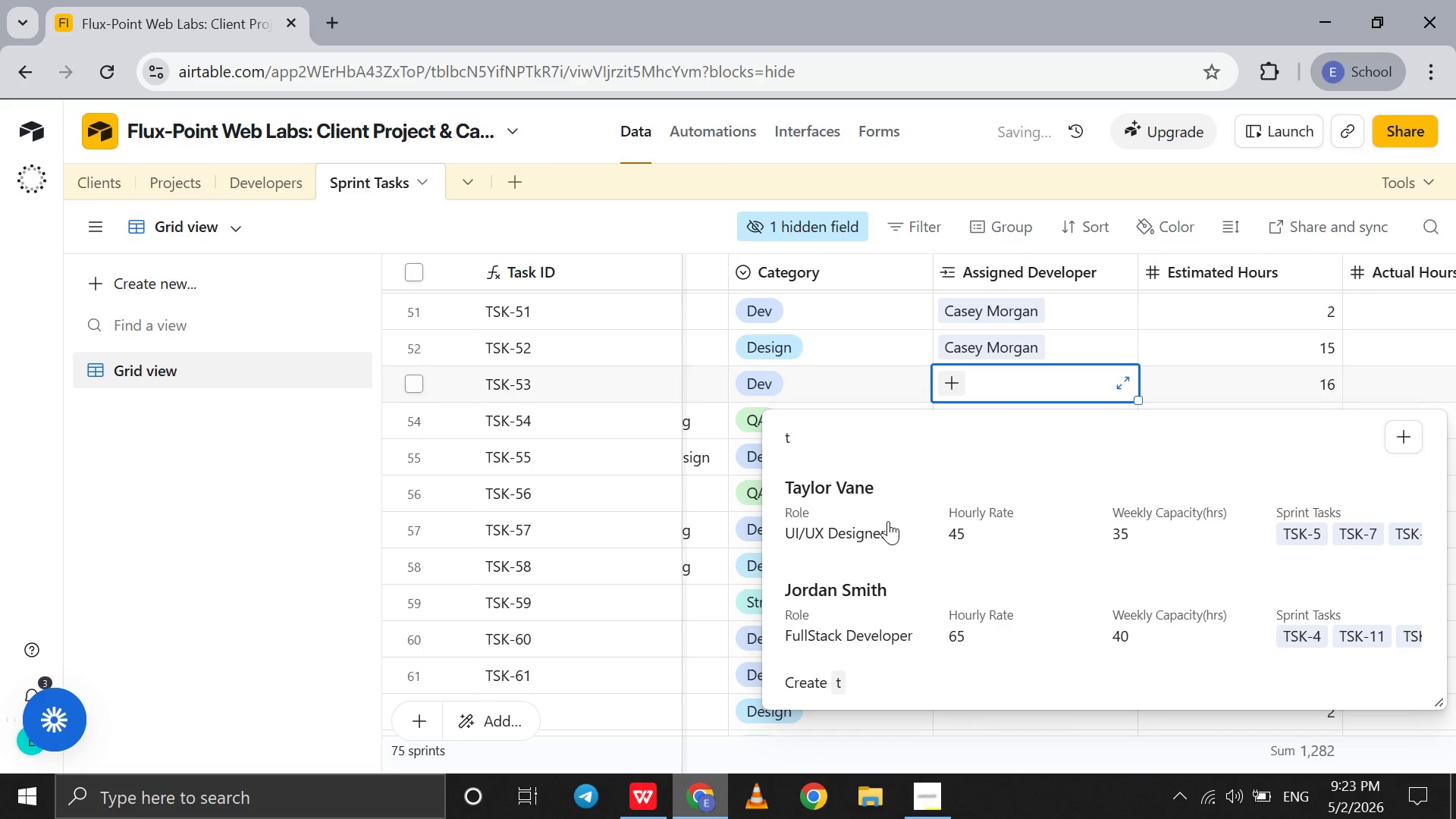 
left_click([883, 526])
 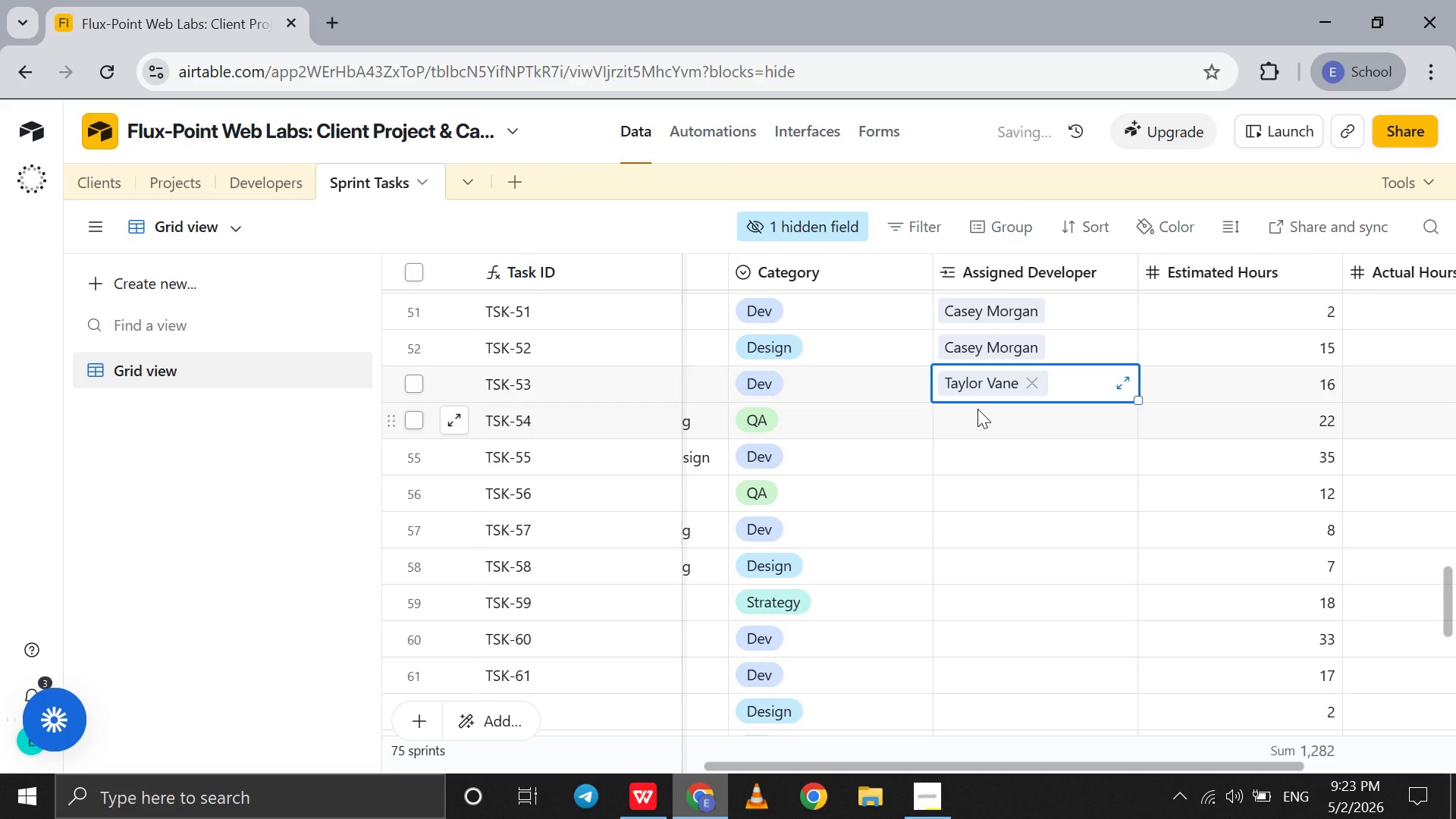 
left_click([977, 409])
 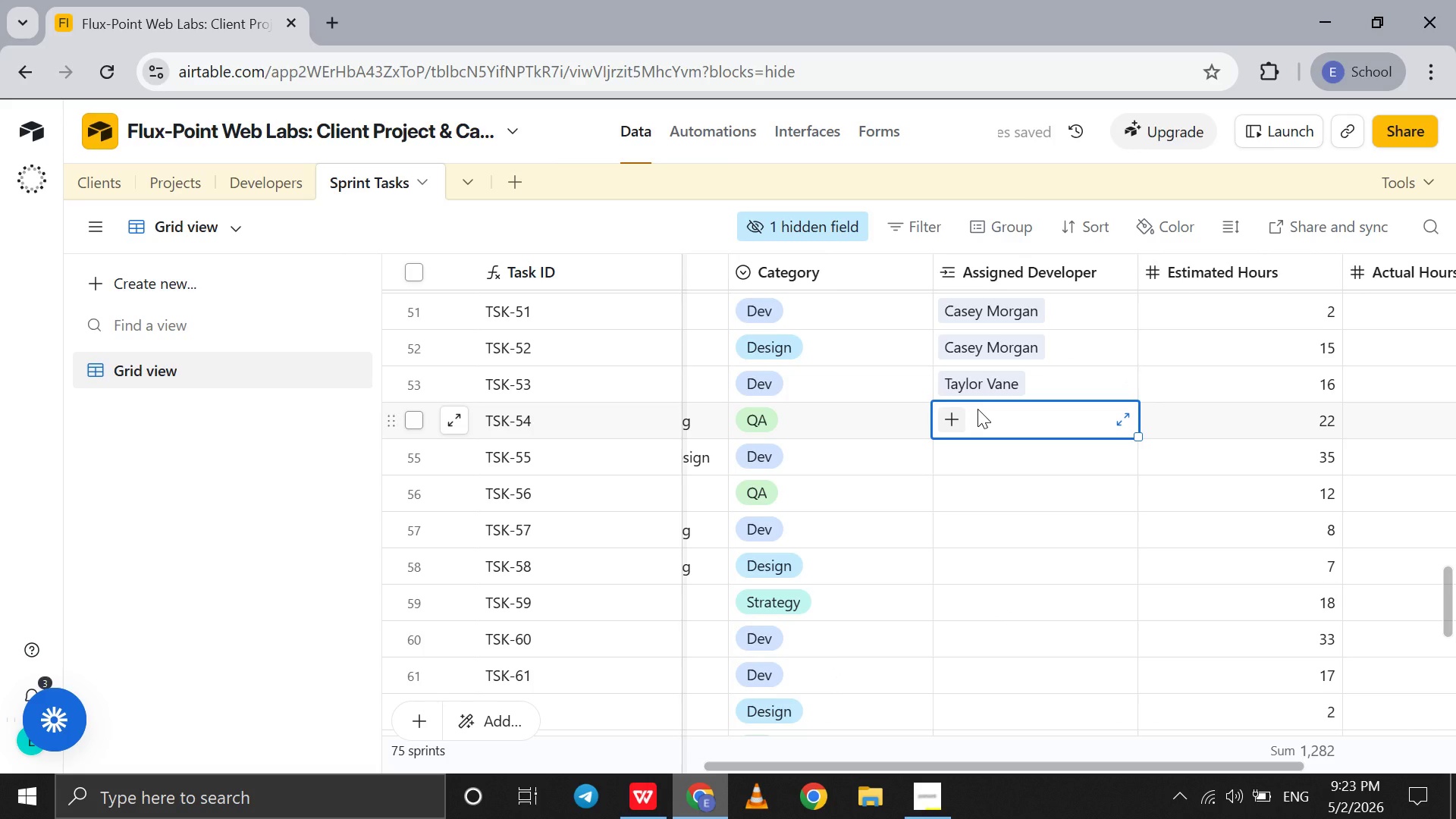 
key(J)
 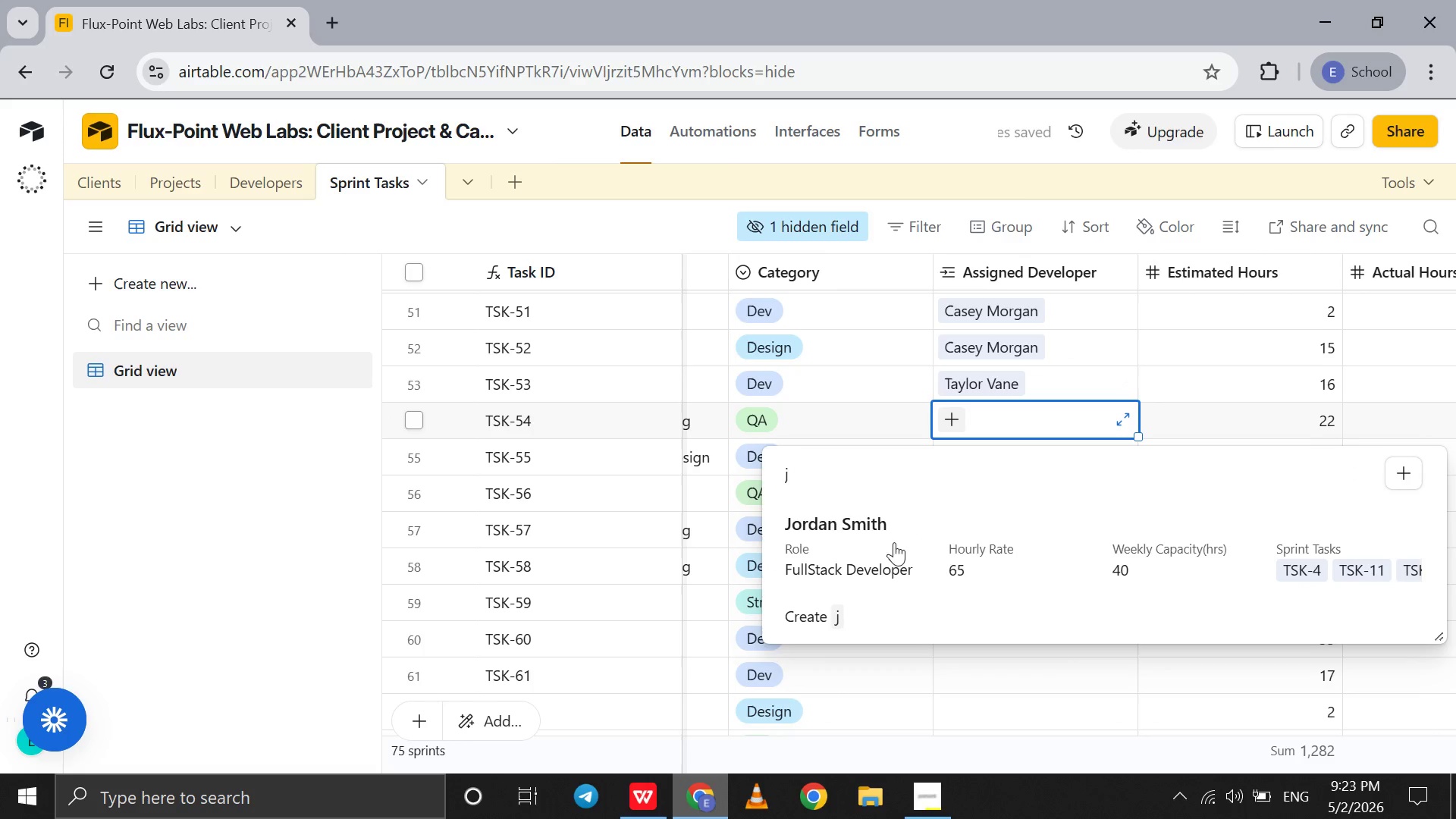 
left_click([889, 557])
 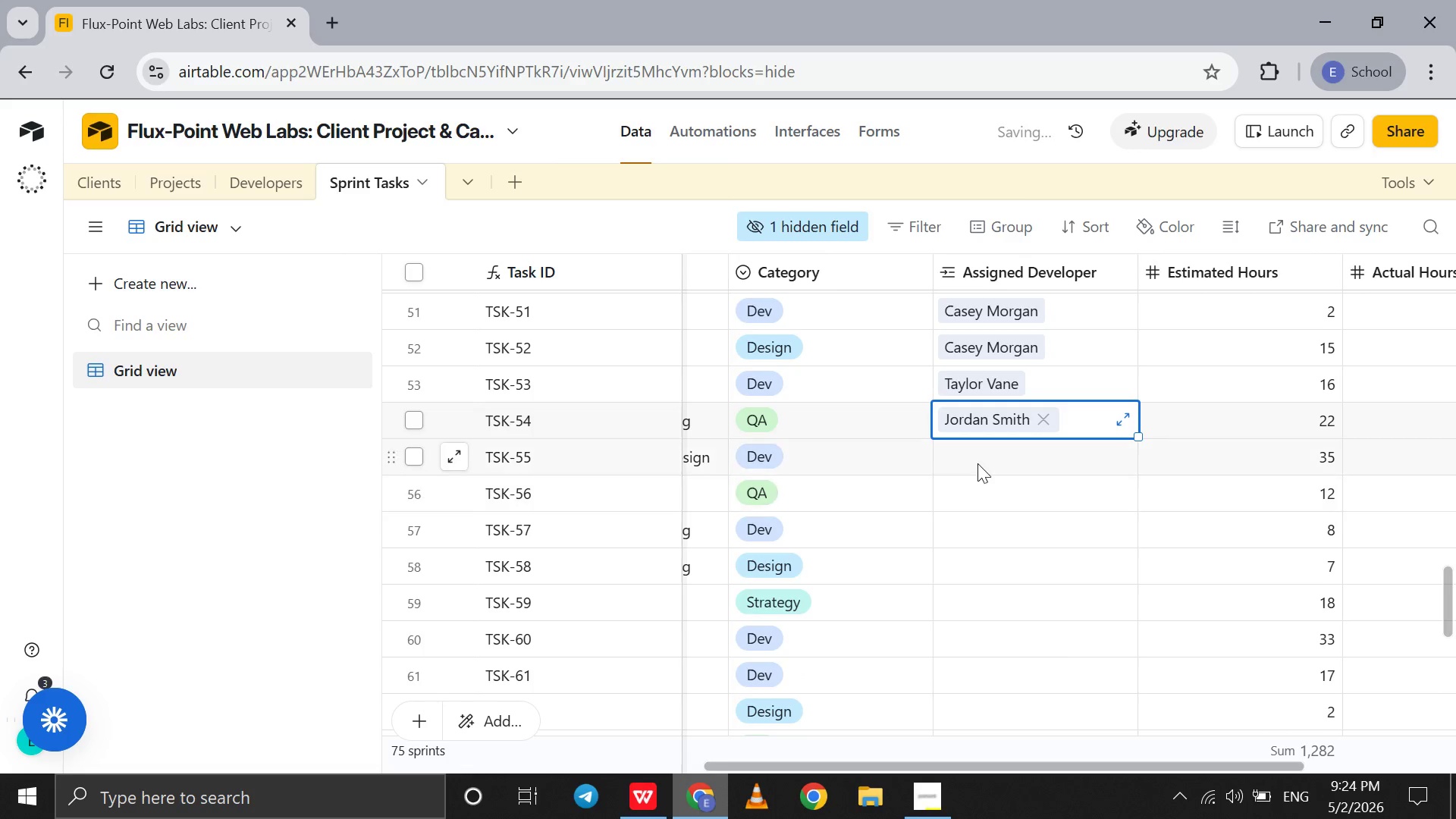 
left_click([977, 463])
 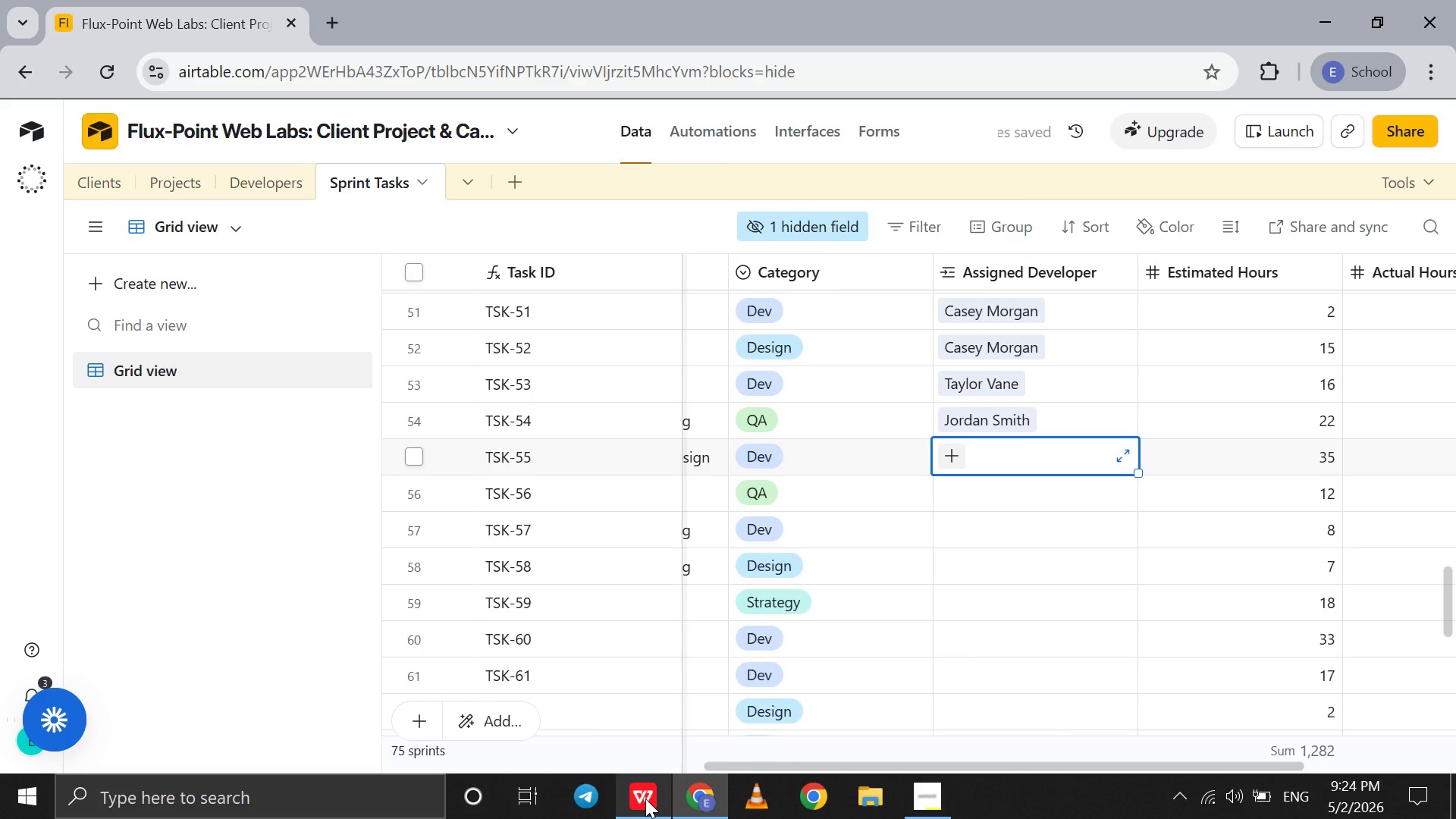 
left_click([645, 799])
 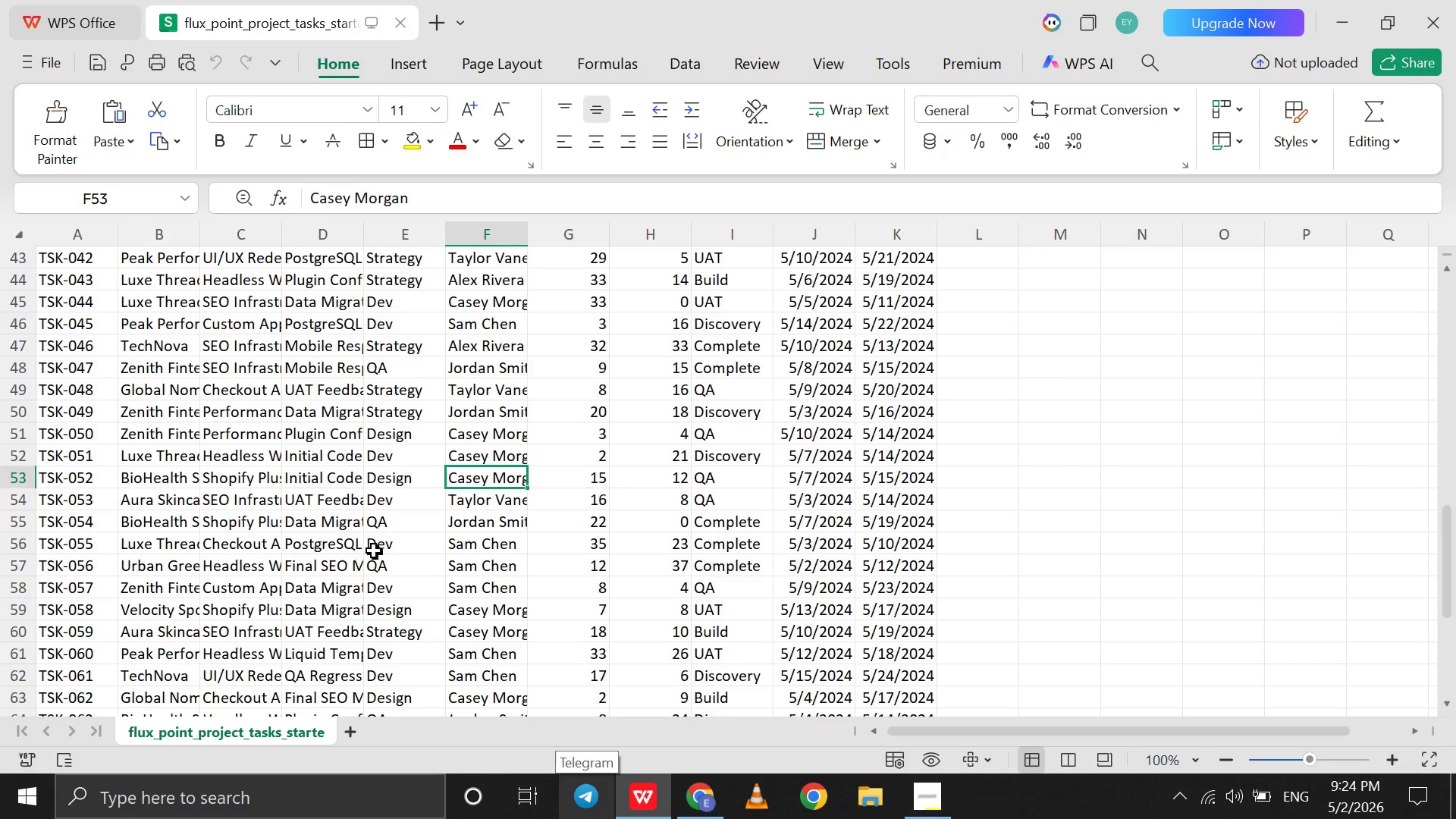 
left_click([485, 548])
 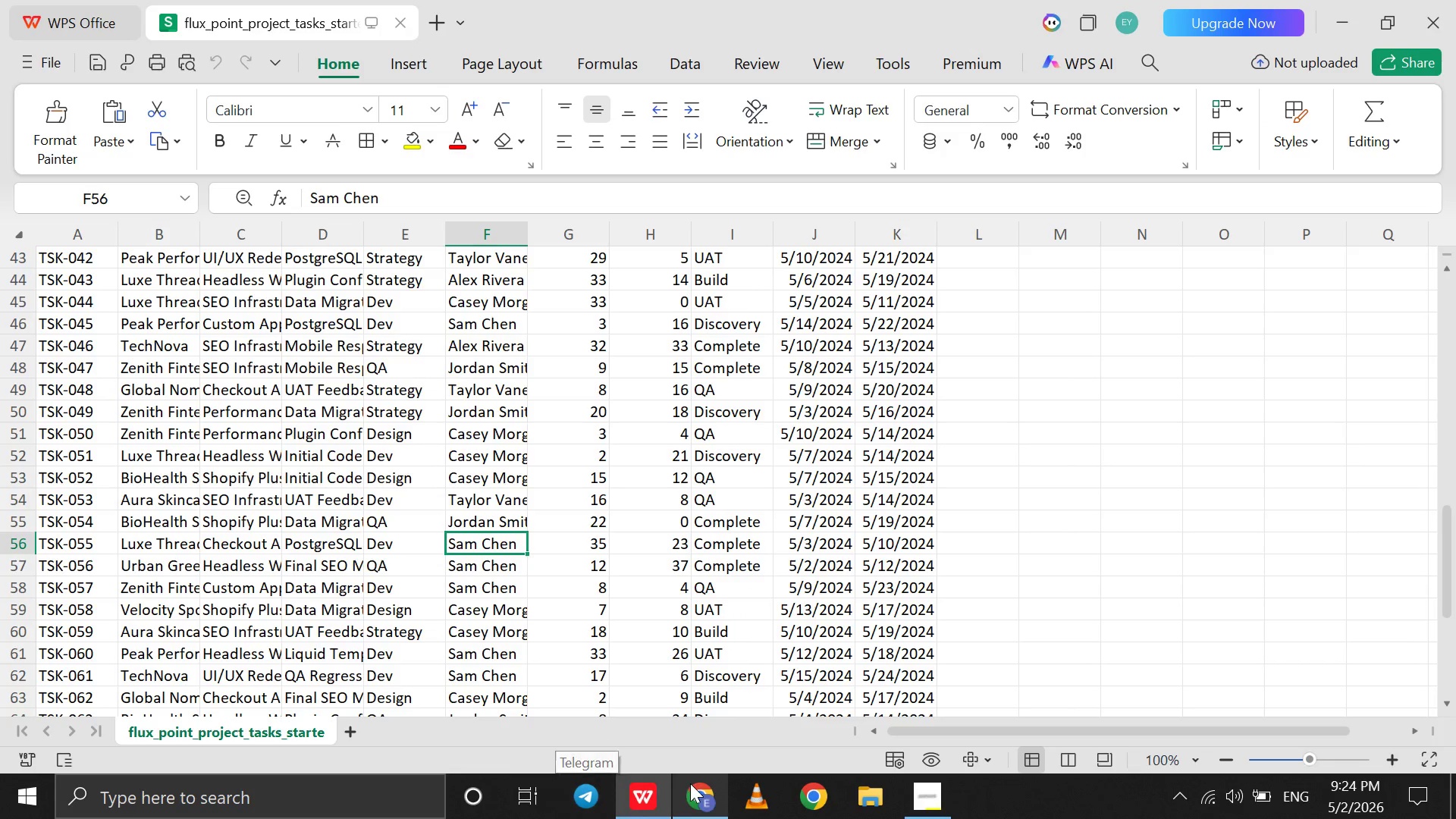 
left_click([690, 783])
 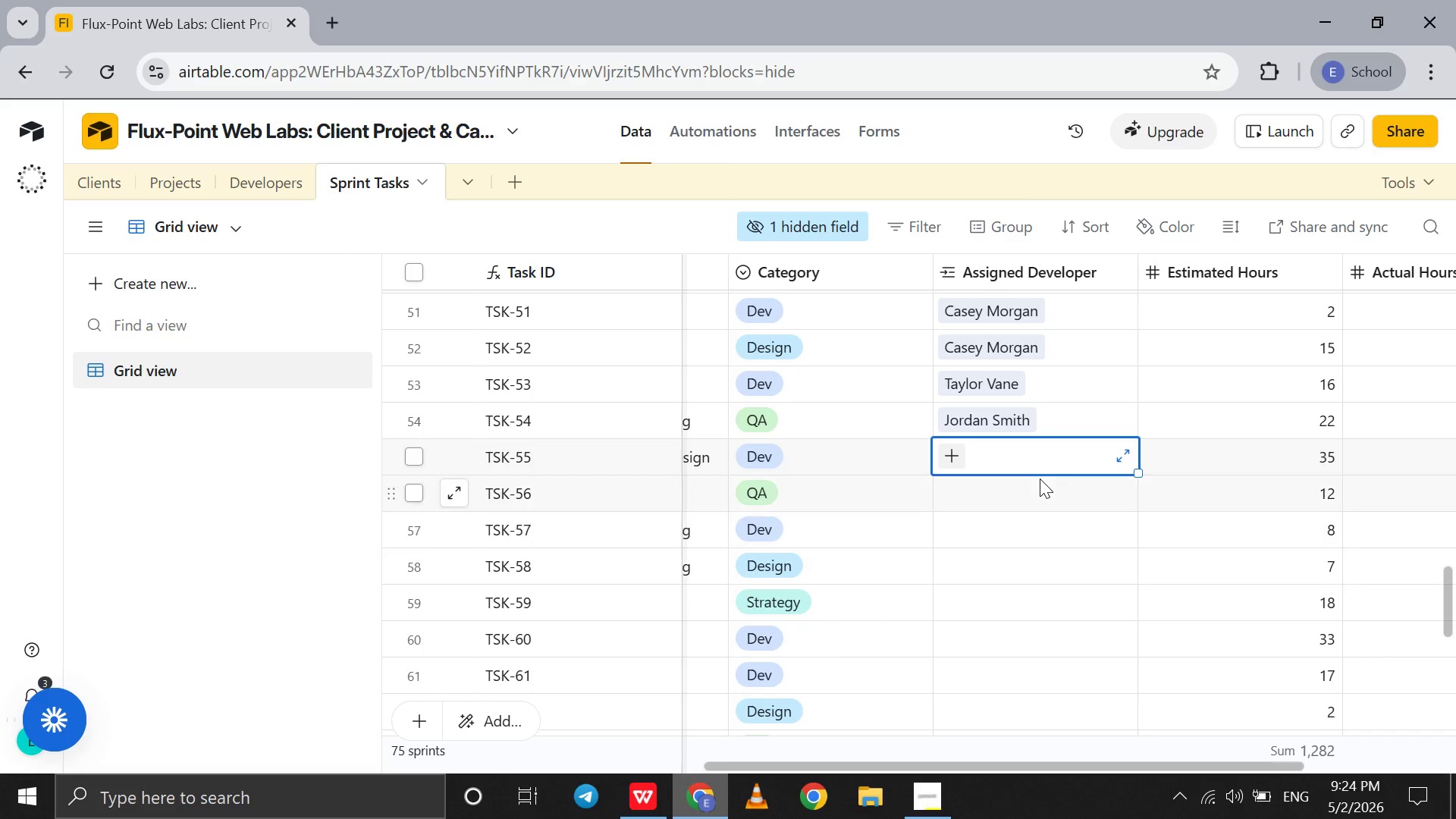 
left_click([1015, 462])
 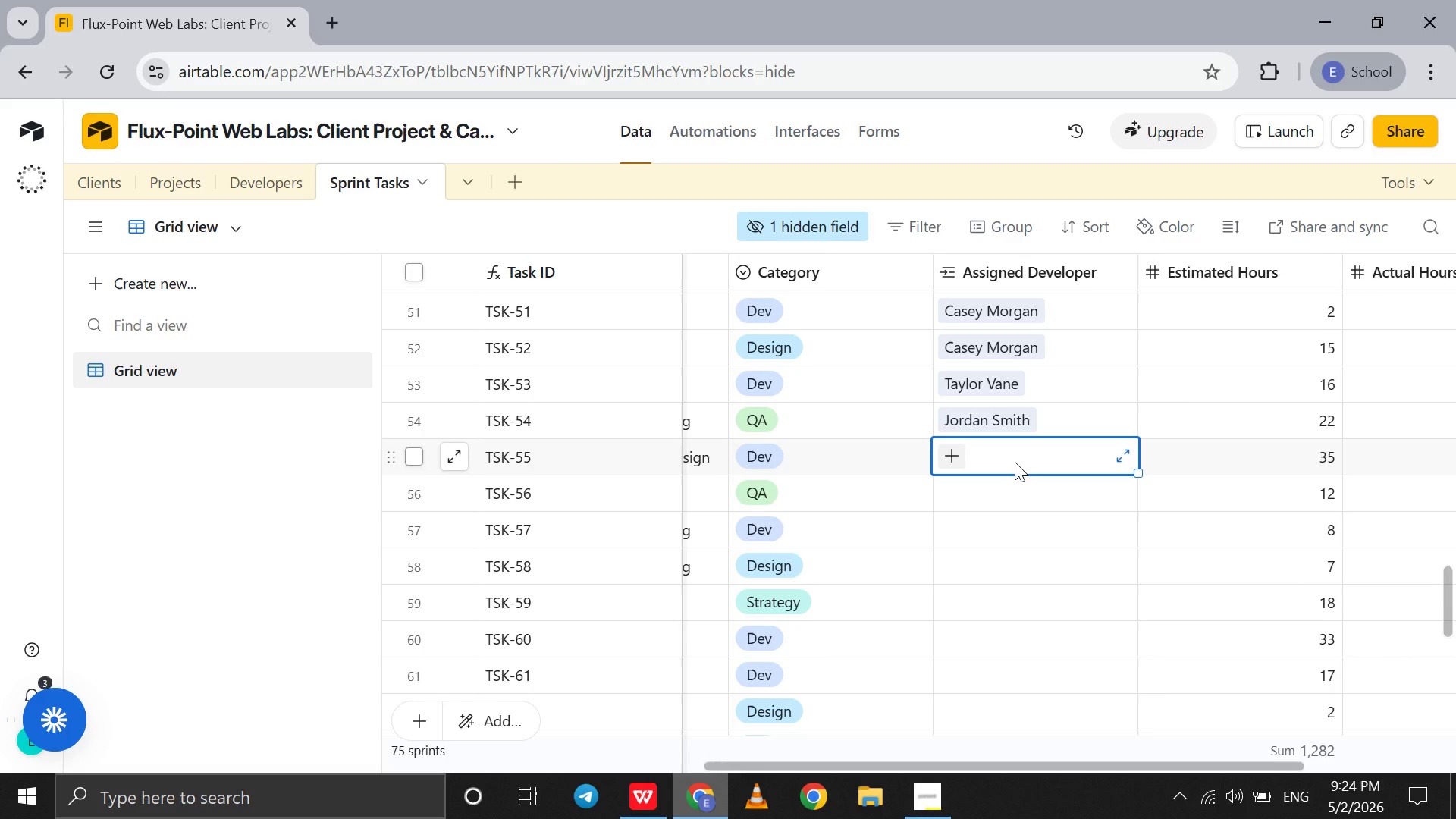 
key(S)
 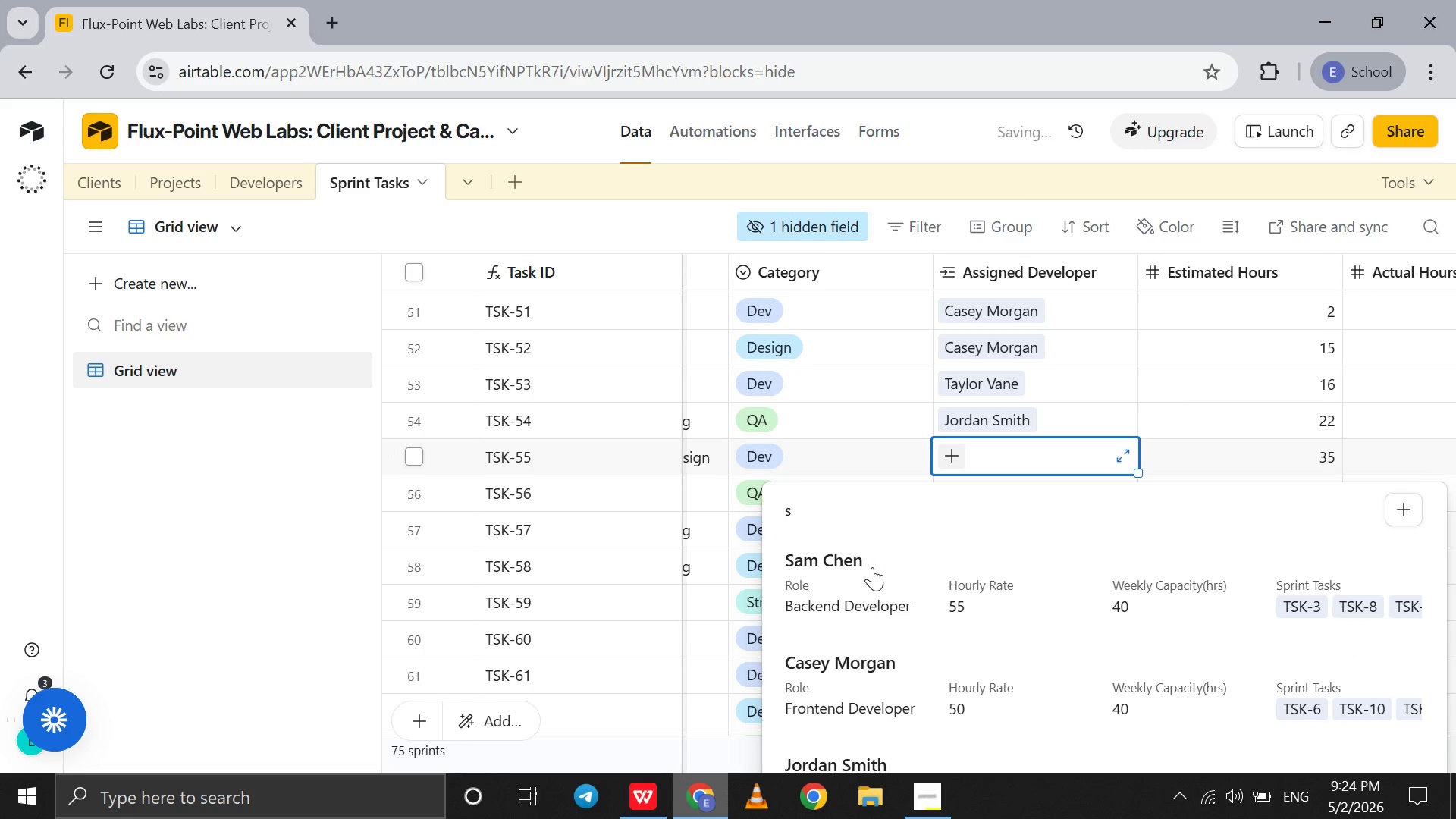 
left_click([871, 573])
 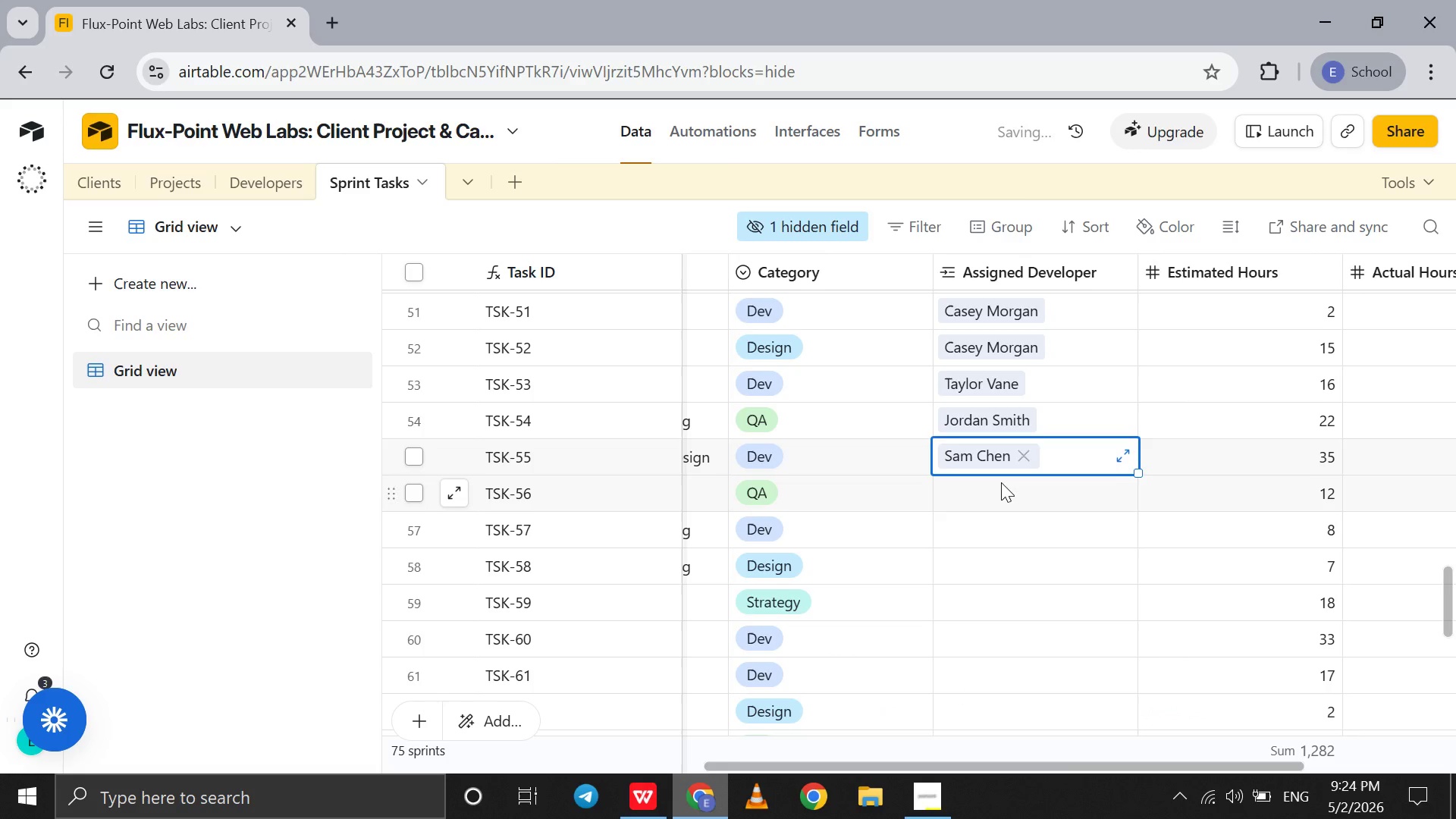 
left_click([1001, 482])
 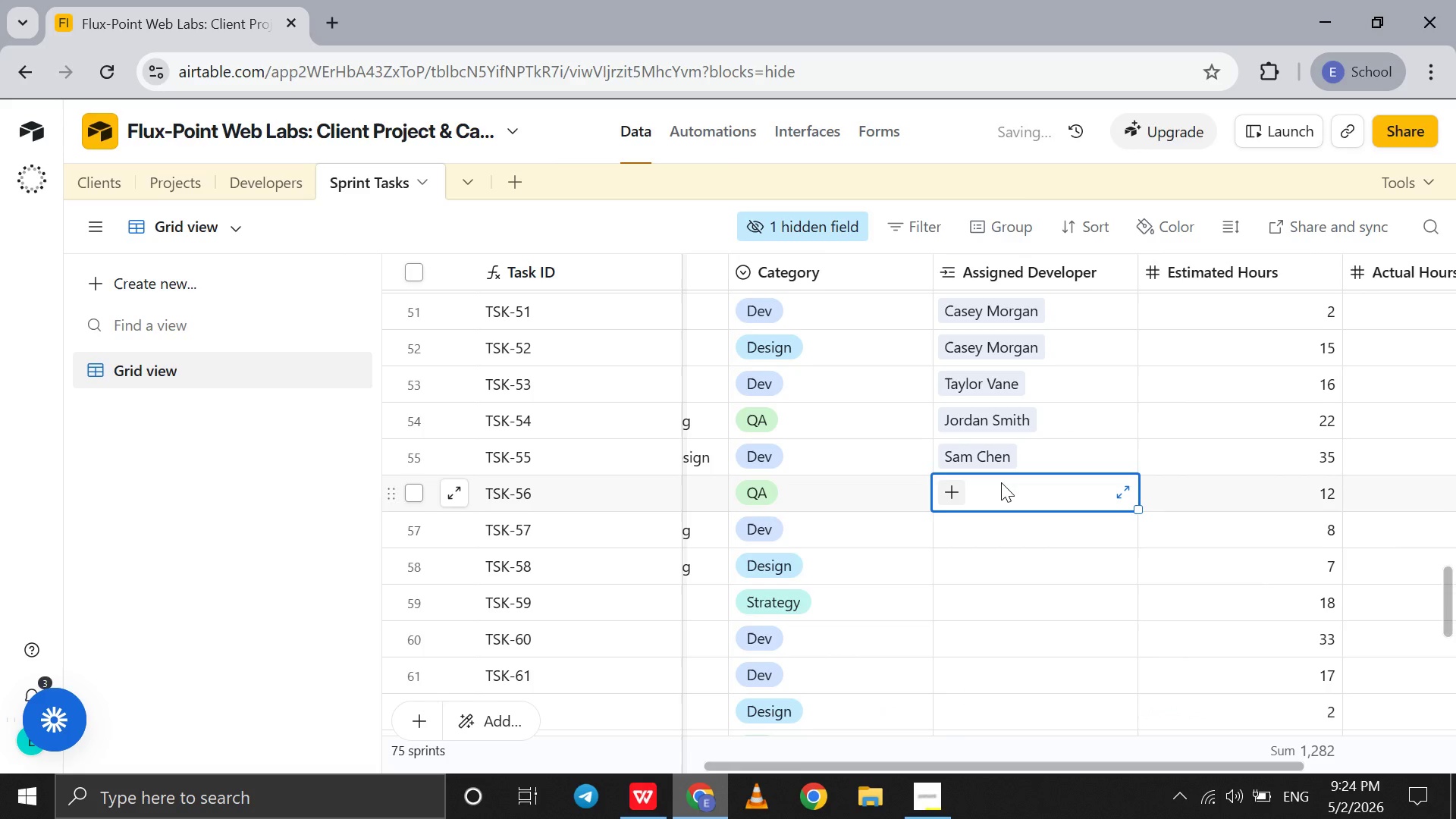 
key(S)
 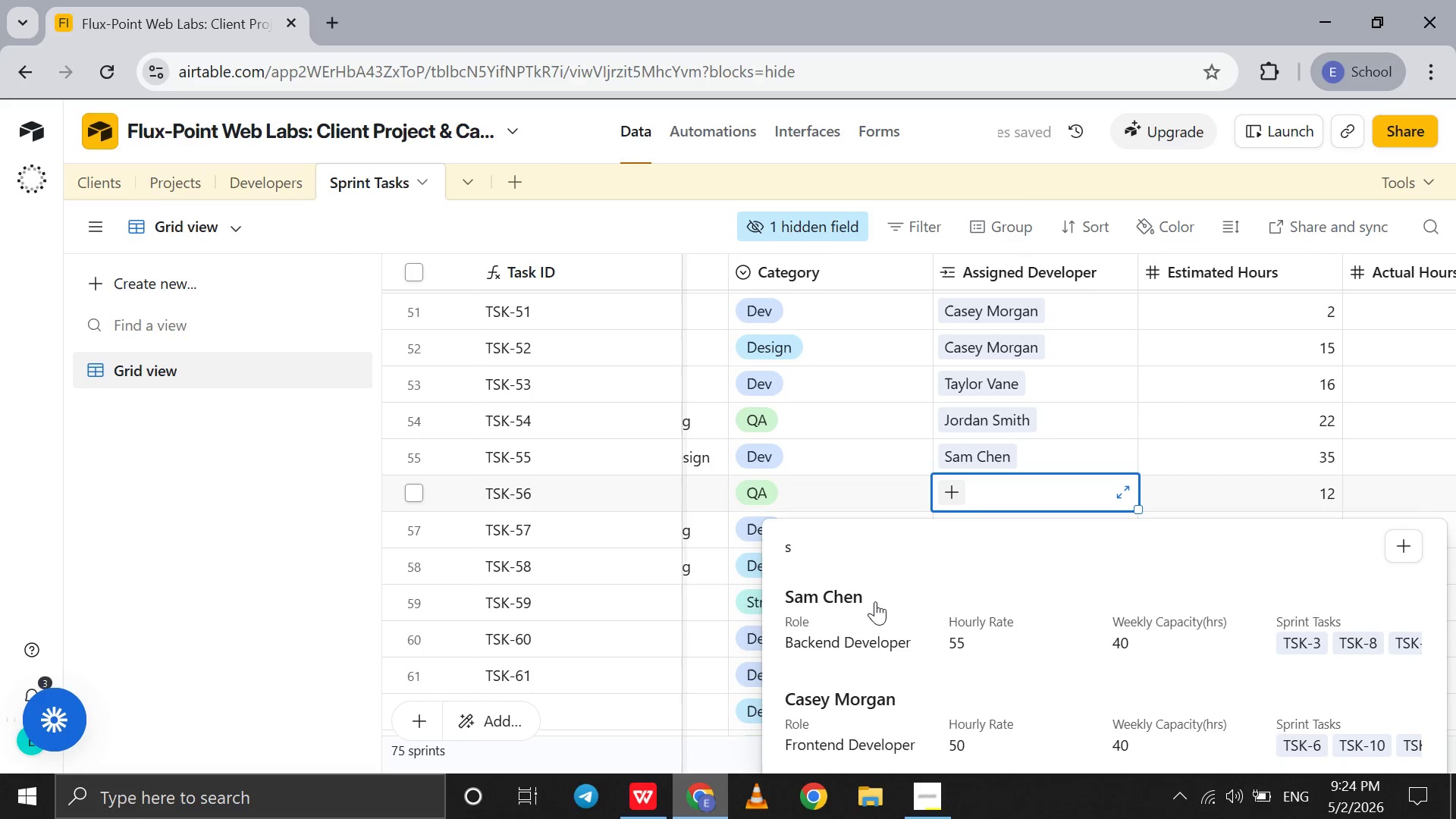 
left_click([874, 607])
 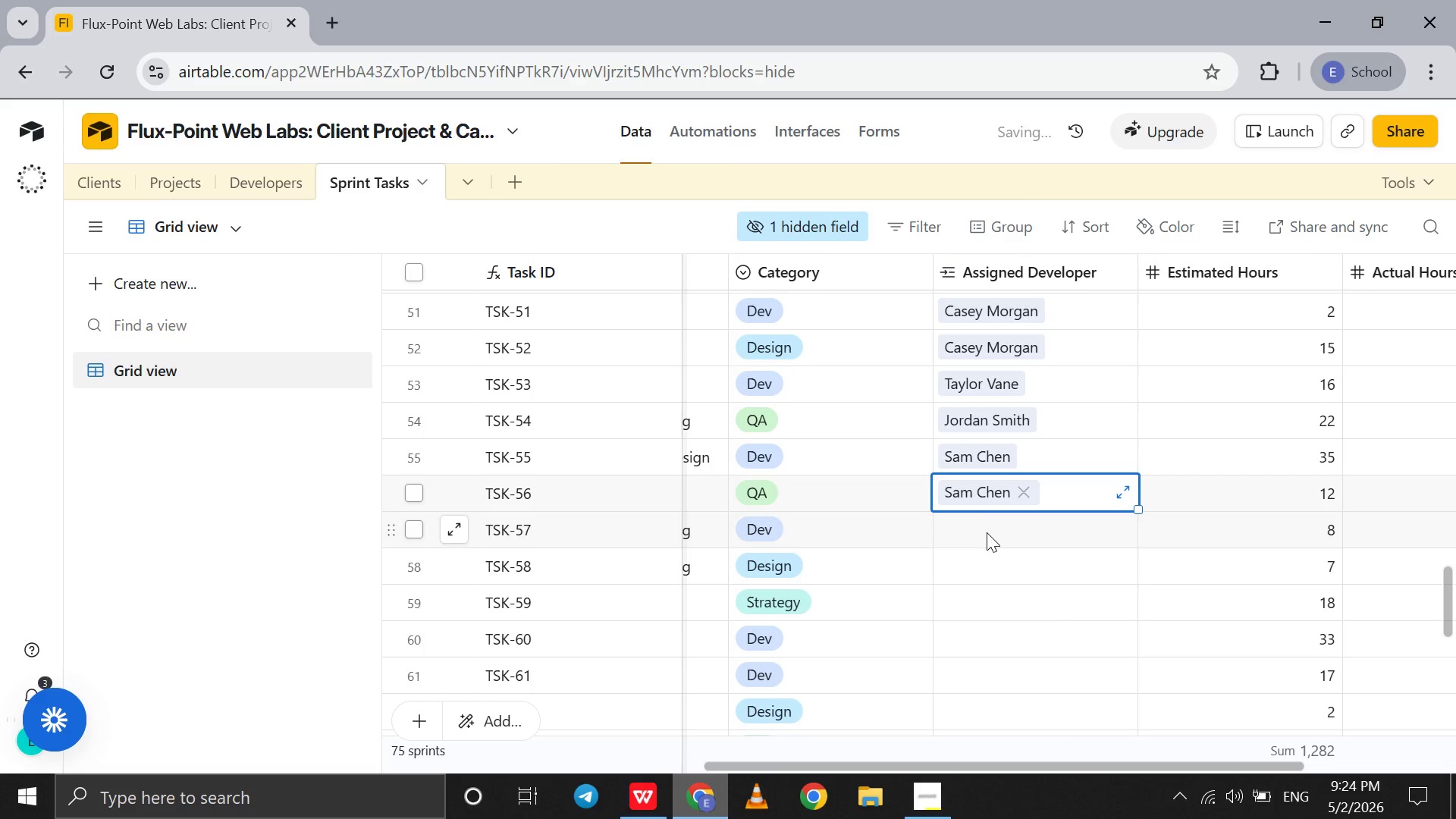 
left_click([987, 532])
 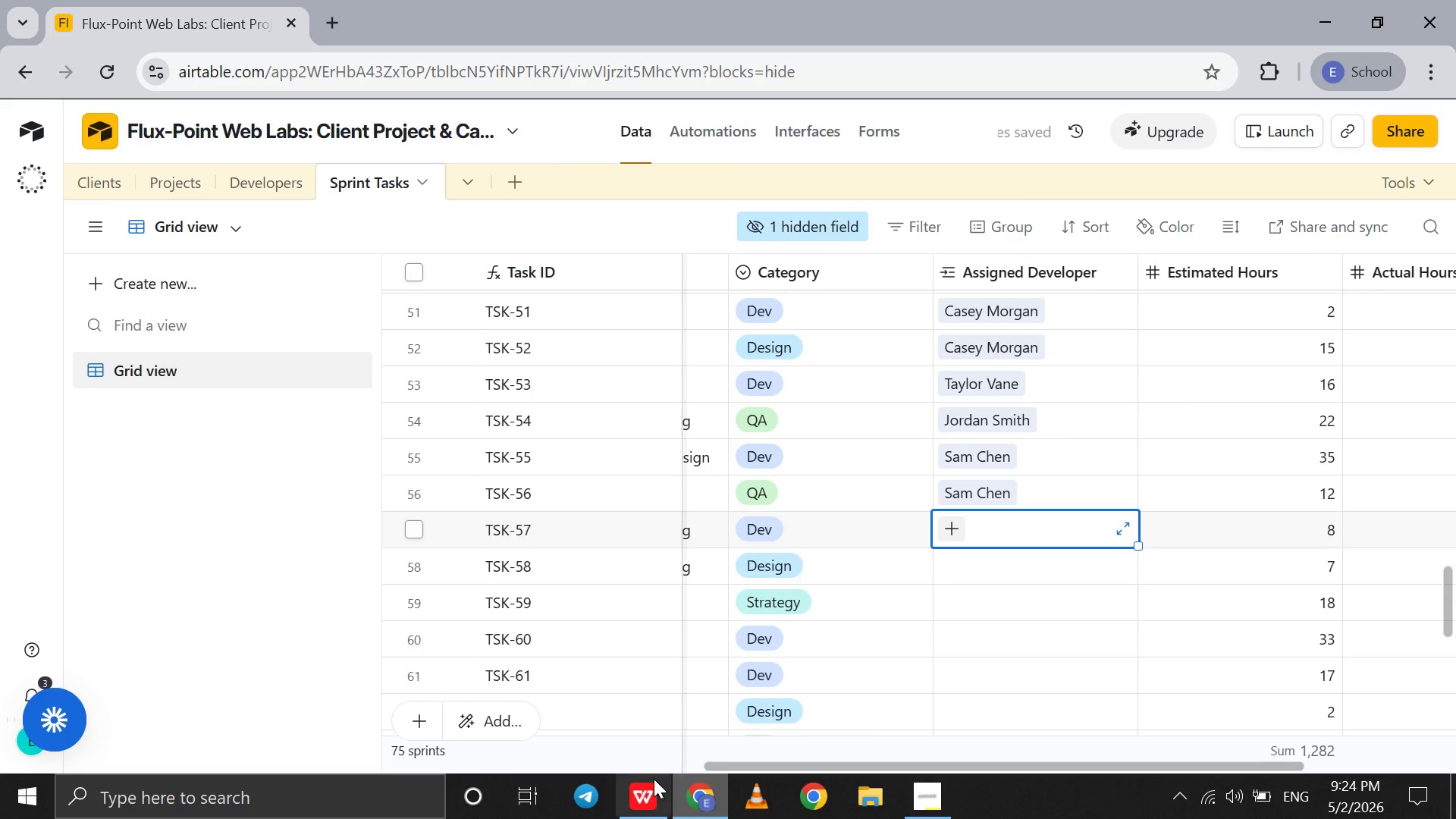 
left_click([654, 790])
 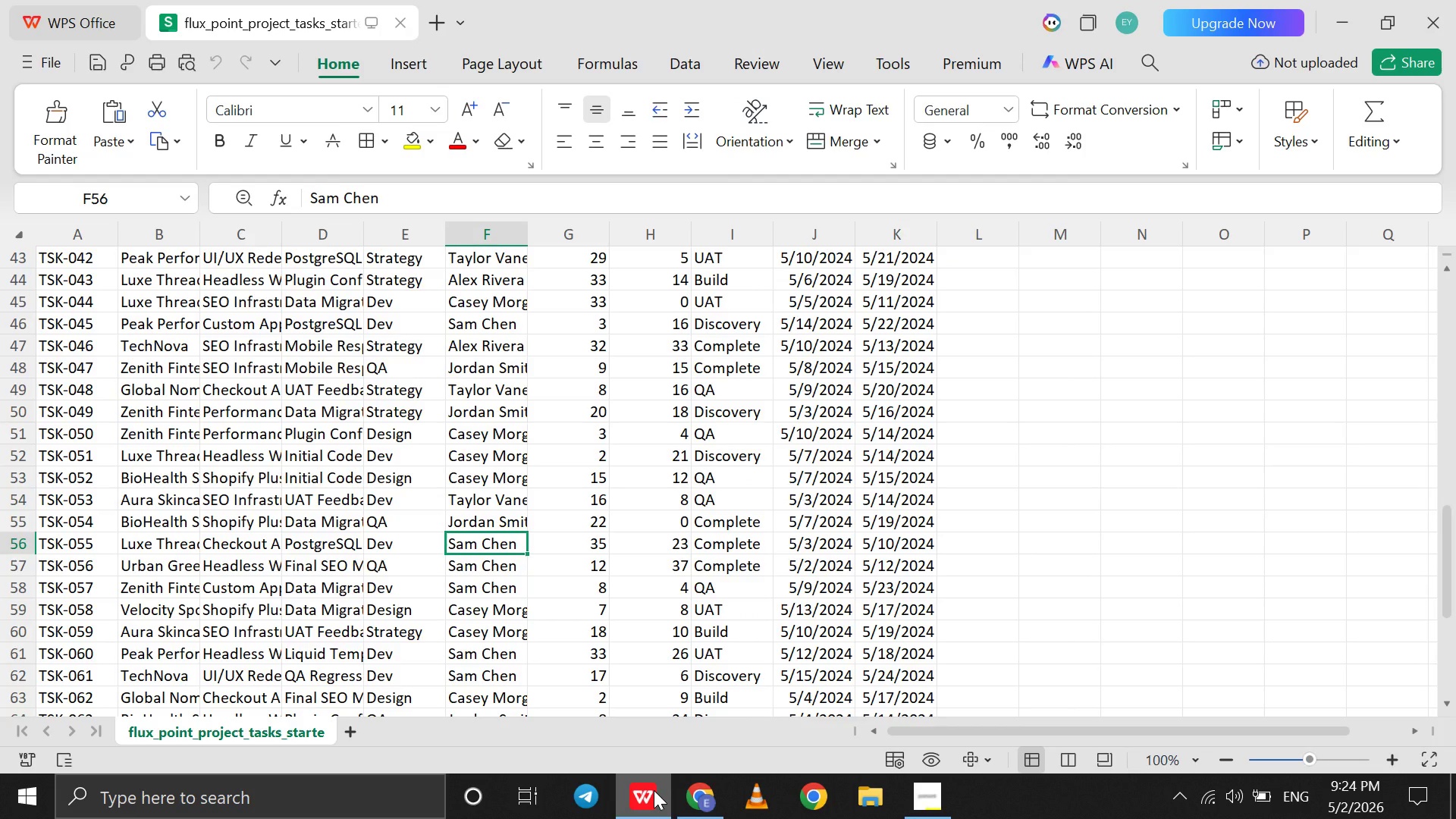 
left_click([654, 790])
 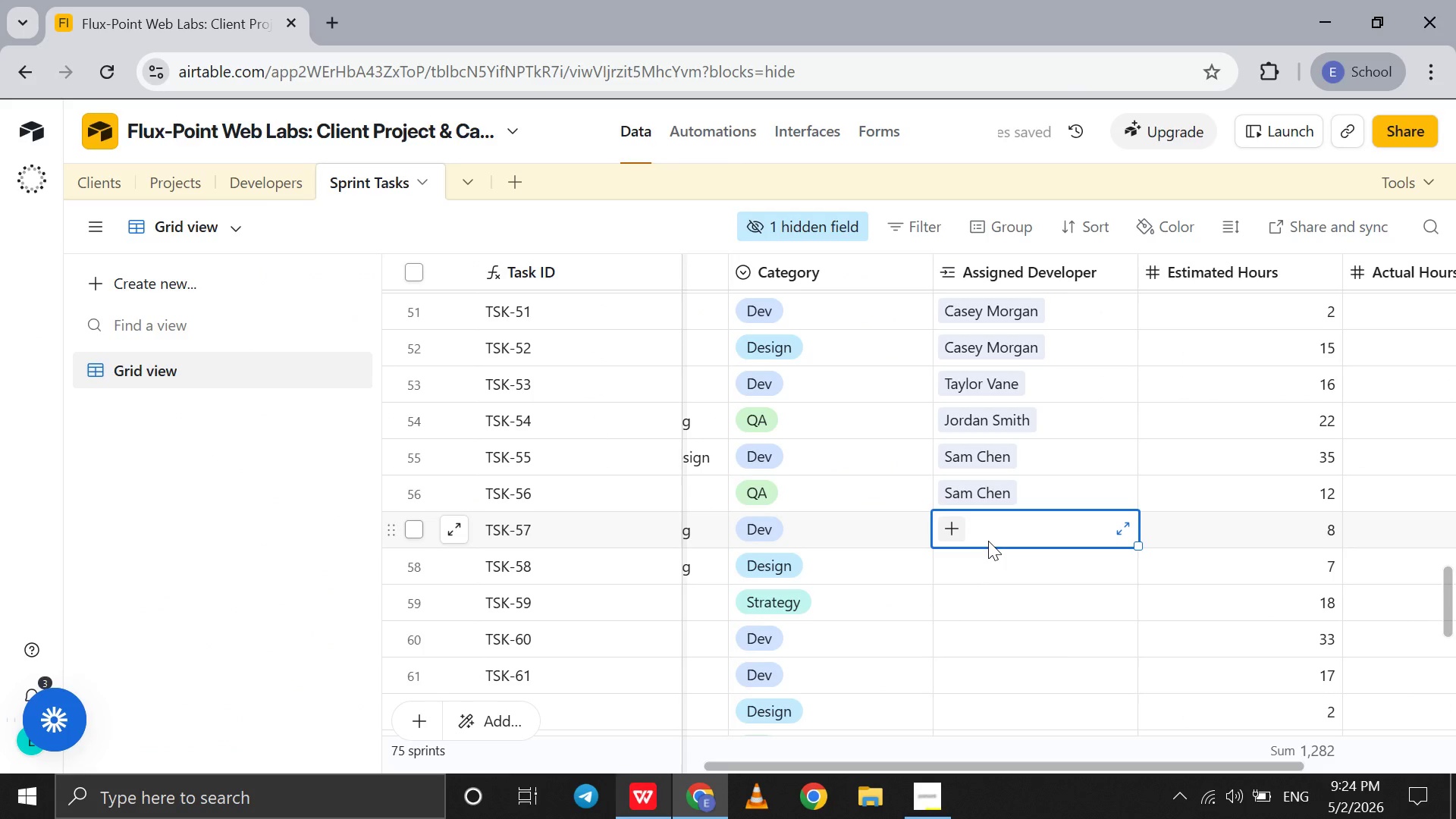 
key(S)
 